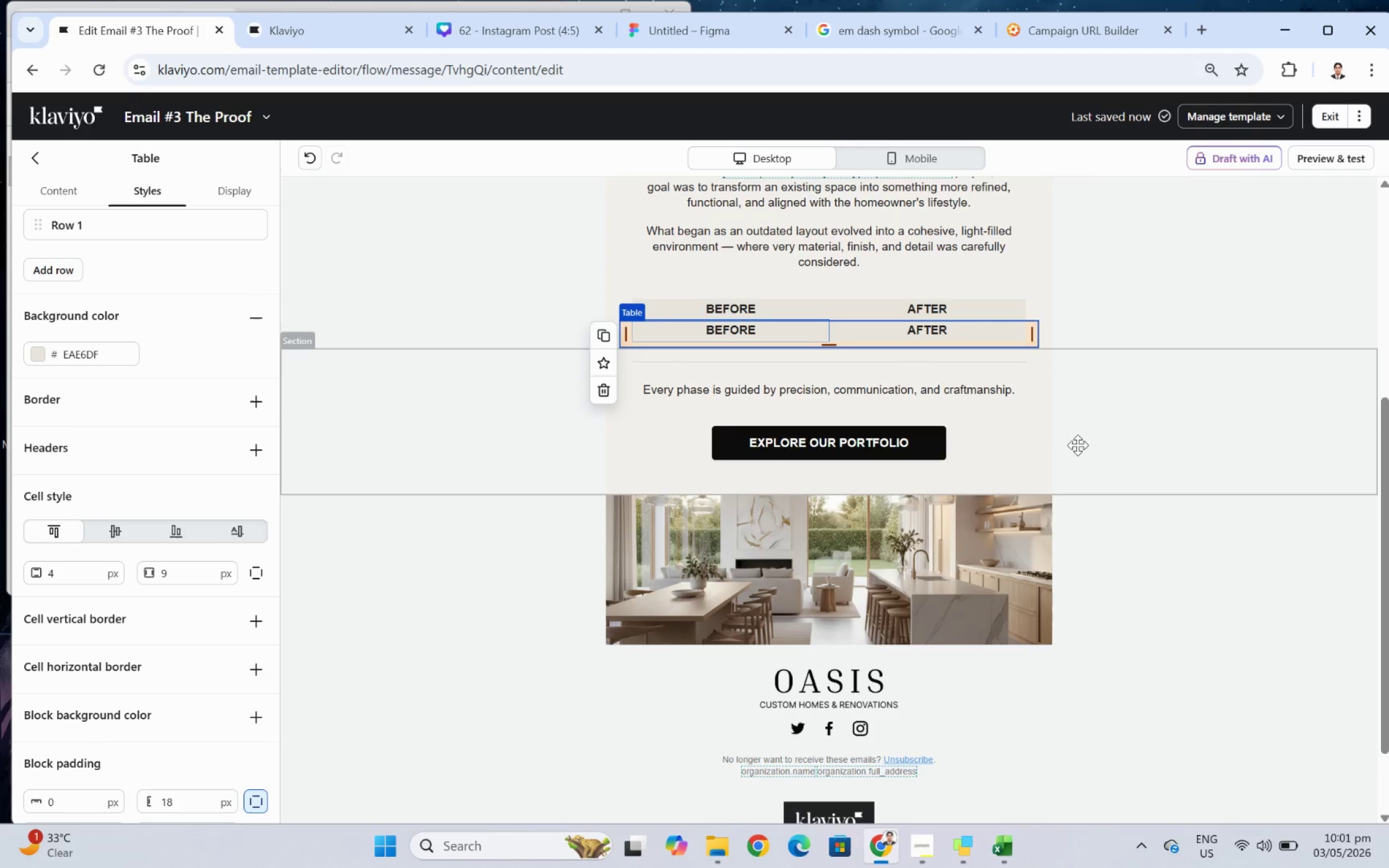 
left_click([1114, 393])
 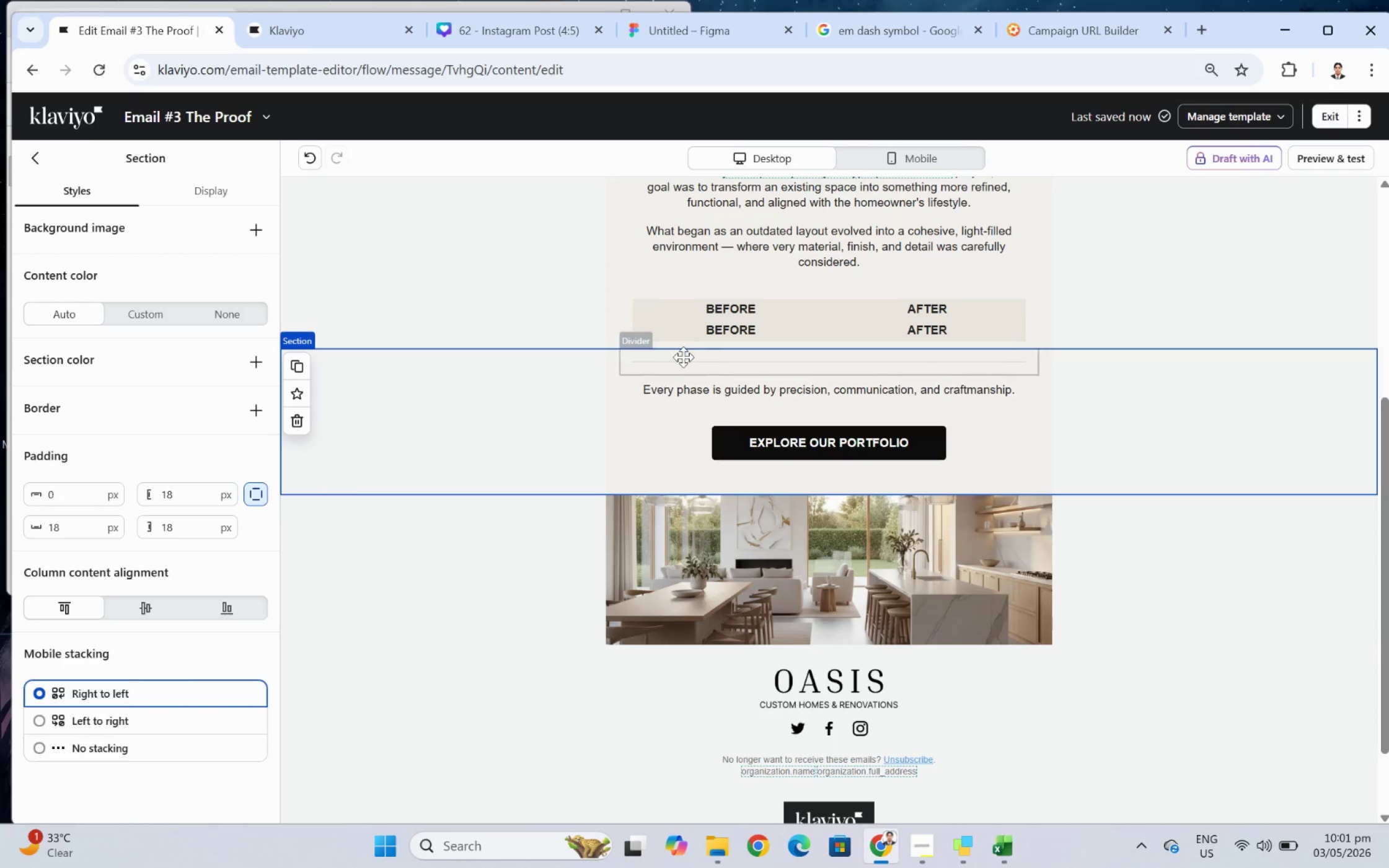 
left_click([710, 330])
 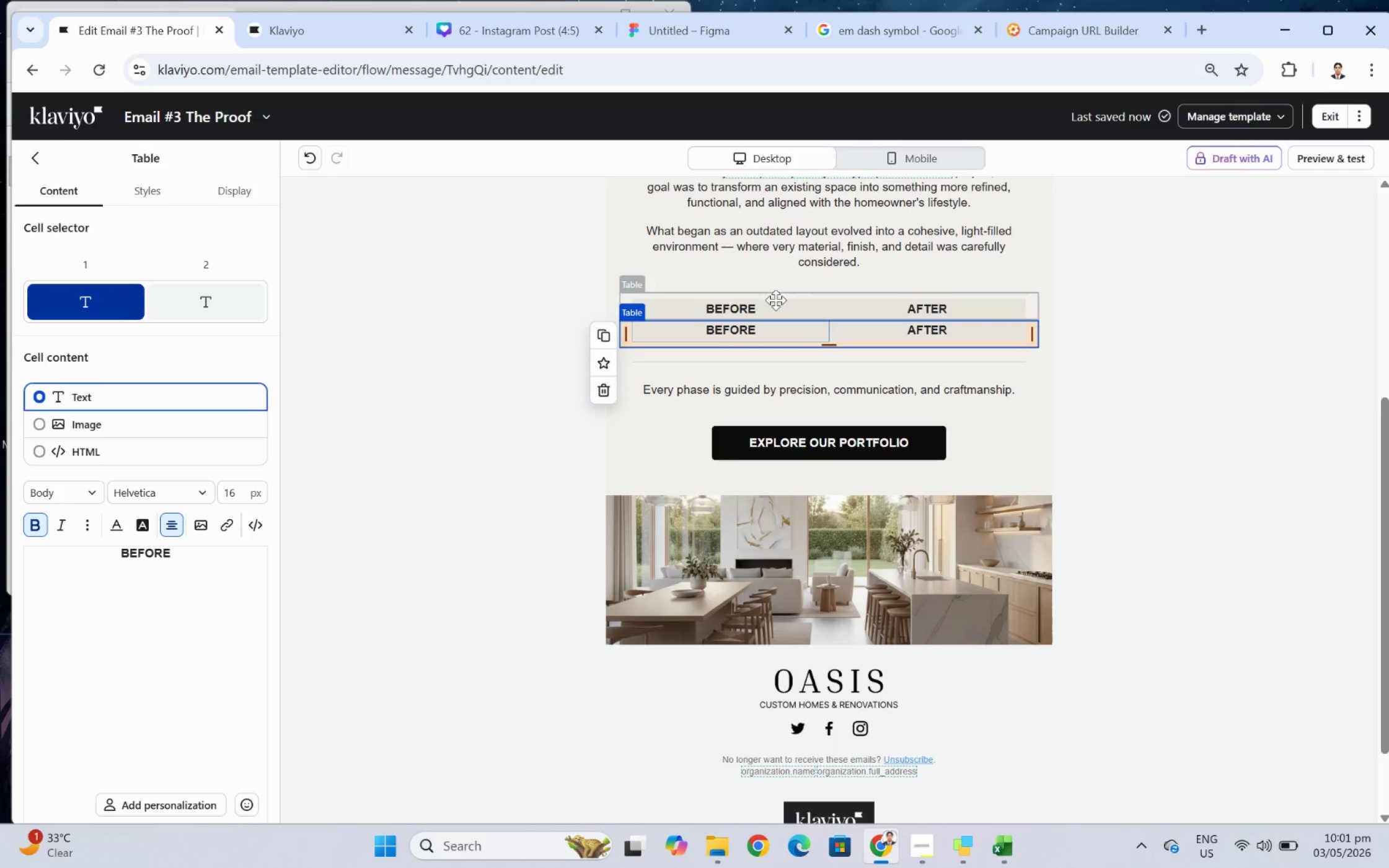 
left_click([775, 307])
 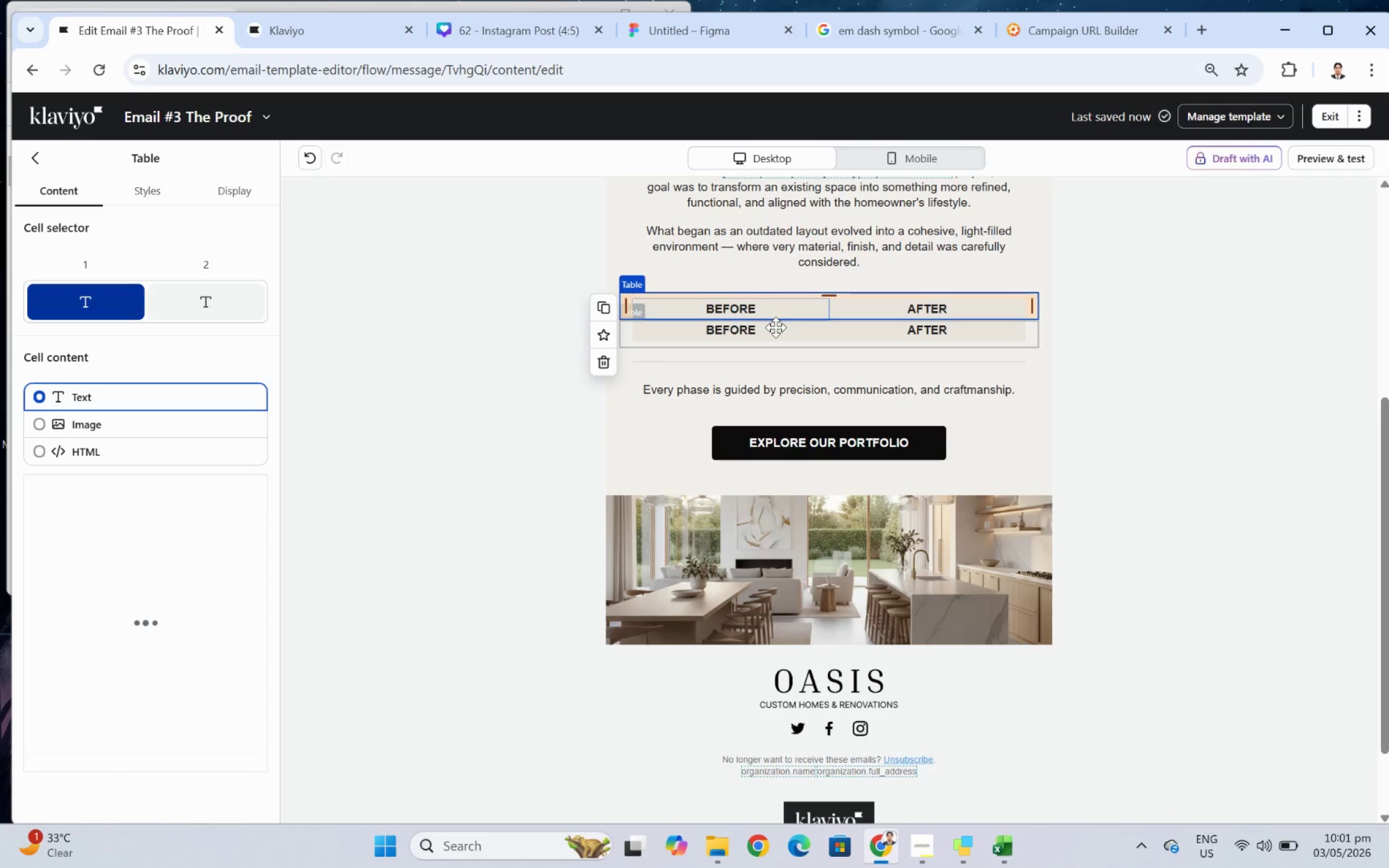 
left_click([775, 328])
 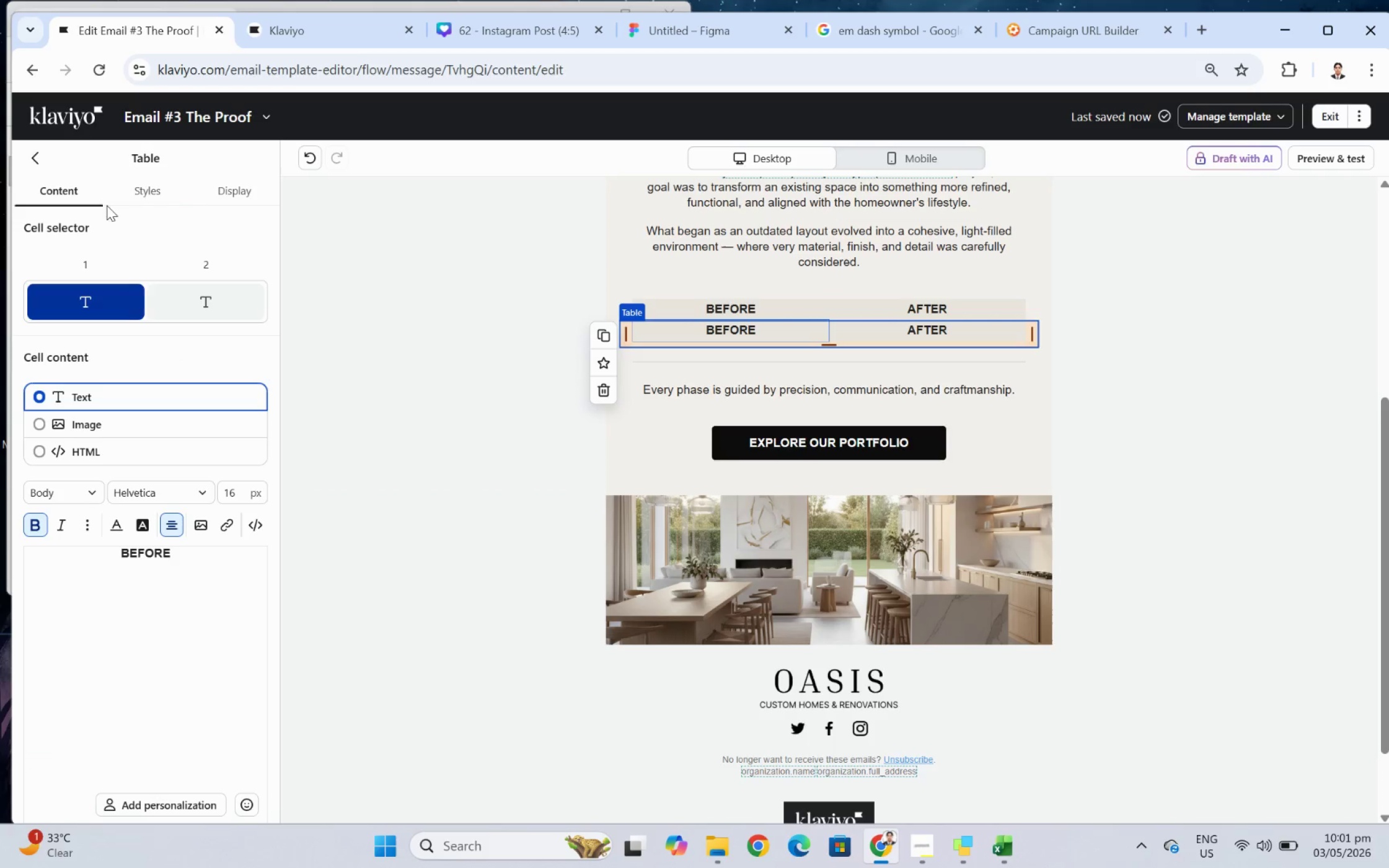 
left_click([142, 205])
 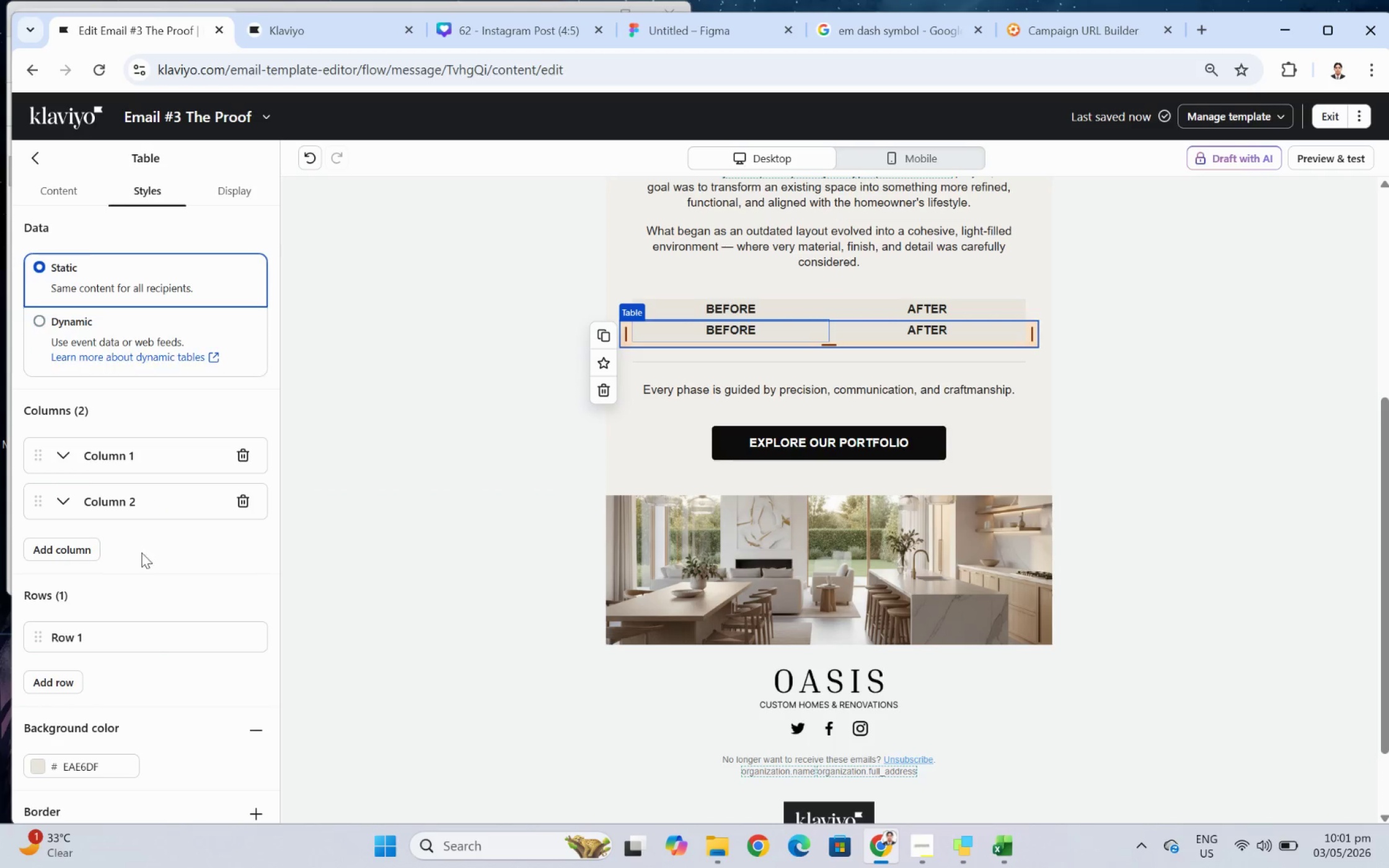 
scroll: coordinate [192, 597], scroll_direction: down, amount: 7.0
 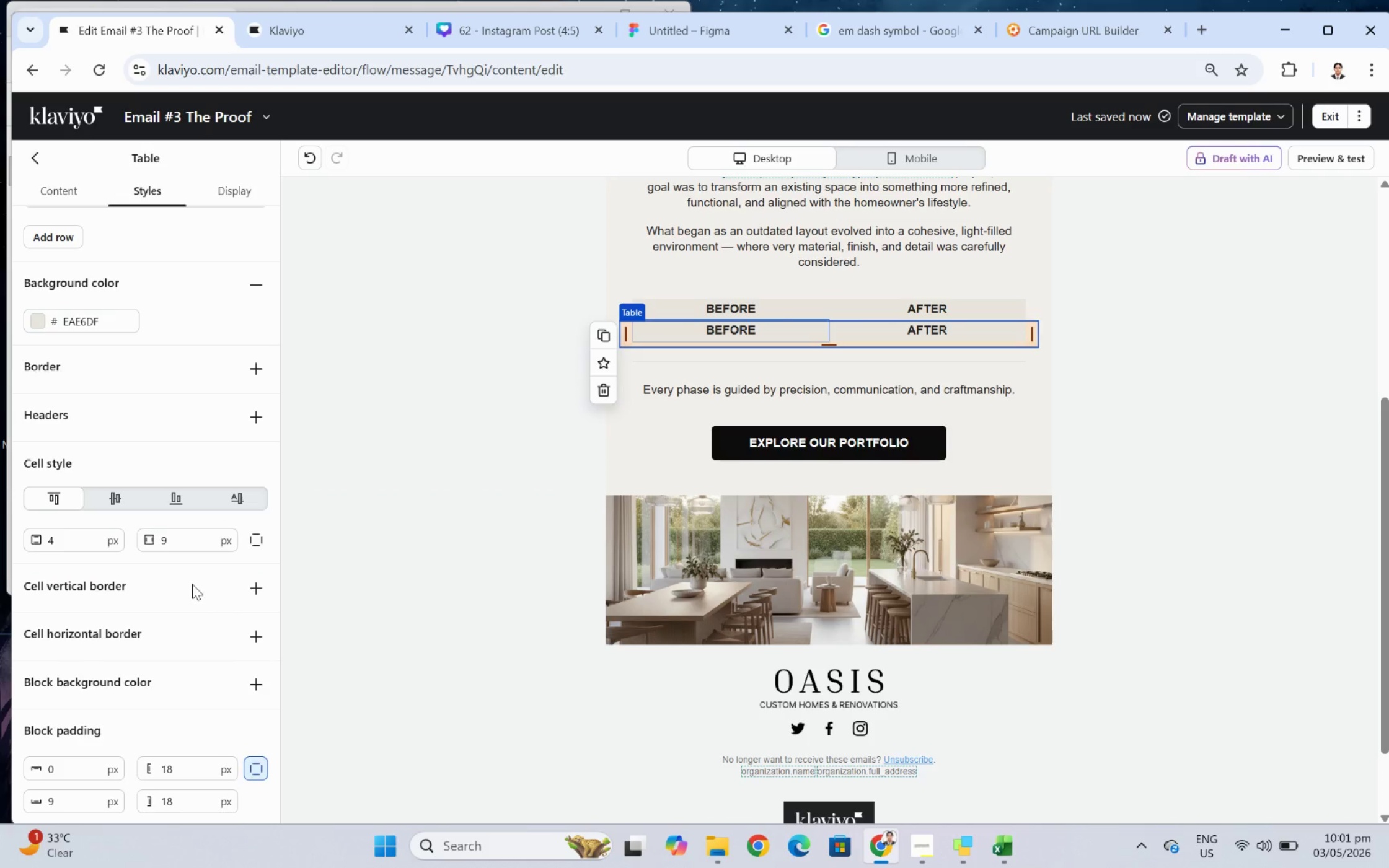 
scroll: coordinate [192, 534], scroll_direction: up, amount: 7.0
 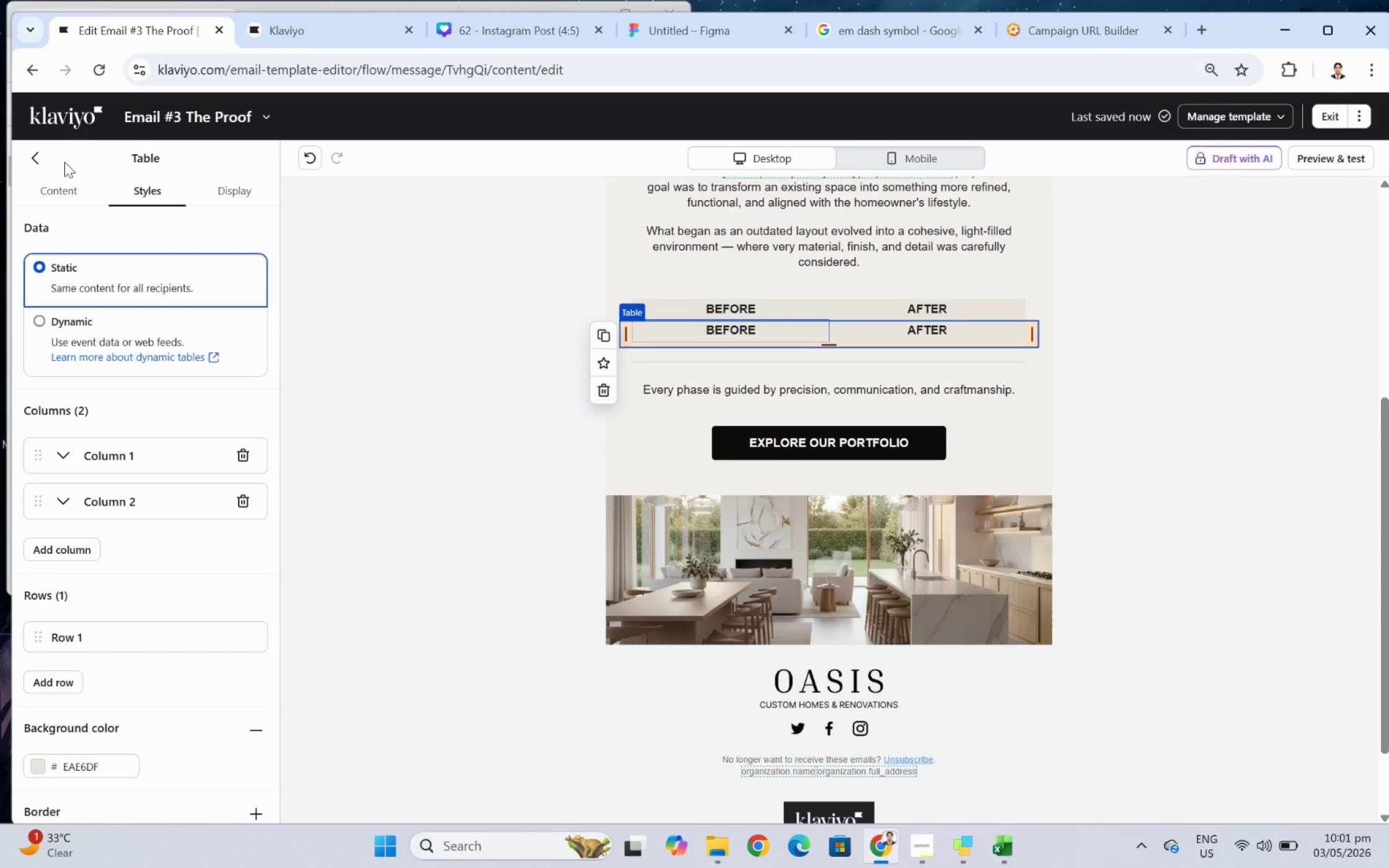 
left_click([60, 189])
 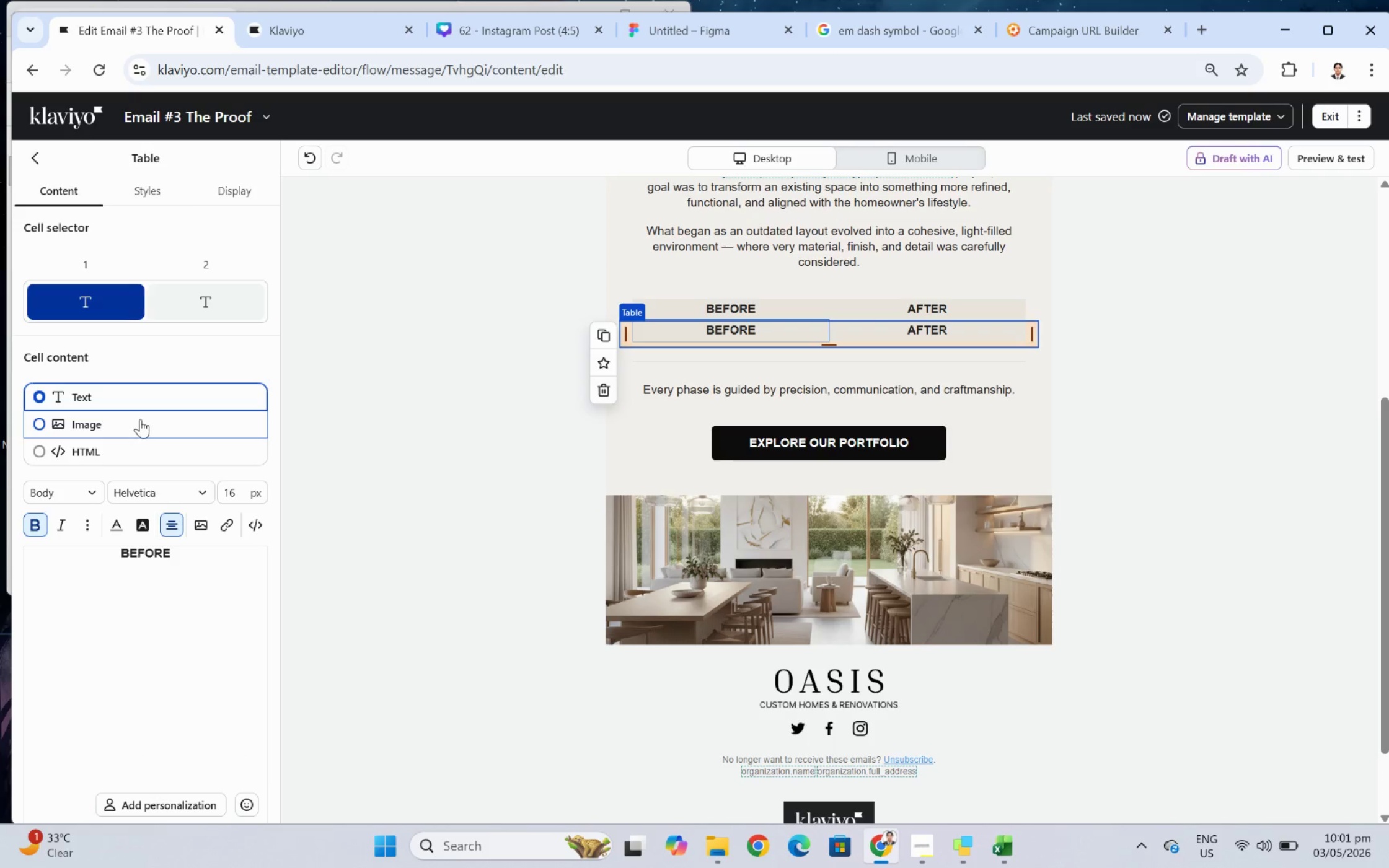 
left_click([140, 420])
 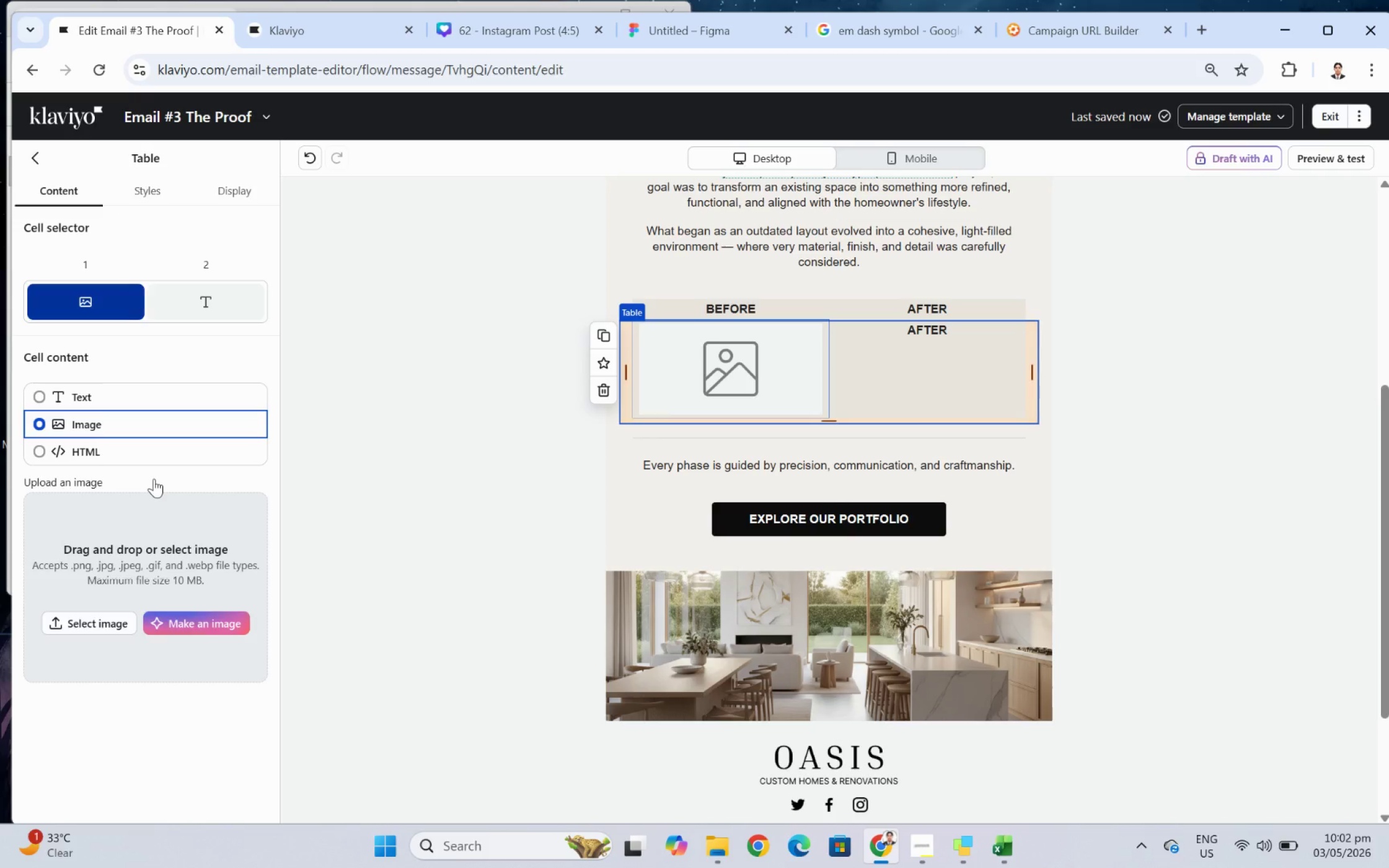 
wait(19.48)
 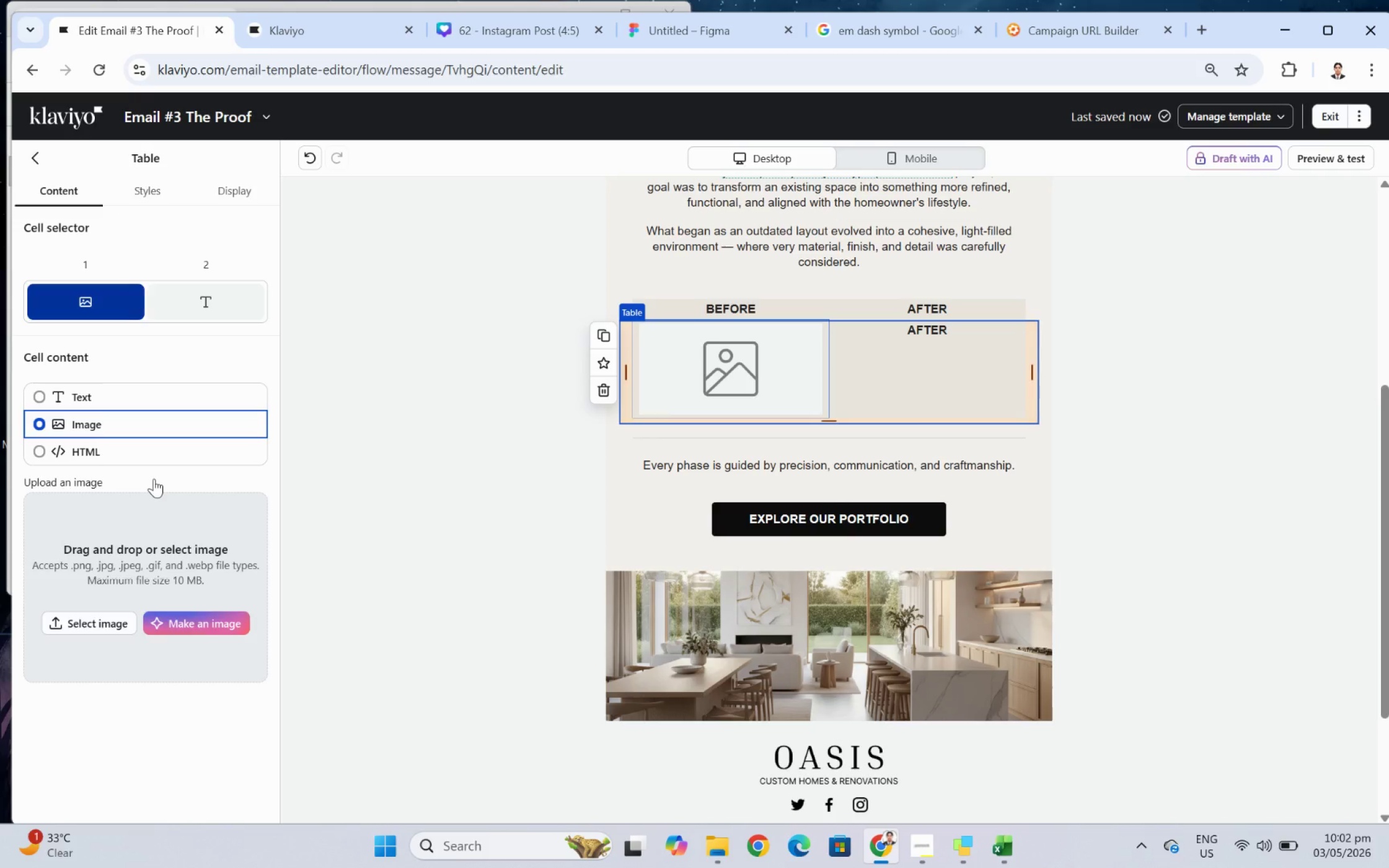 
left_click([918, 361])
 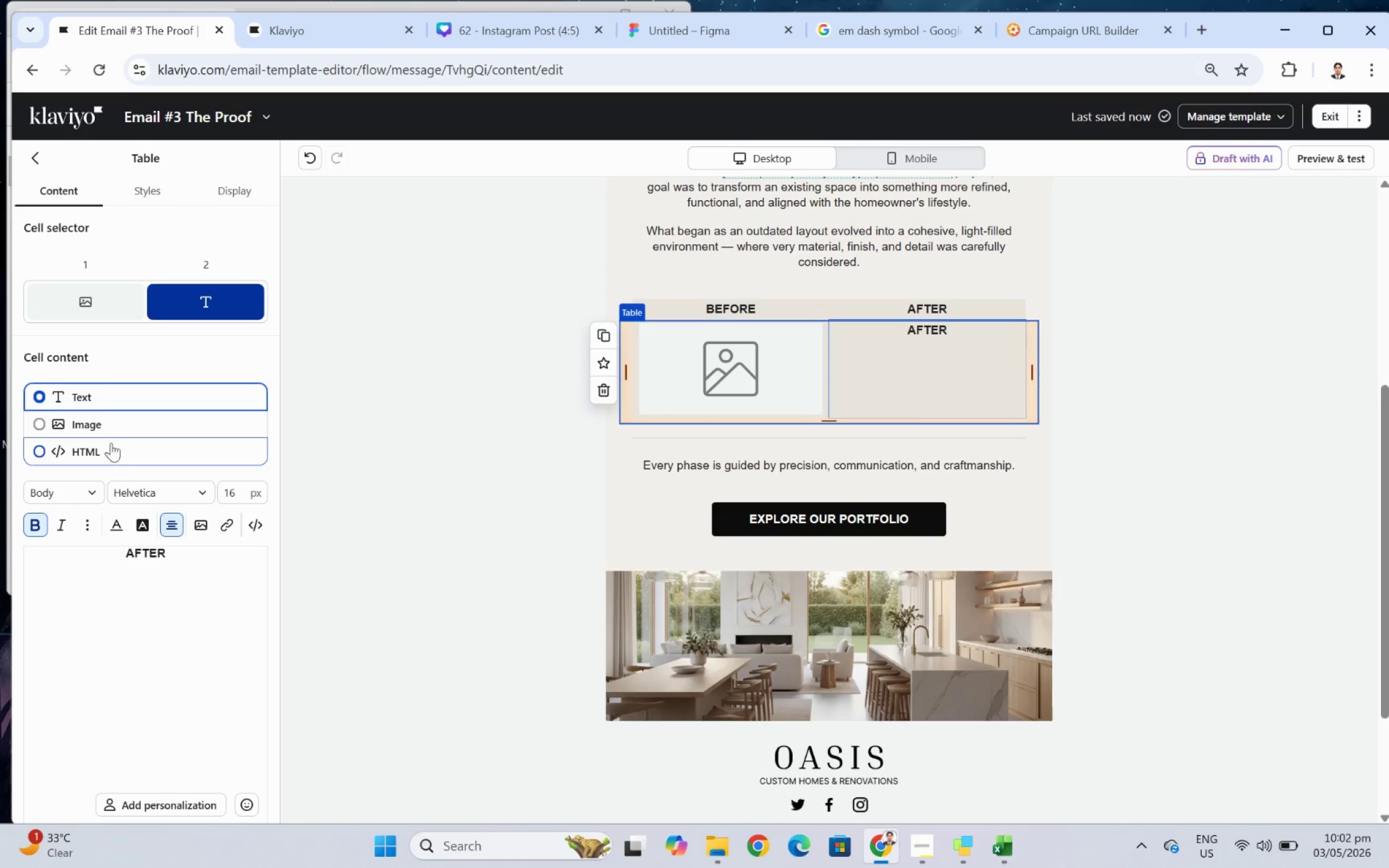 
left_click([121, 425])
 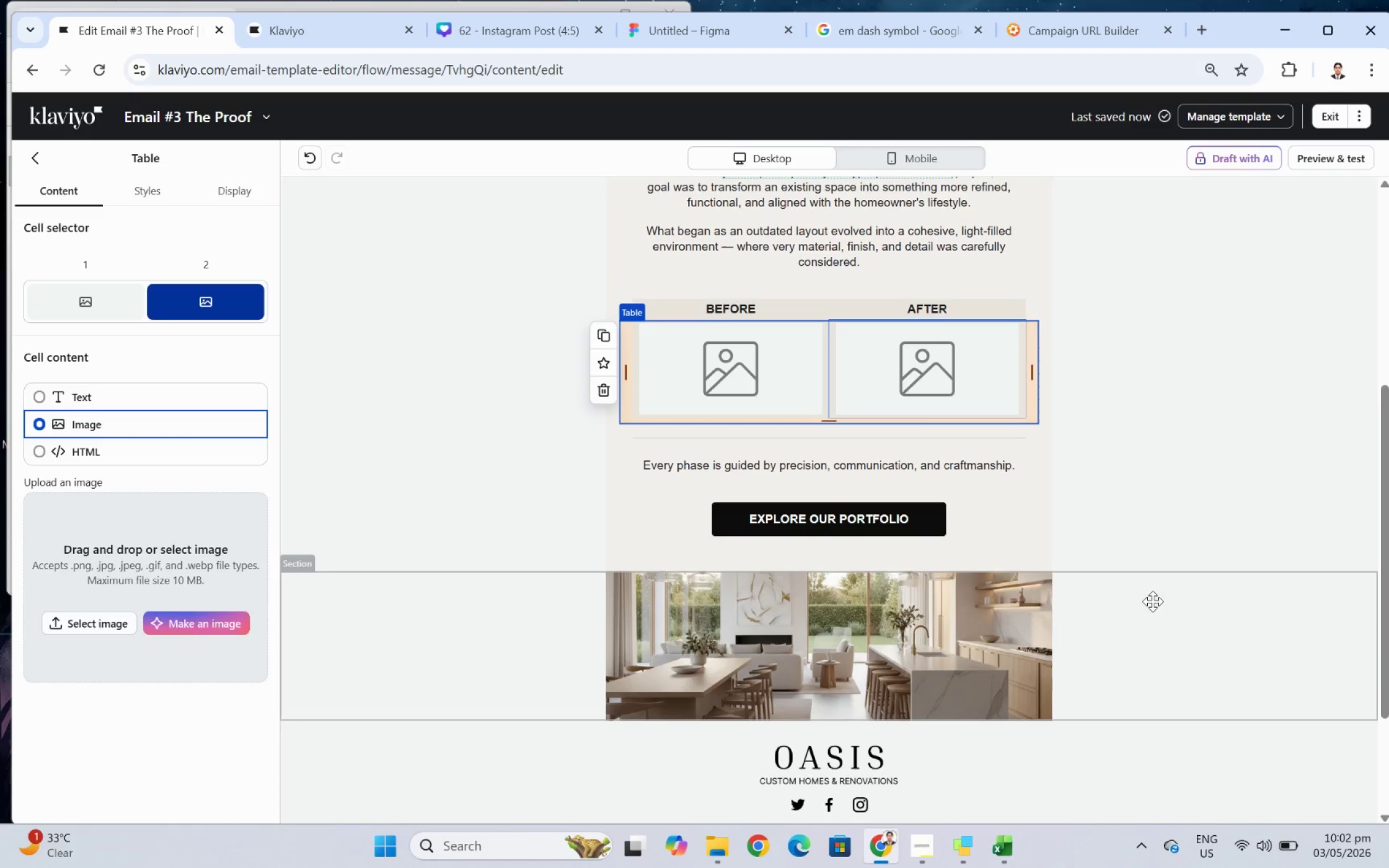 
left_click([1175, 617])
 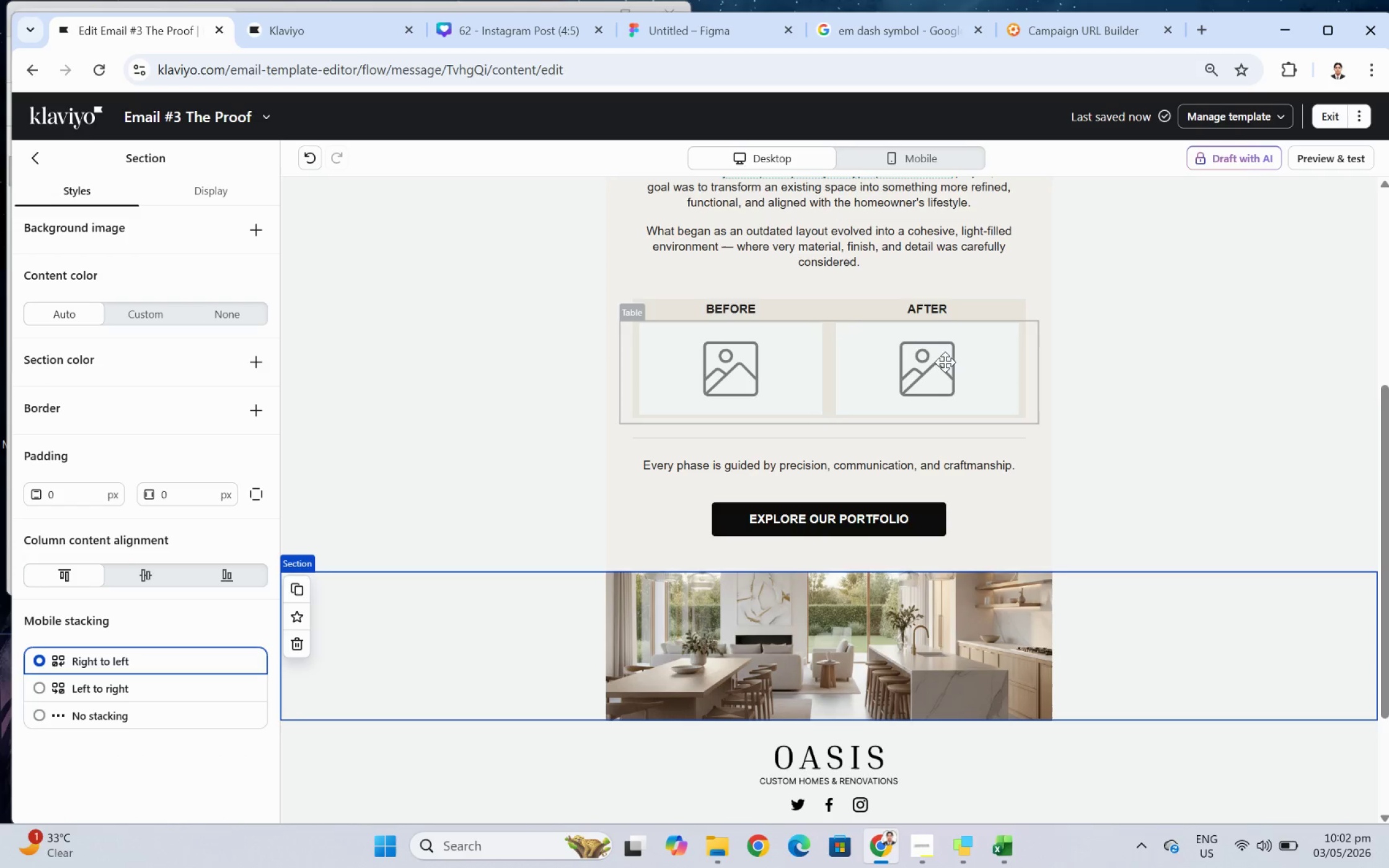 
wait(5.86)
 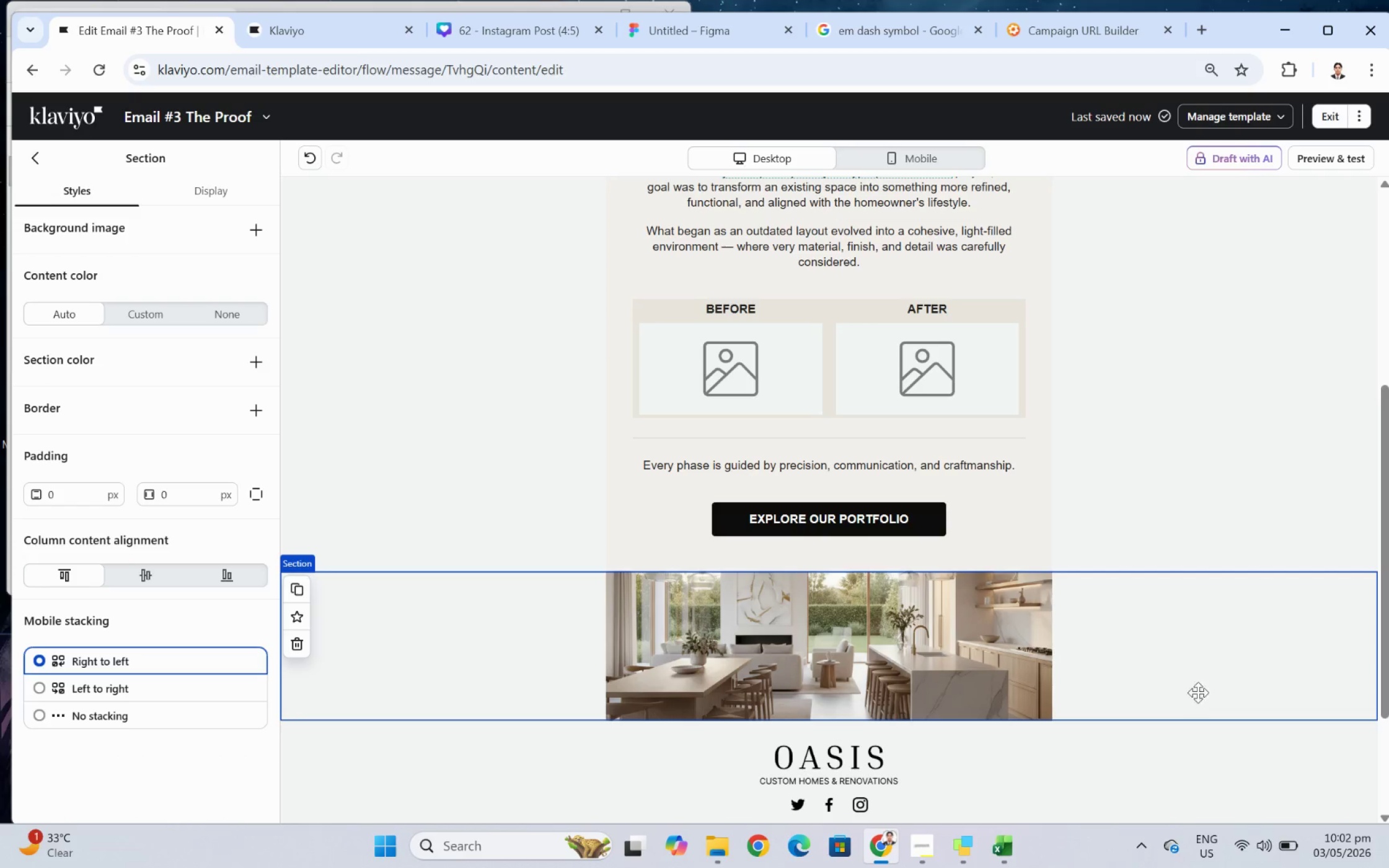 
left_click([829, 343])
 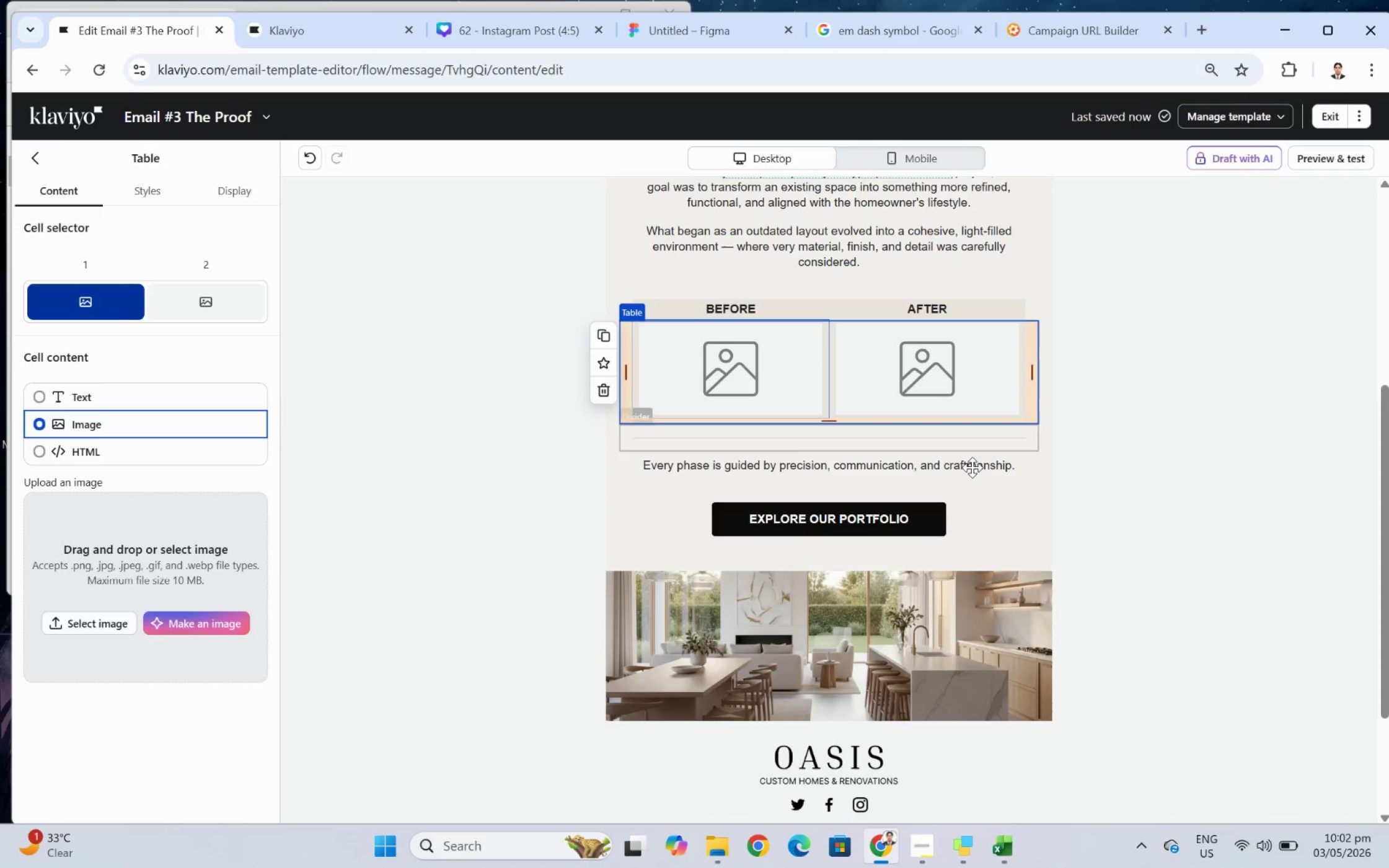 
wait(6.37)
 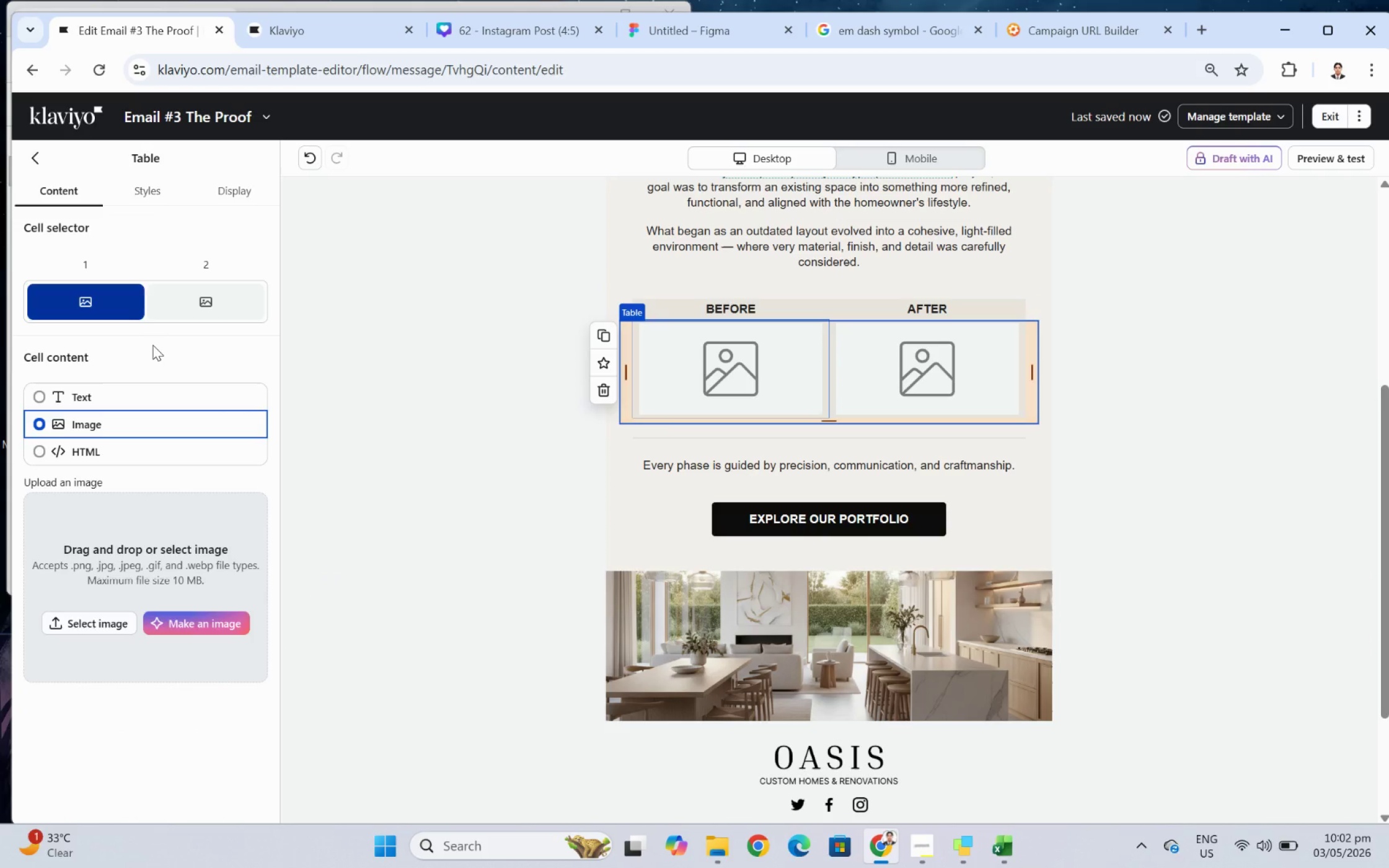 
left_click([29, 160])
 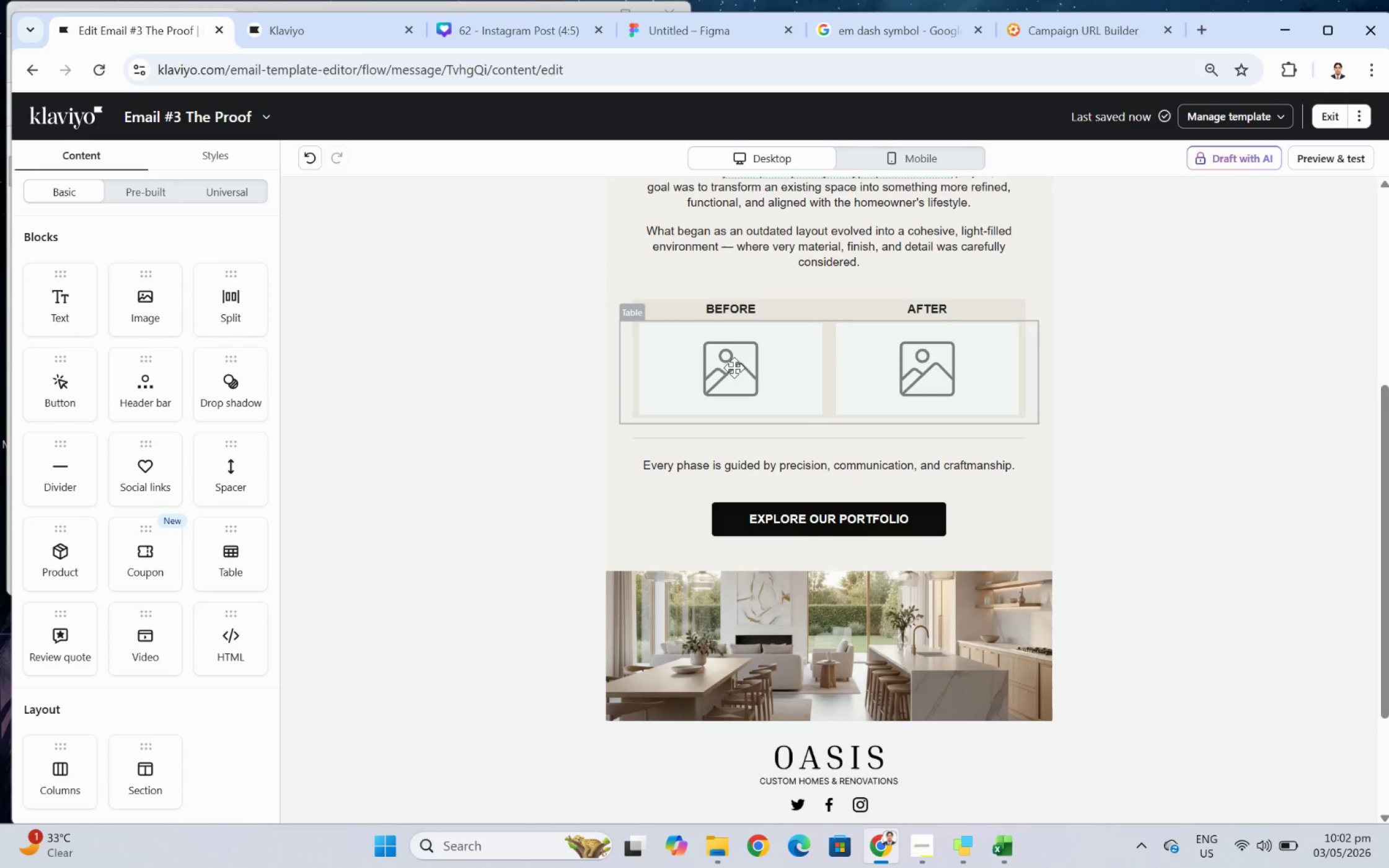 
left_click([738, 370])
 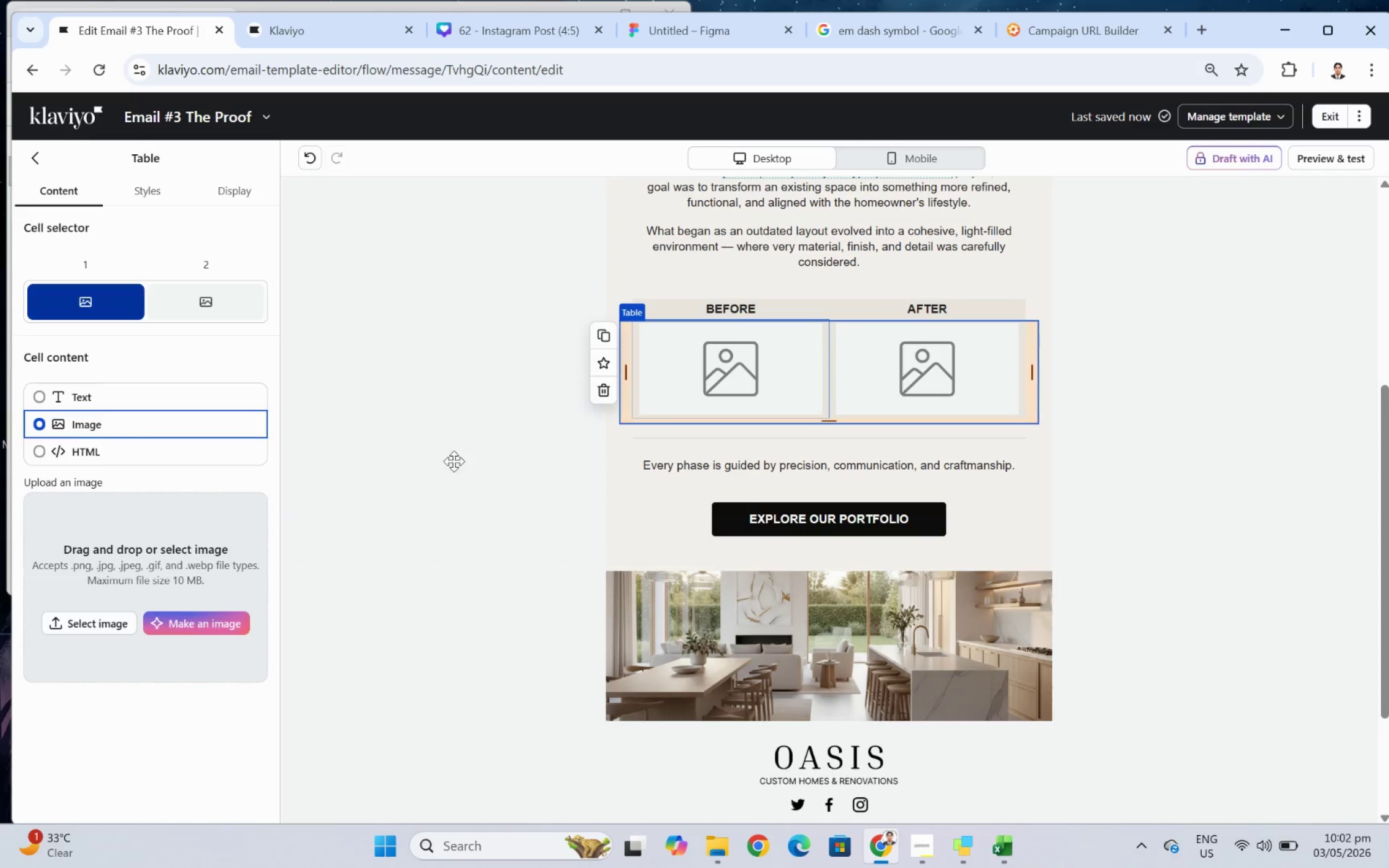 
scroll: coordinate [1167, 607], scroll_direction: up, amount: 2.0
 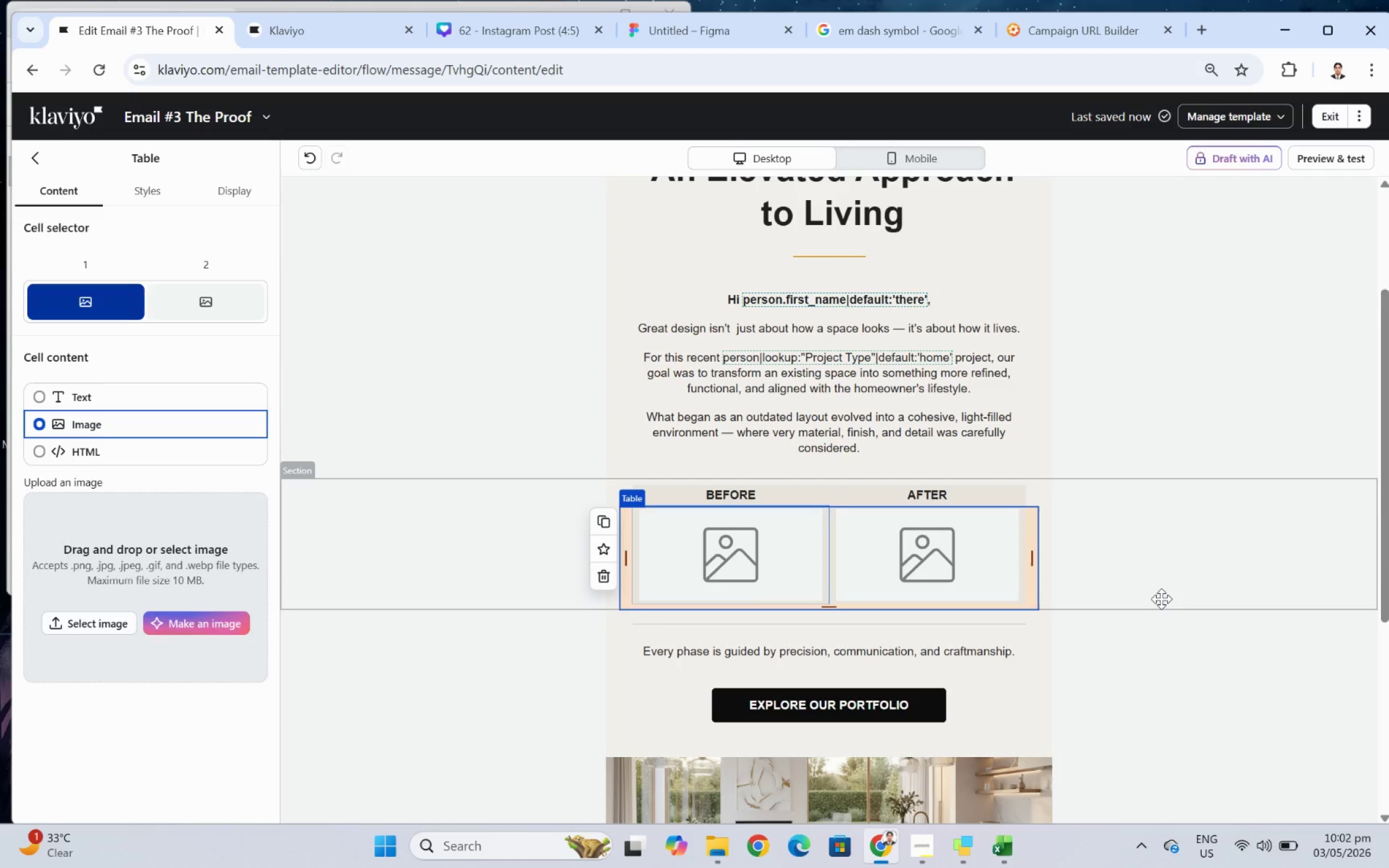 
wait(22.77)
 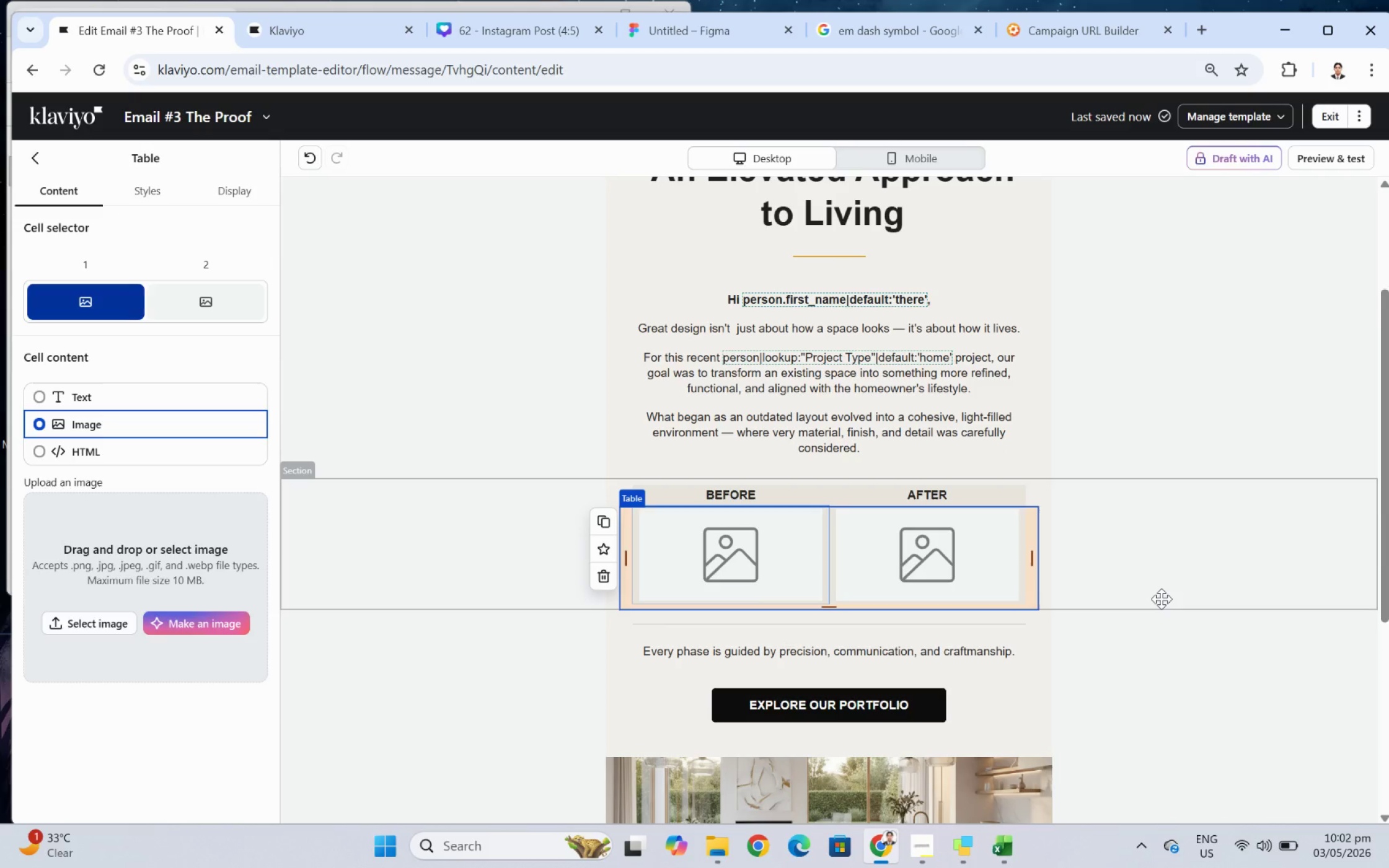 
left_click([800, 571])
 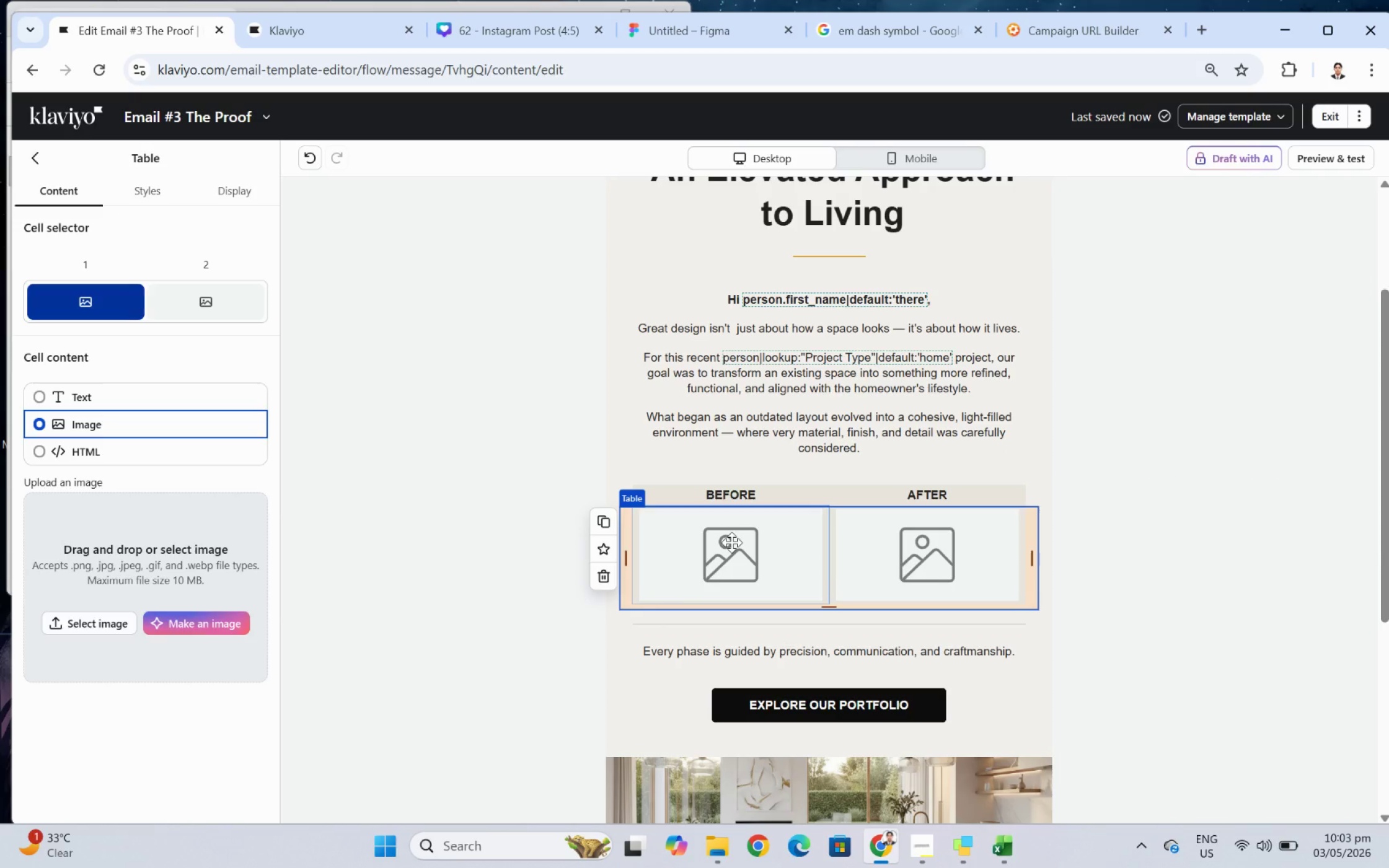 
wait(24.25)
 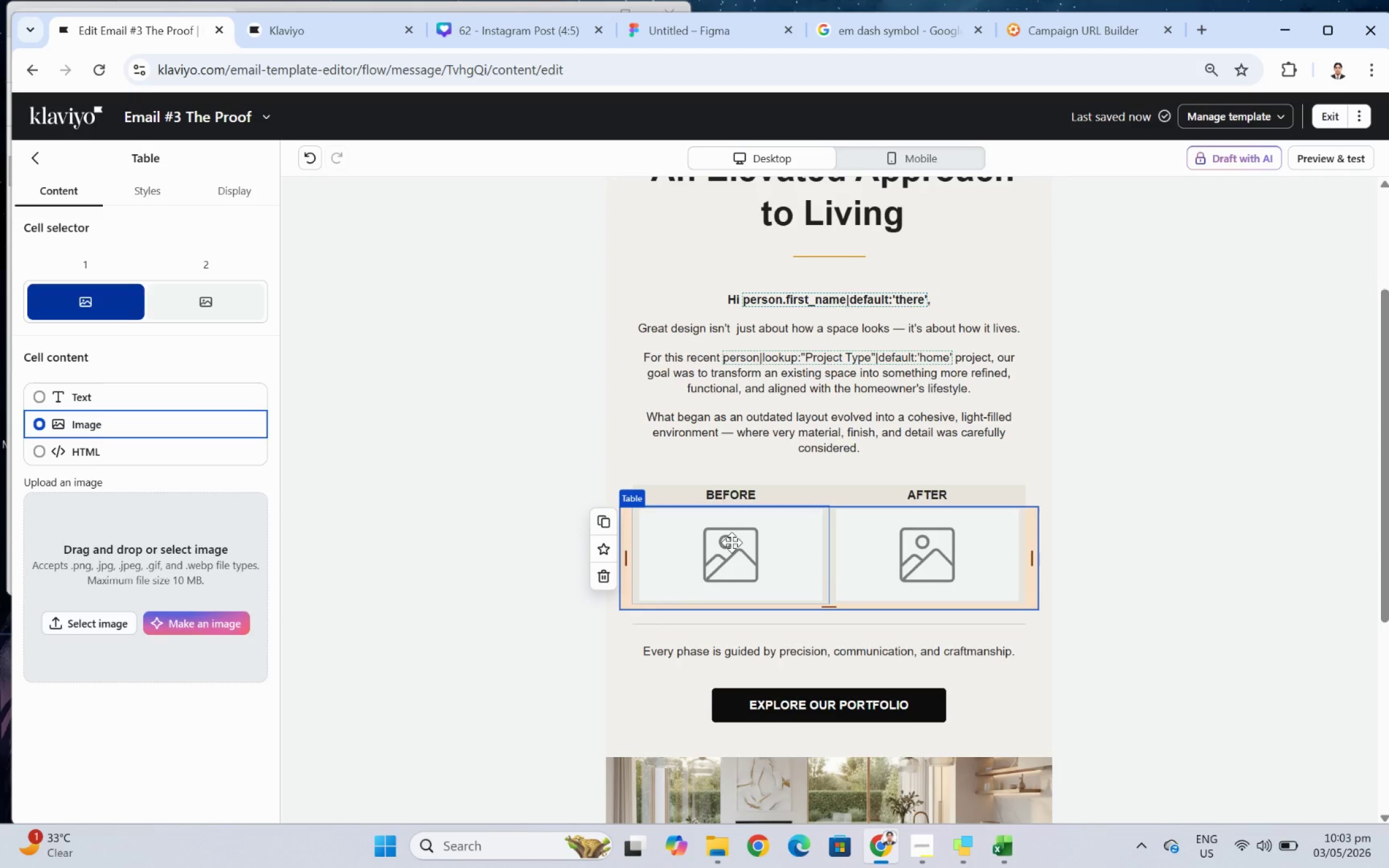 
left_click([214, 615])
 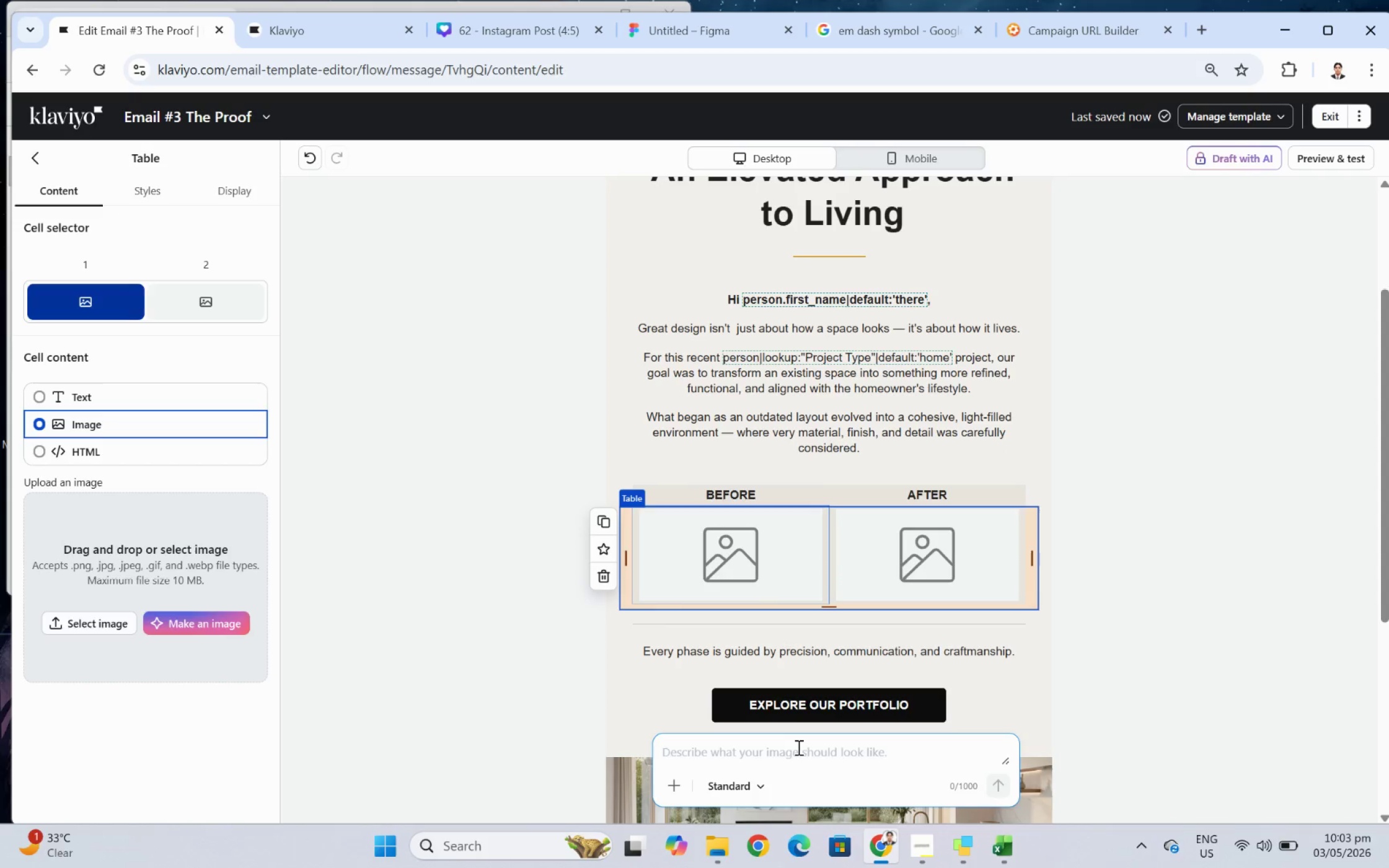 
left_click([798, 754])
 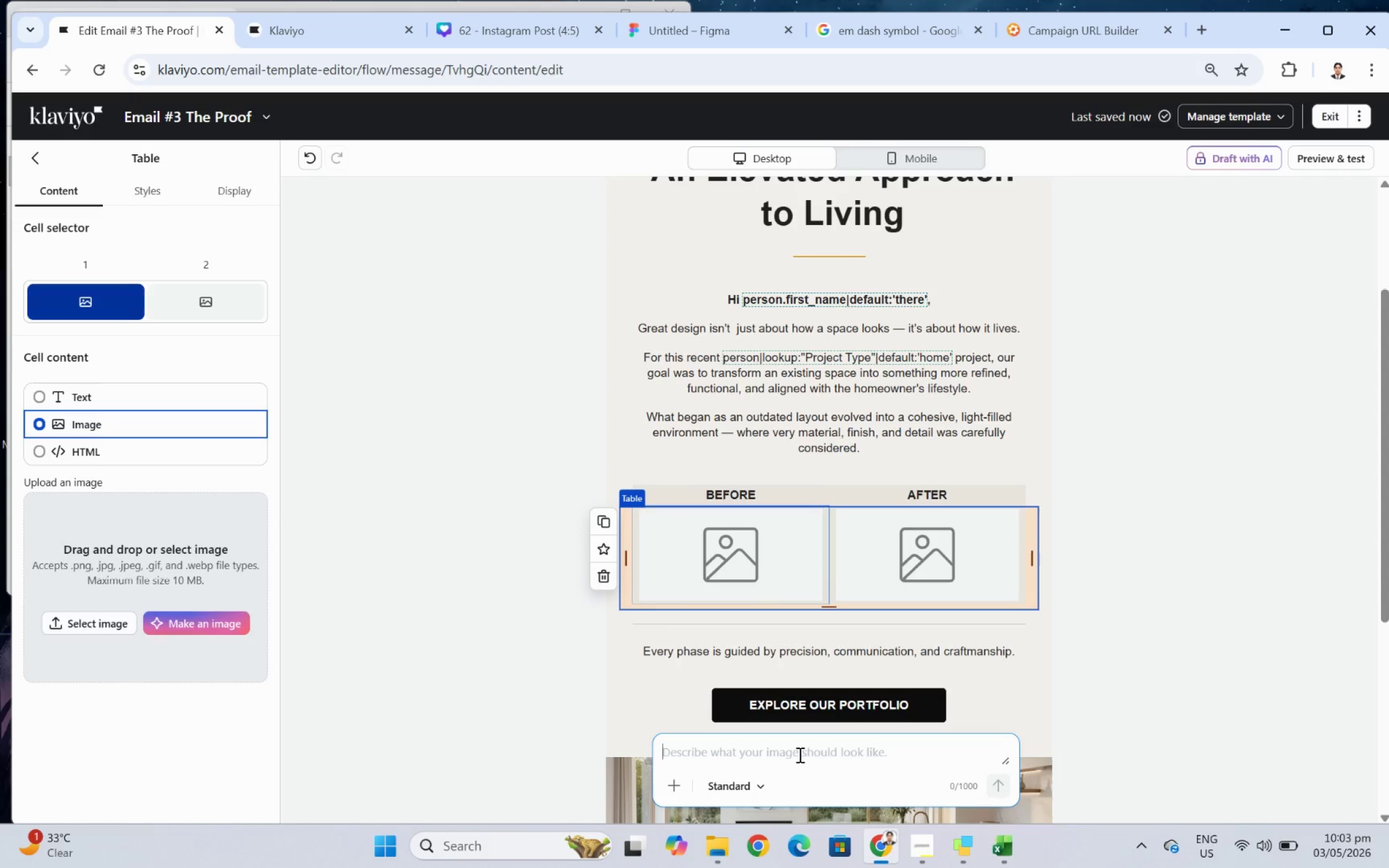 
wait(15.65)
 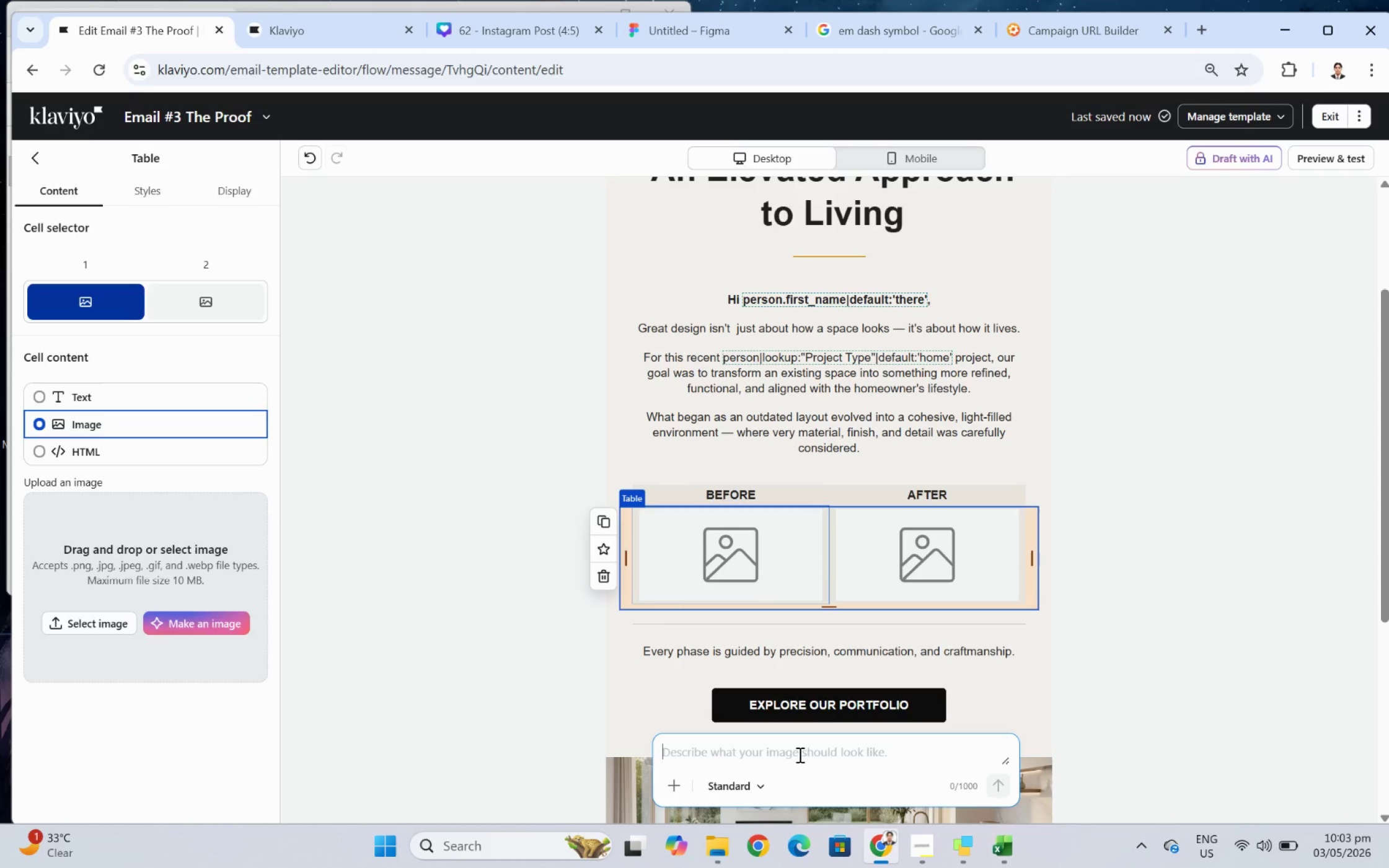 
left_click([846, 752])
 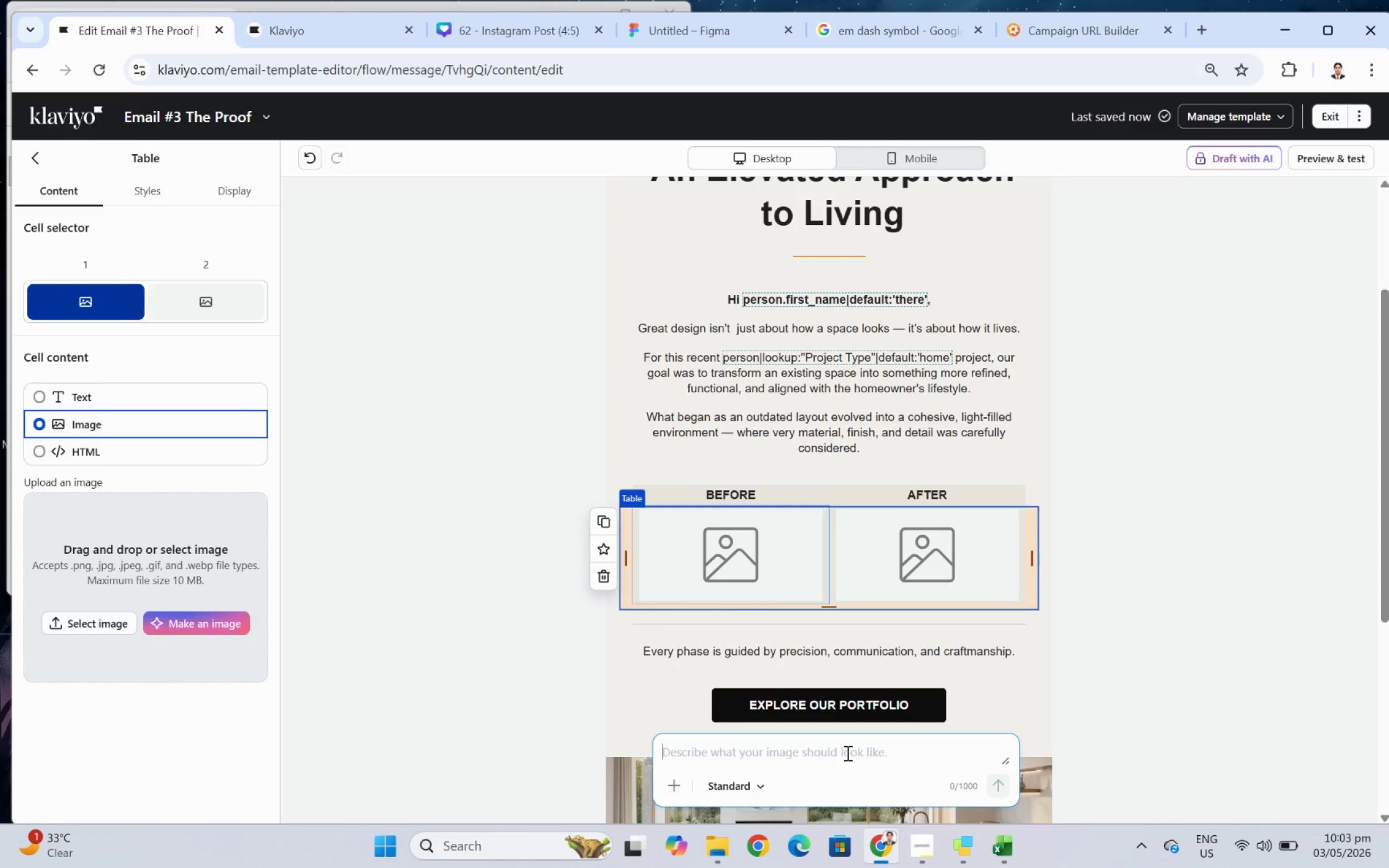 
type(An ou)
key(Backspace)
key(Backspace)
key(Backspace)
key(Backspace)
type(N OUTDATED RESIDENTIAL)
 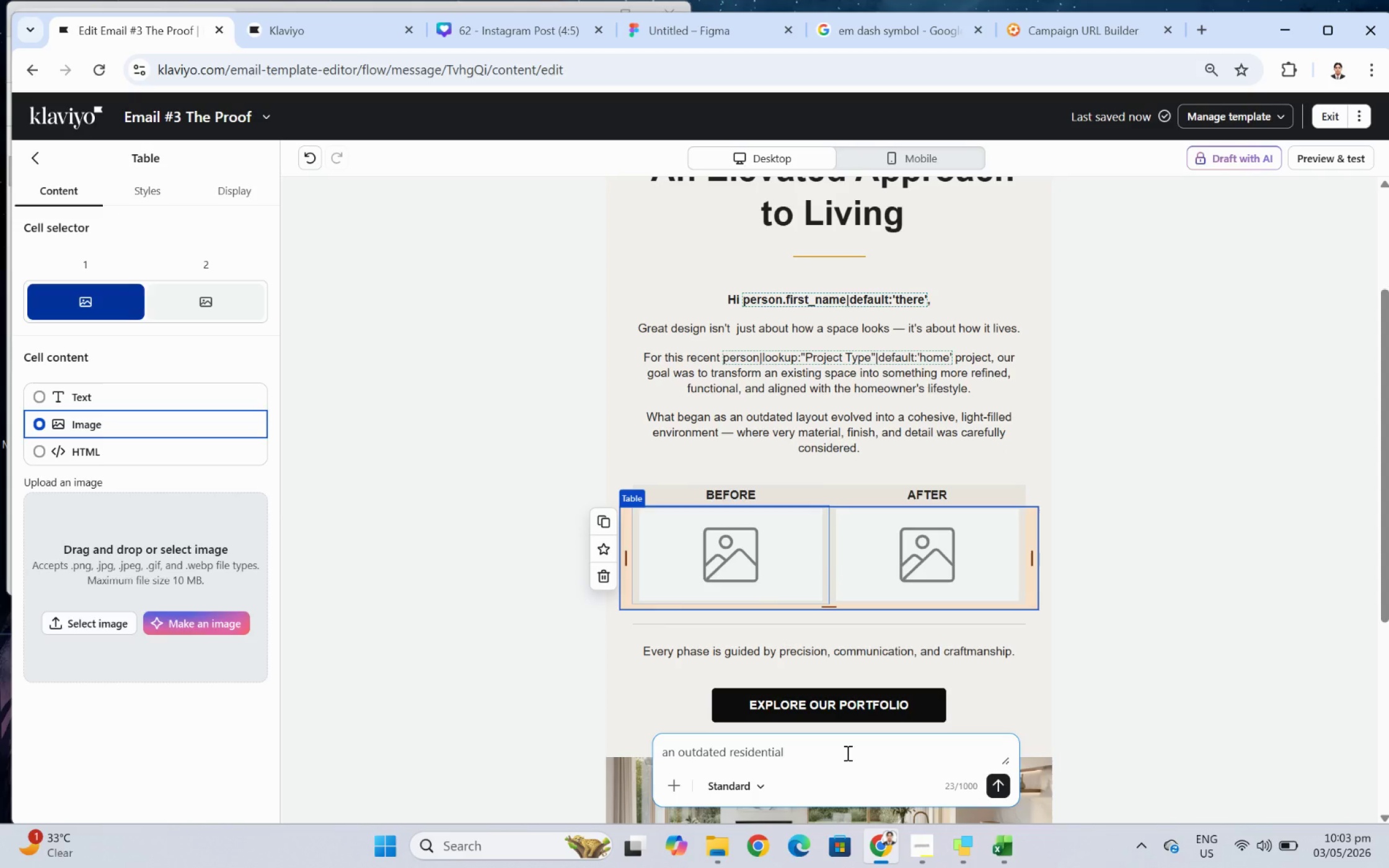 
wait(6.57)
 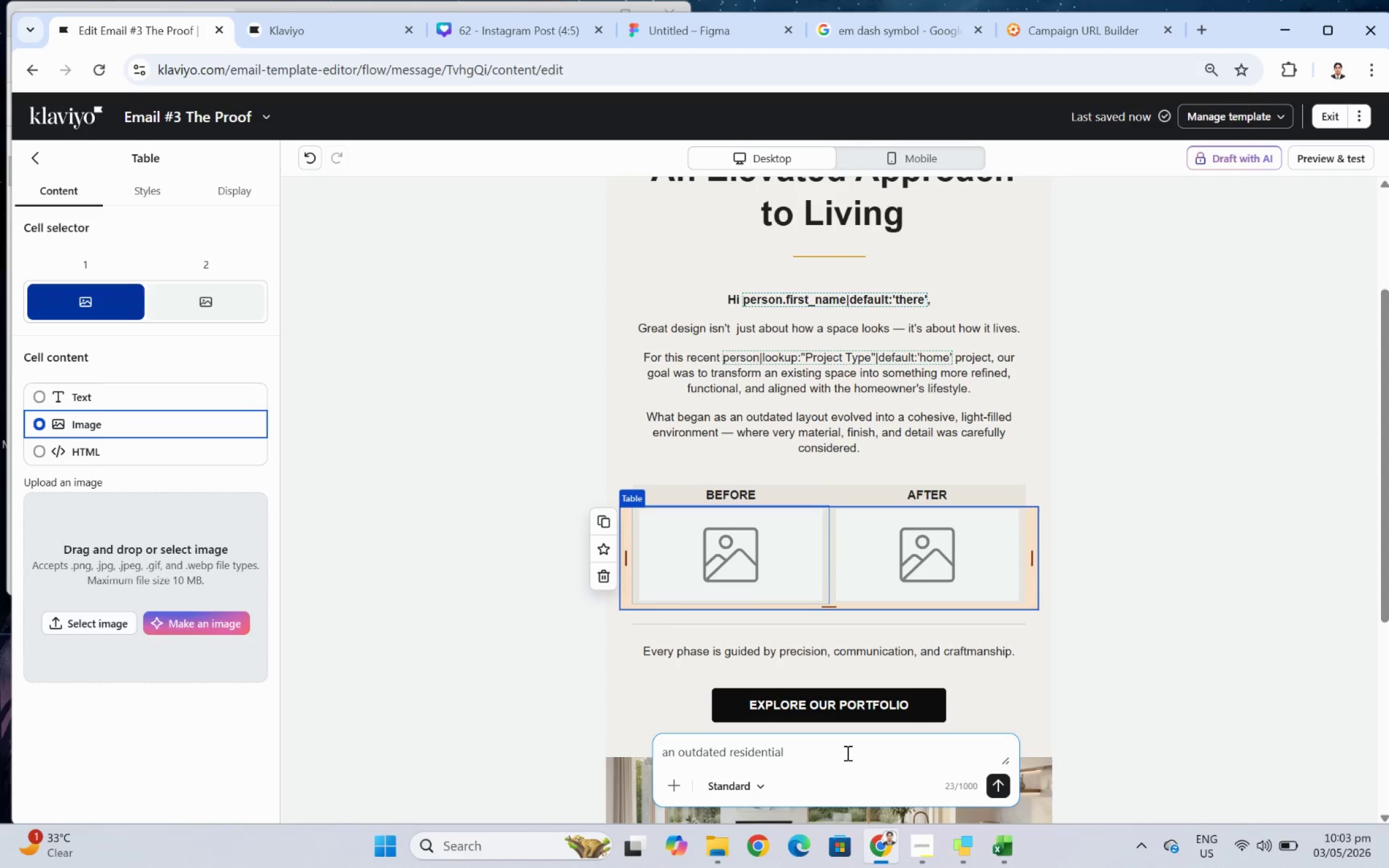 
type( INTERRIOR SP)
key(Backspace)
type(IOR SPACE BEFORE RENOVATION, )
 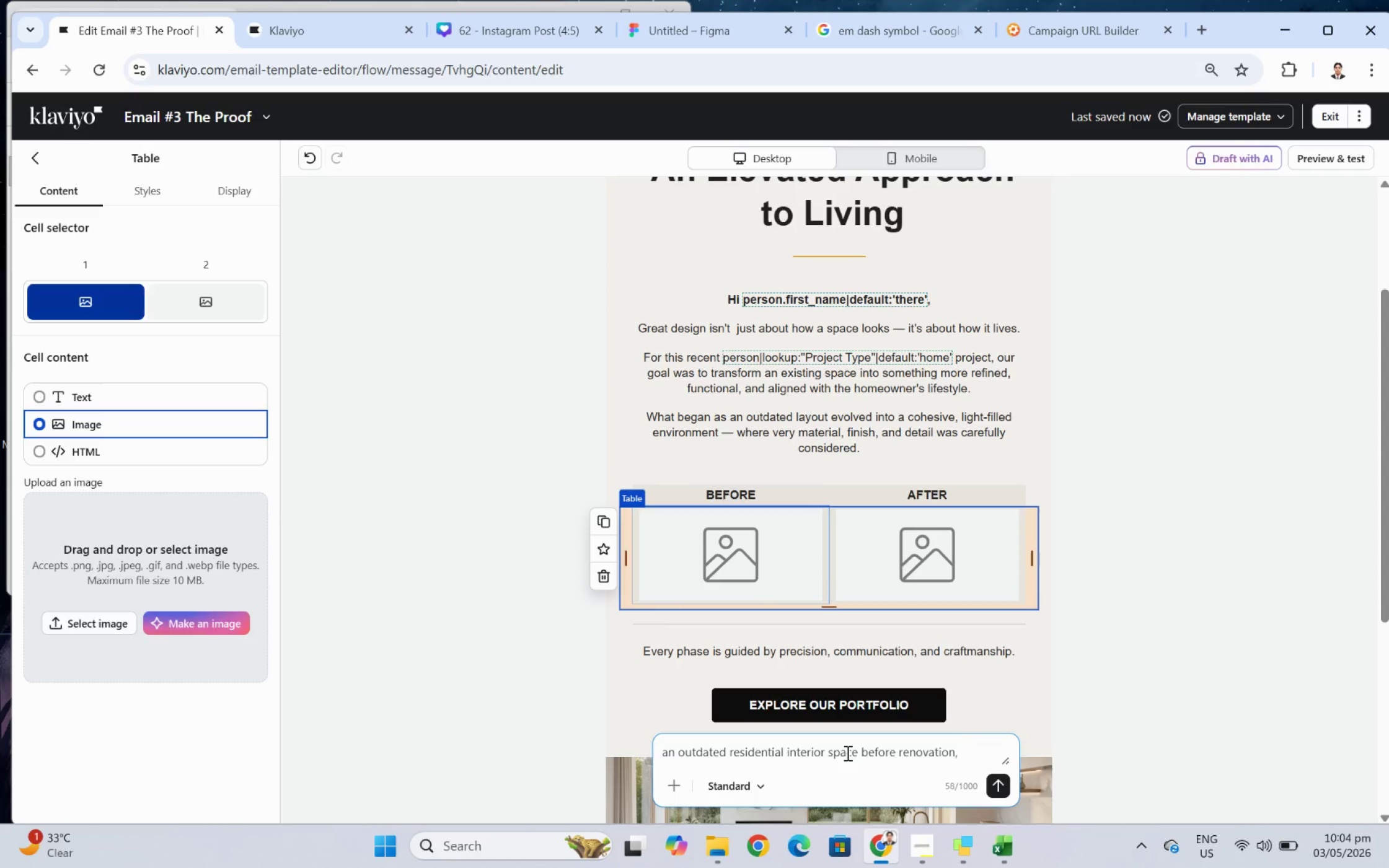 
wait(10.54)
 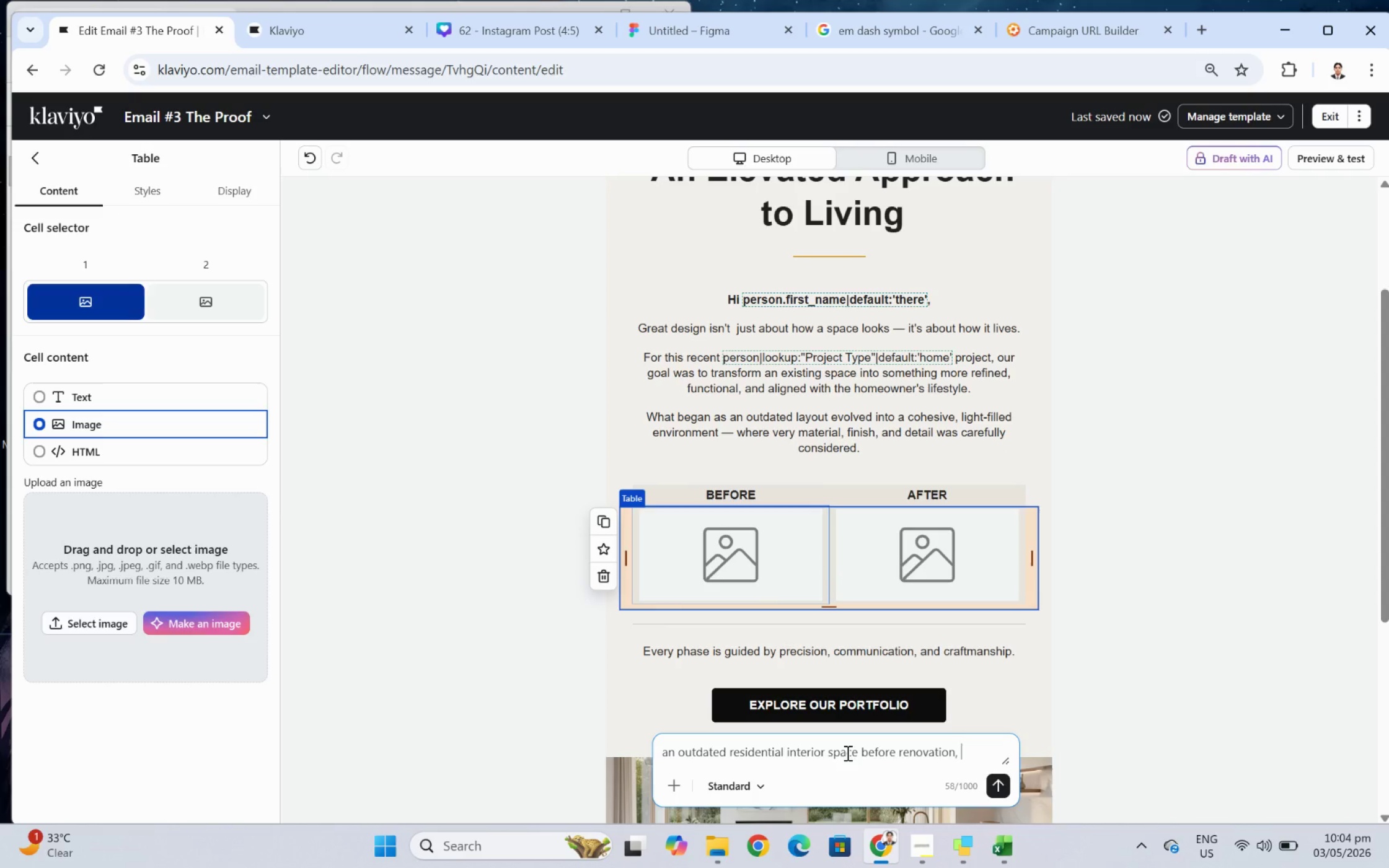 
type(SLIGHTLY DIM LIGHTING, CLOSED-FF LAYOUT, OLDER CABINETRY AND FINISHES, LIMITED NATURAL LIGHT,)
 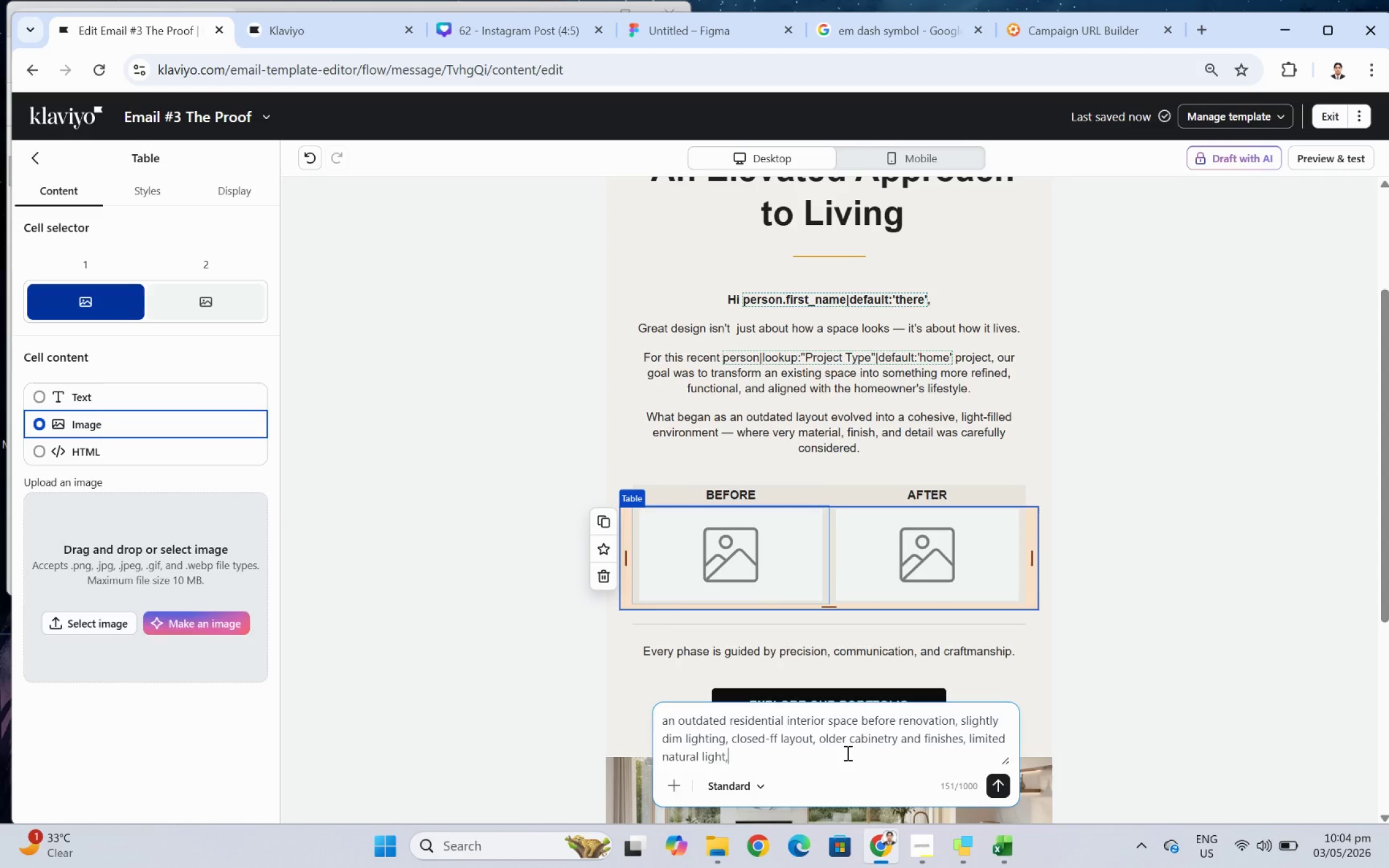 
wait(8.27)
 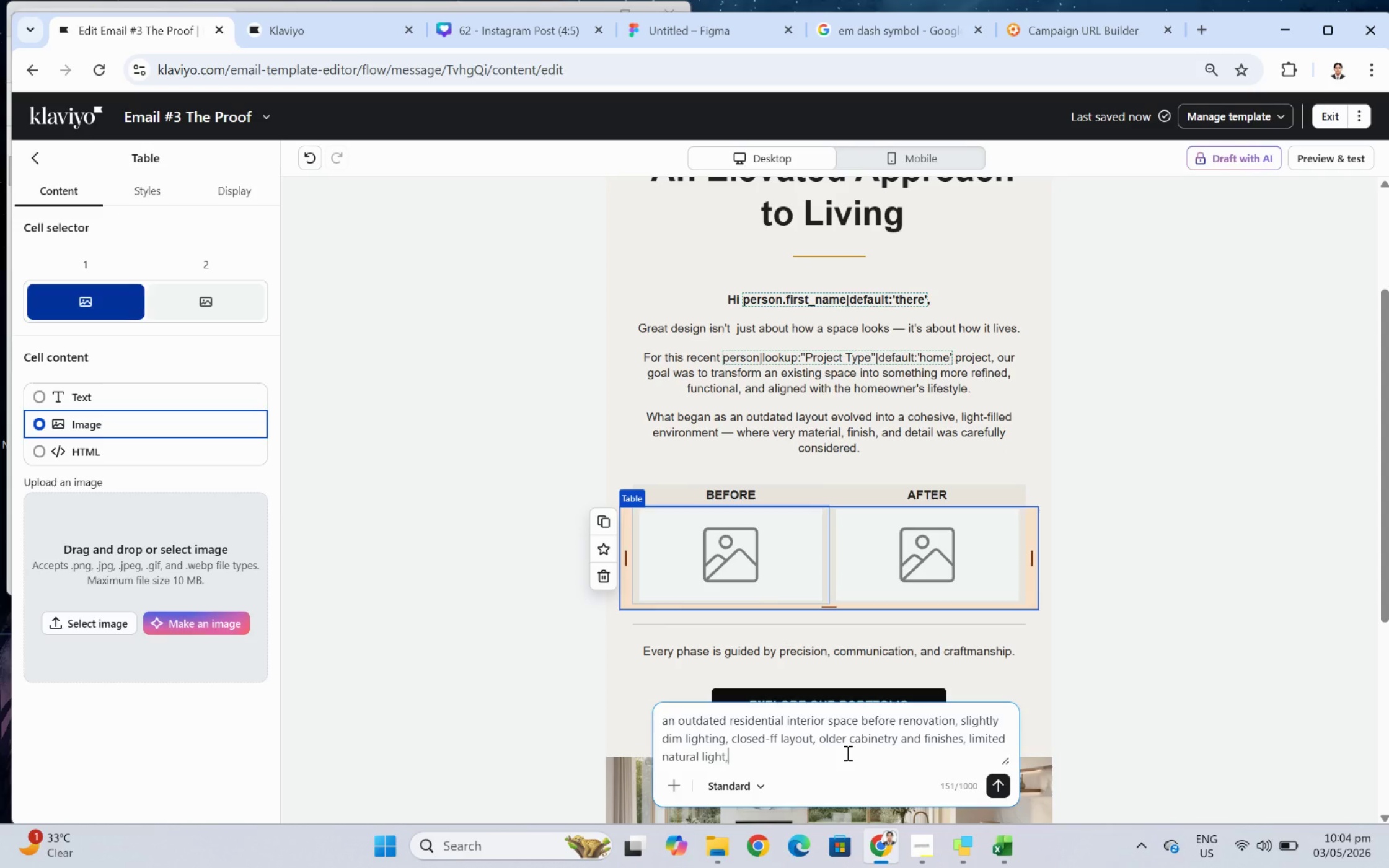 
type( CLUTTERED OR INEFFICIENT DESIGN, )
 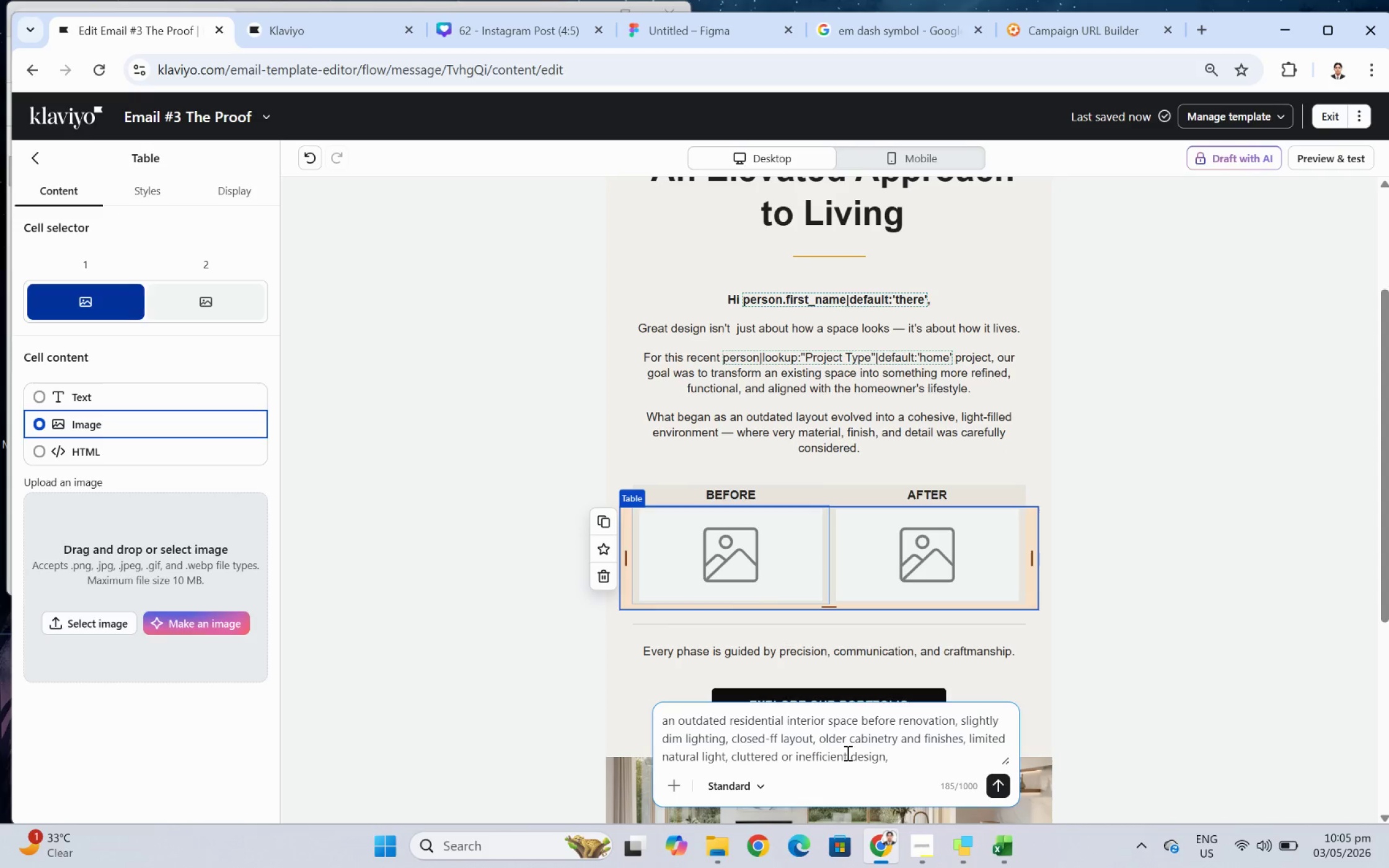 
type(NEUTRAL BUT DULL TONES)
 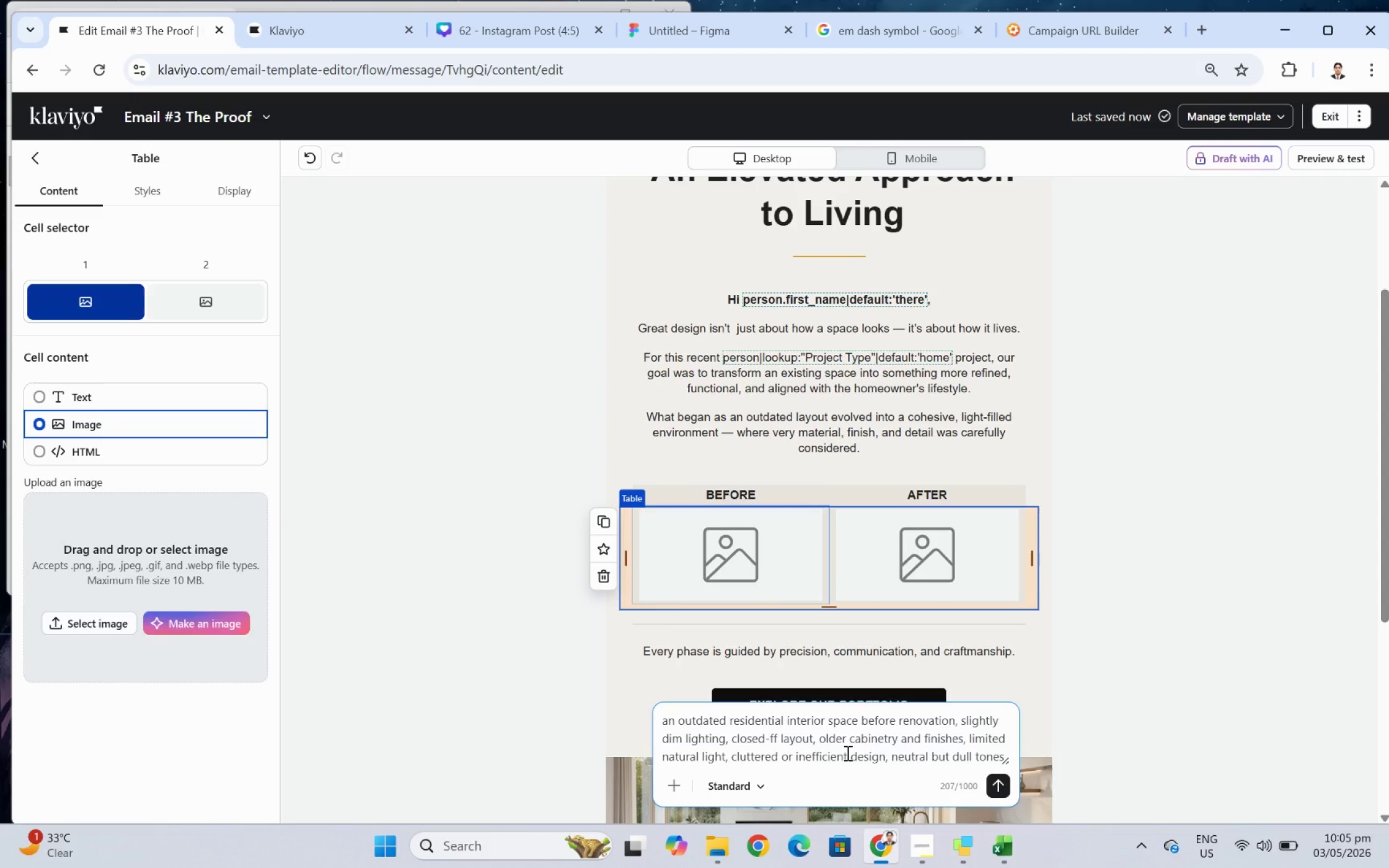 
wait(5.14)
 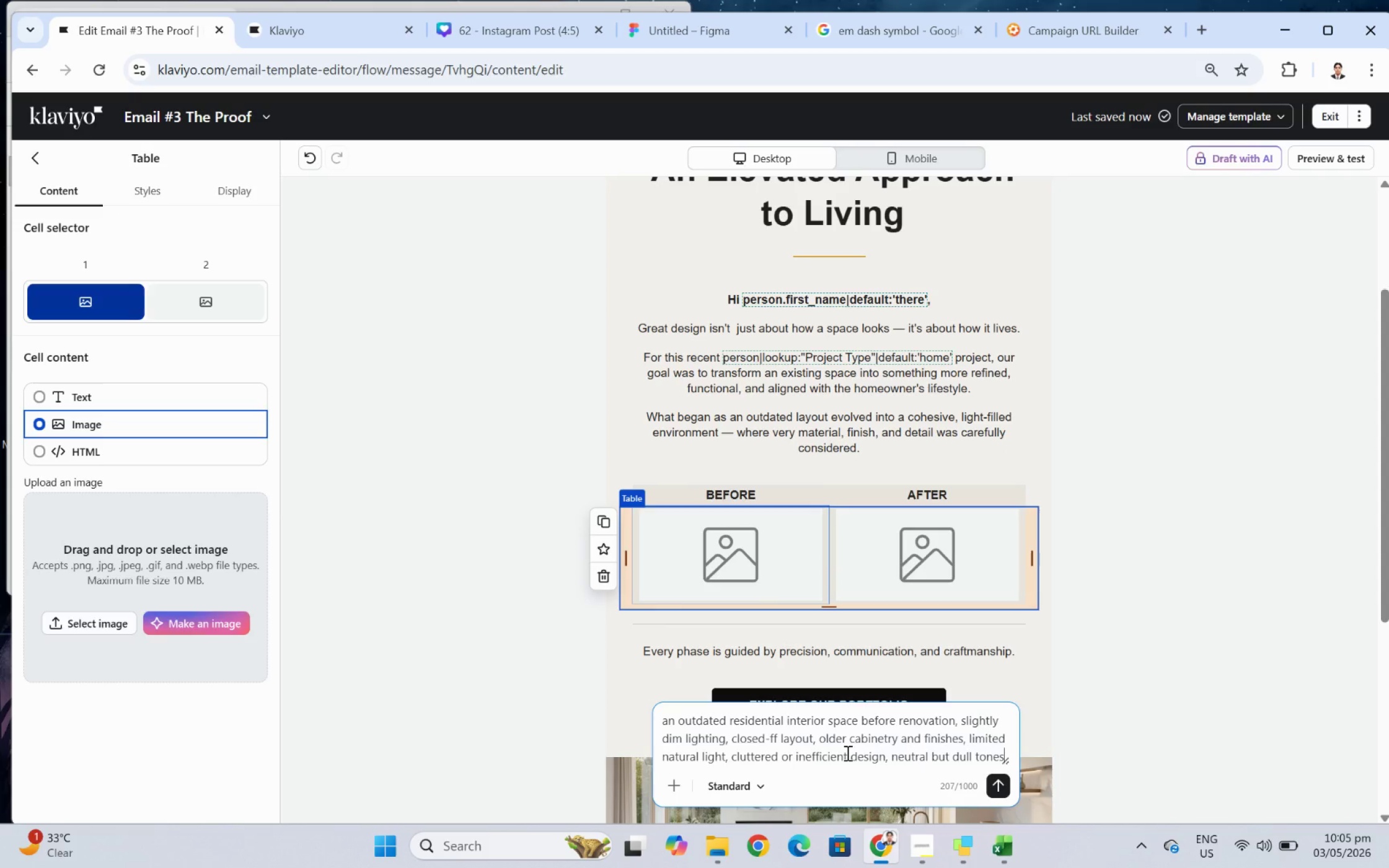 
type(, REALISTIC IMPERFECTIONS, WIE ANGLEM )
 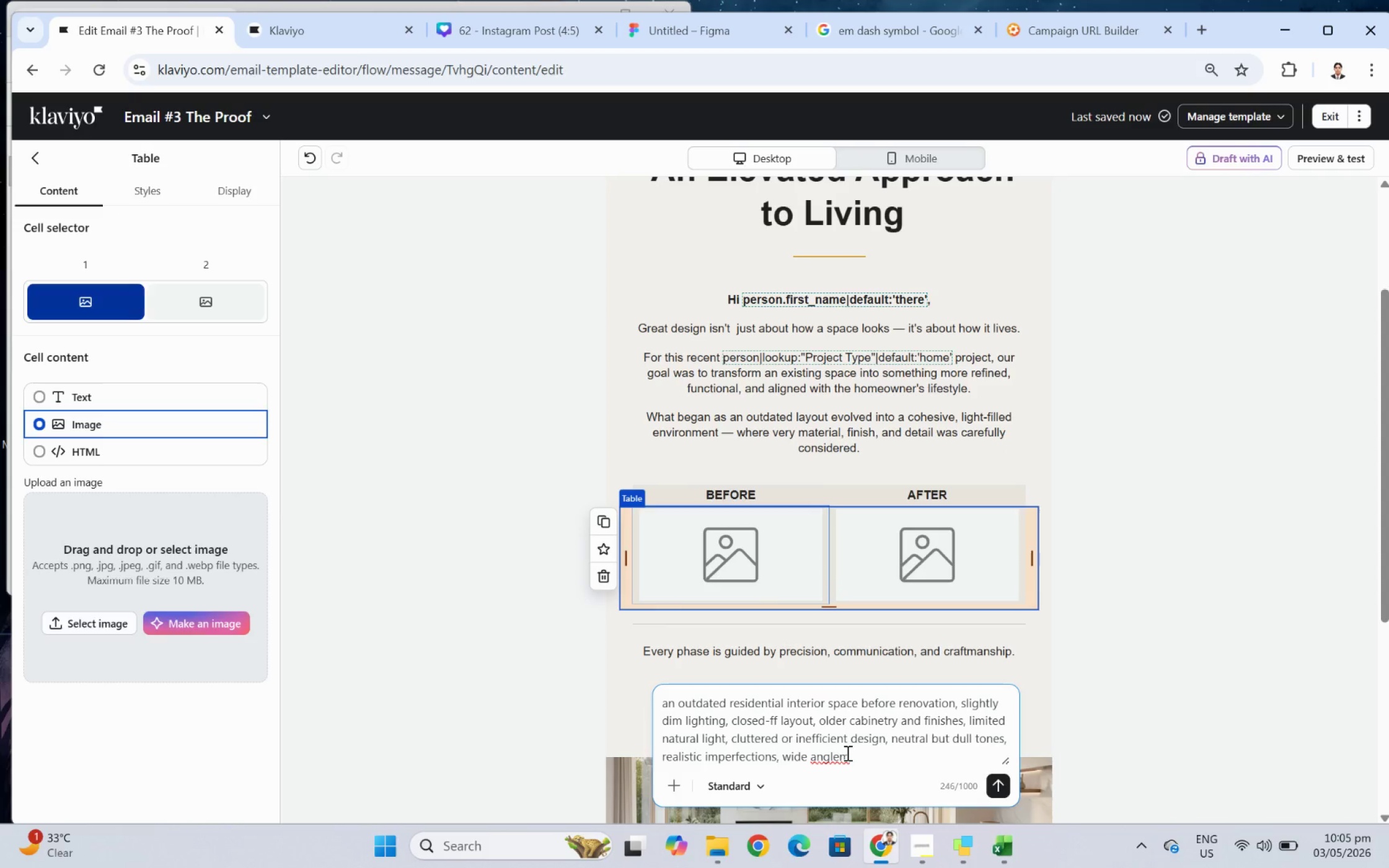 
hold_key(key=D, duration=0.41)
 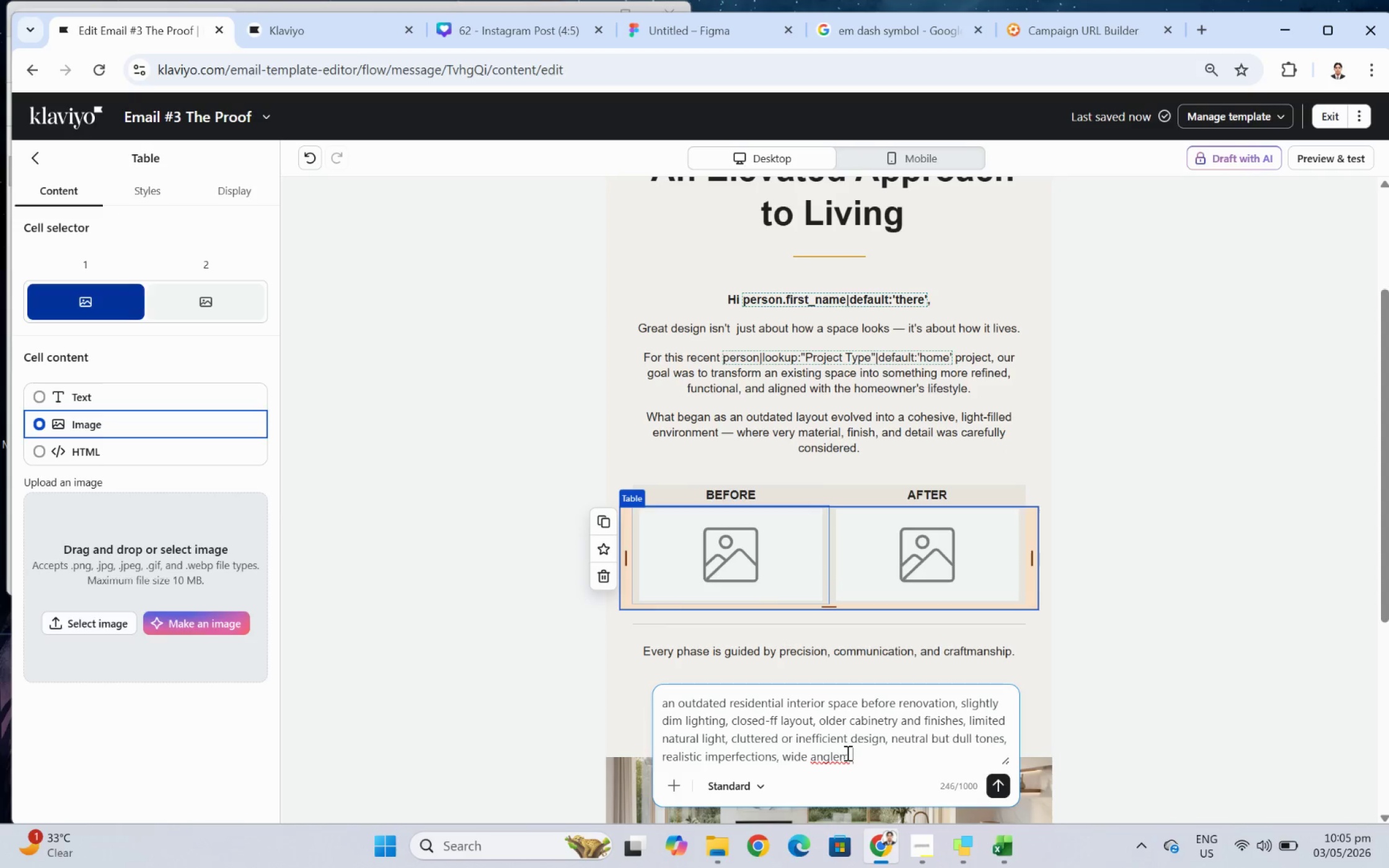 
wait(6.2)
 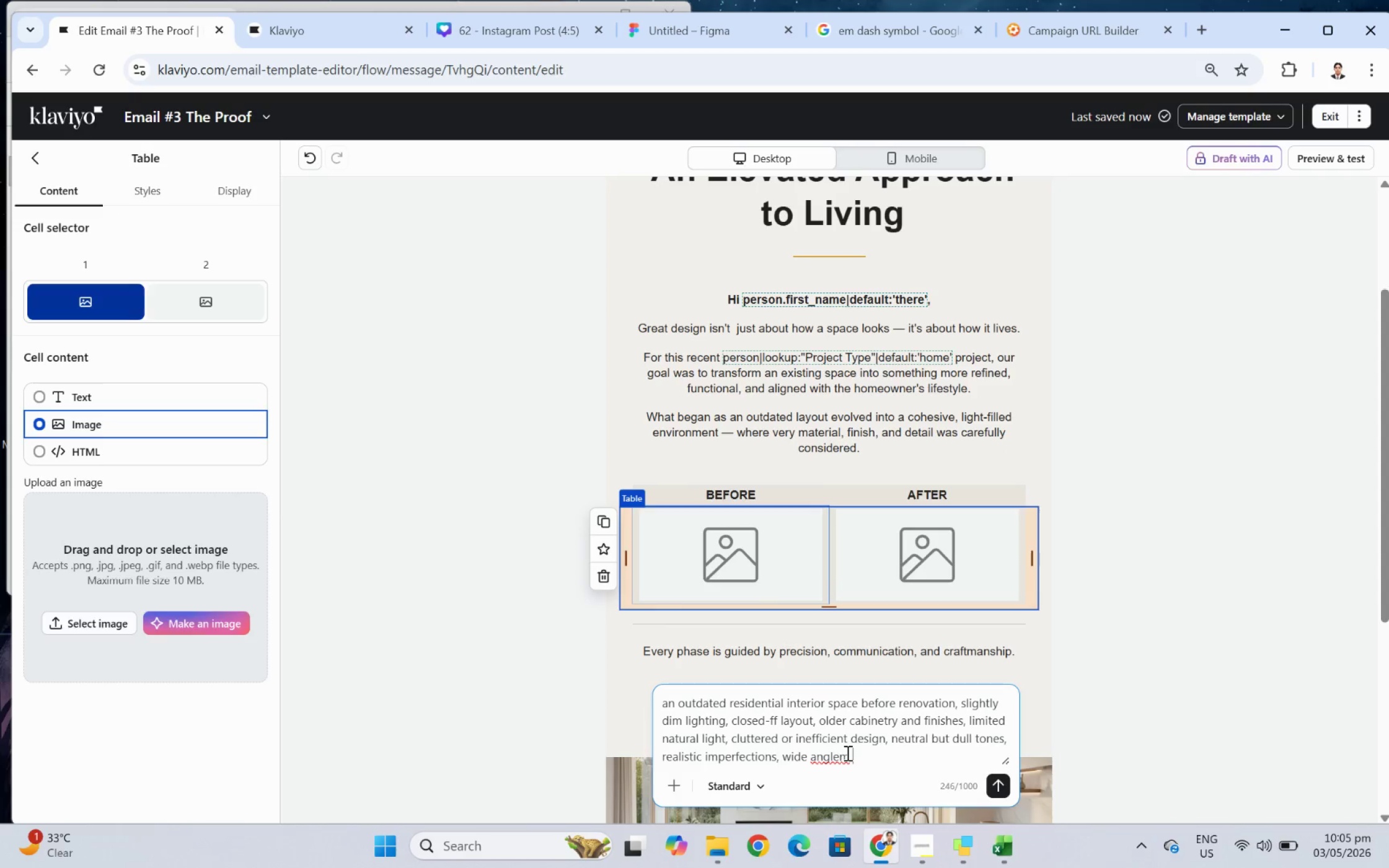 
type(NO PEOPLE, )
 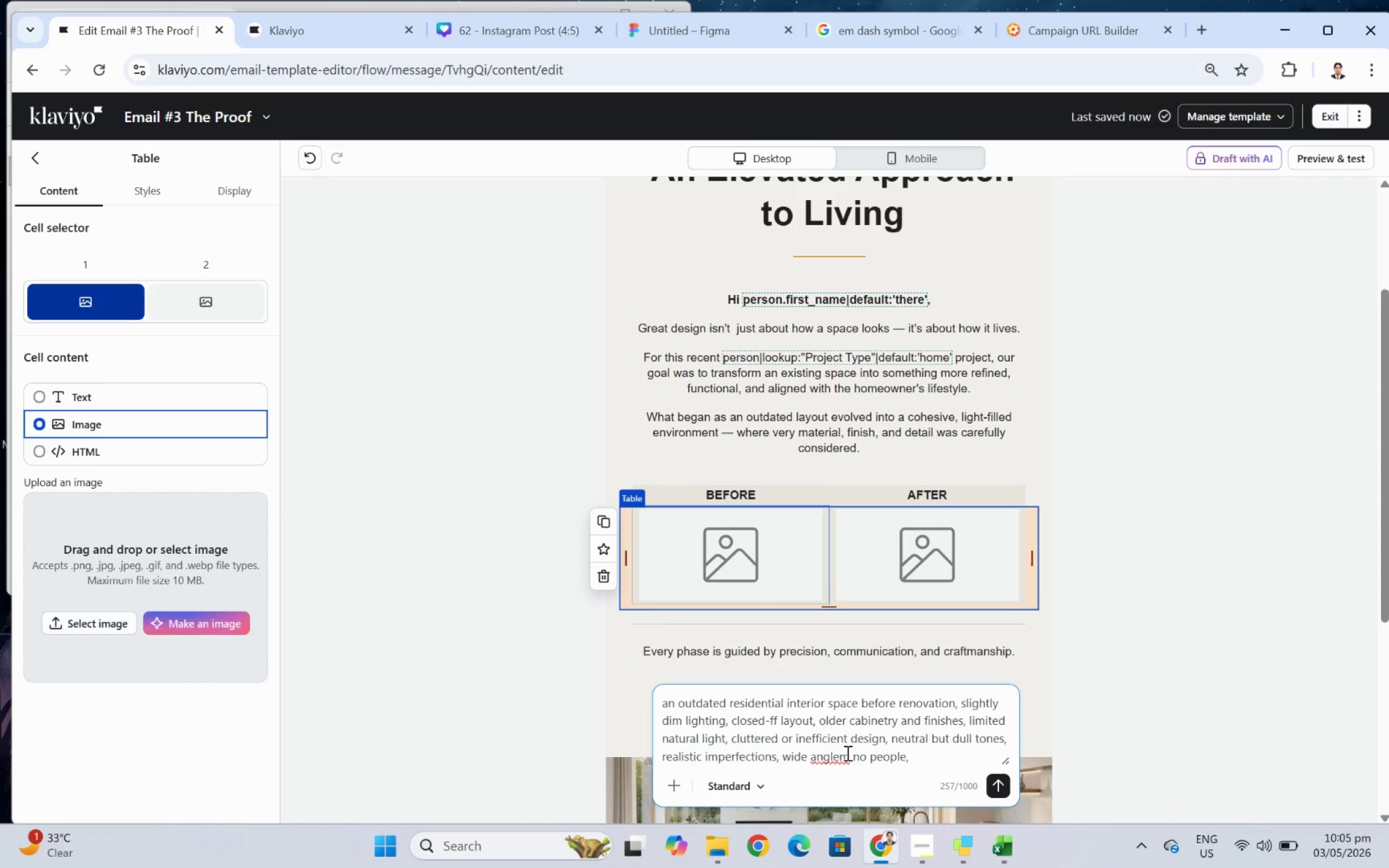 
type(ULTRA-REALI)
key(Backspace)
key(Backspace)
type(STI)
key(Backspace)
key(Backspace)
key(Backspace)
type(LISTIC)
 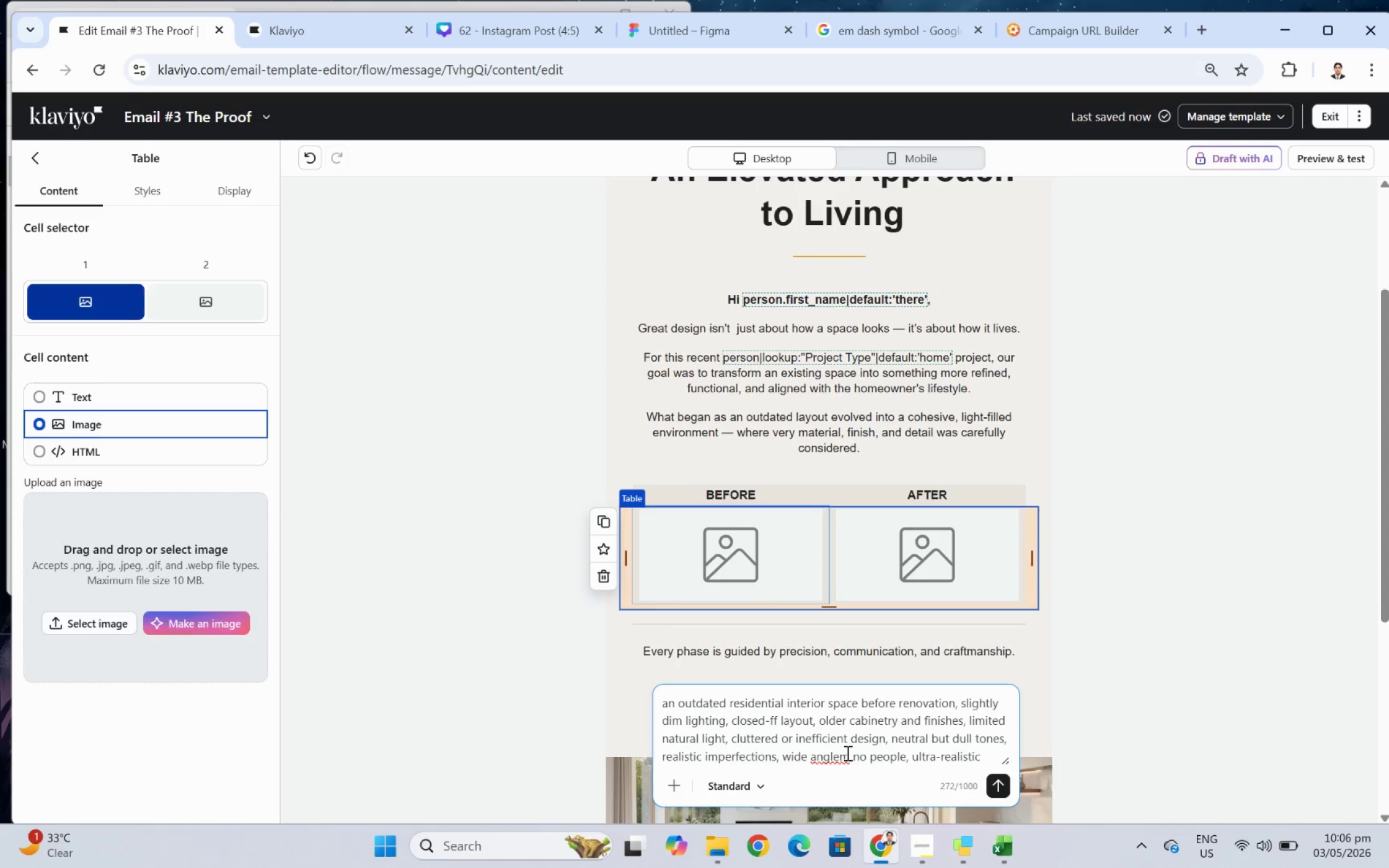 
key(Enter)
 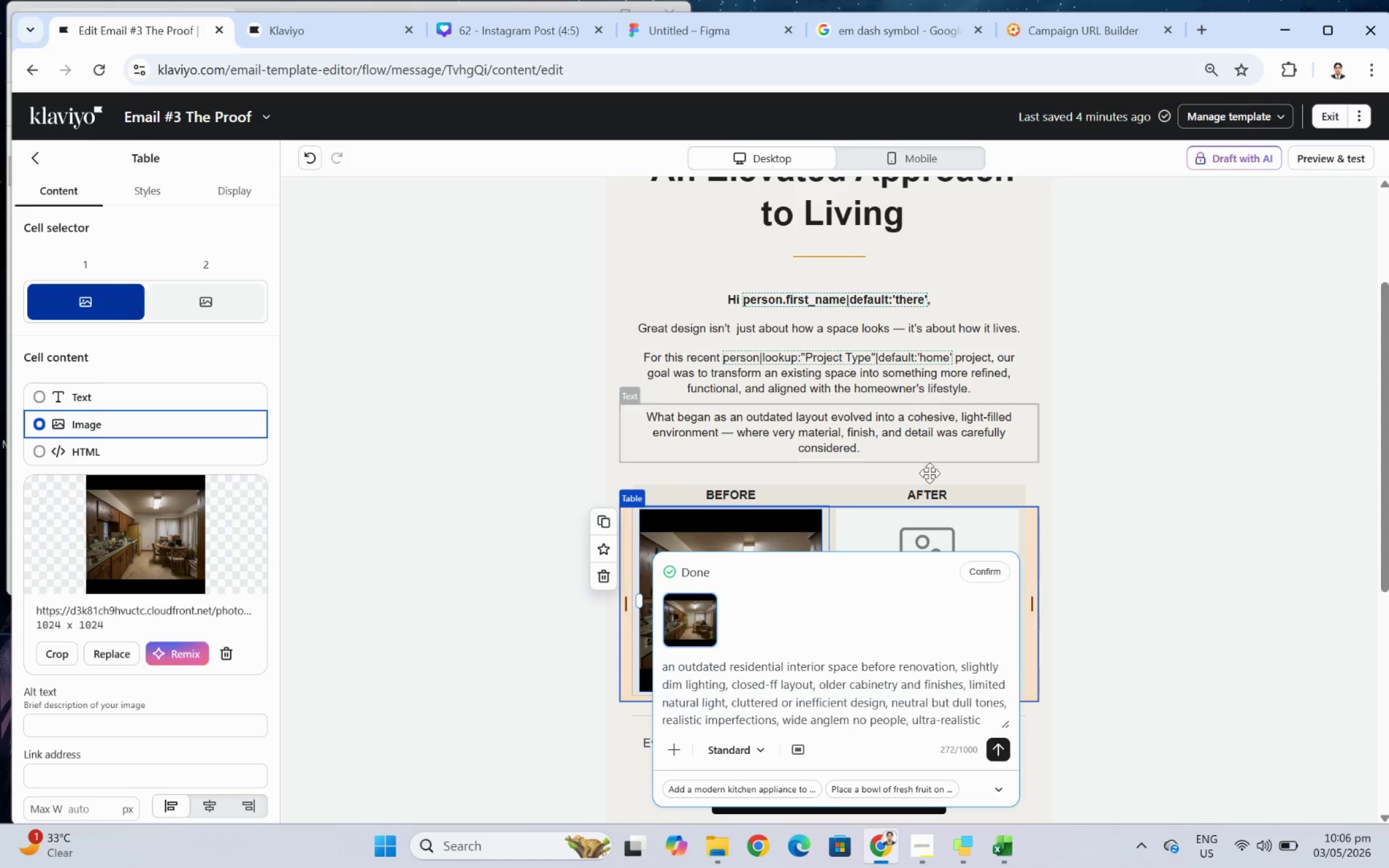 
wait(31.12)
 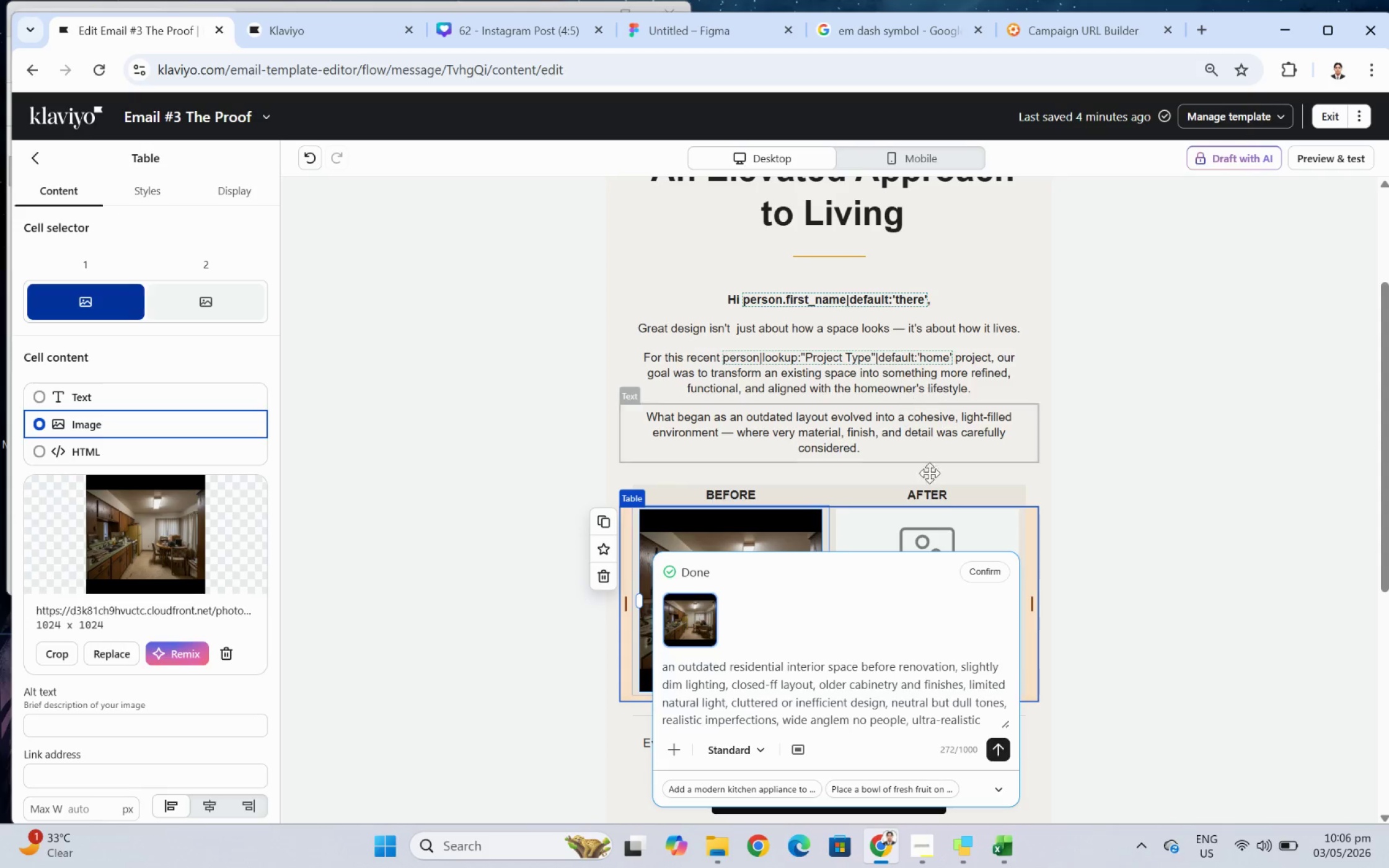 
left_click([989, 570])
 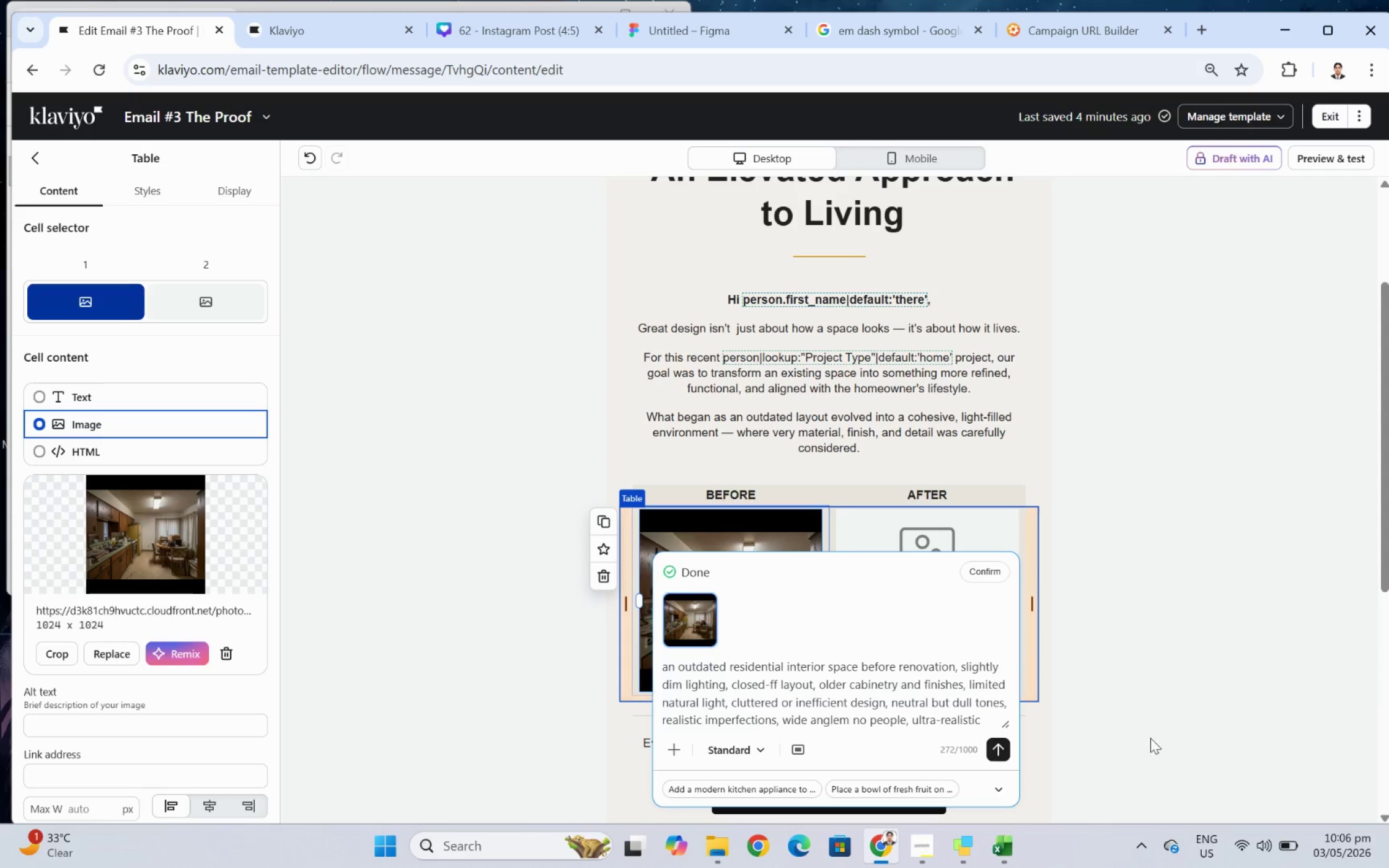 
wait(6.86)
 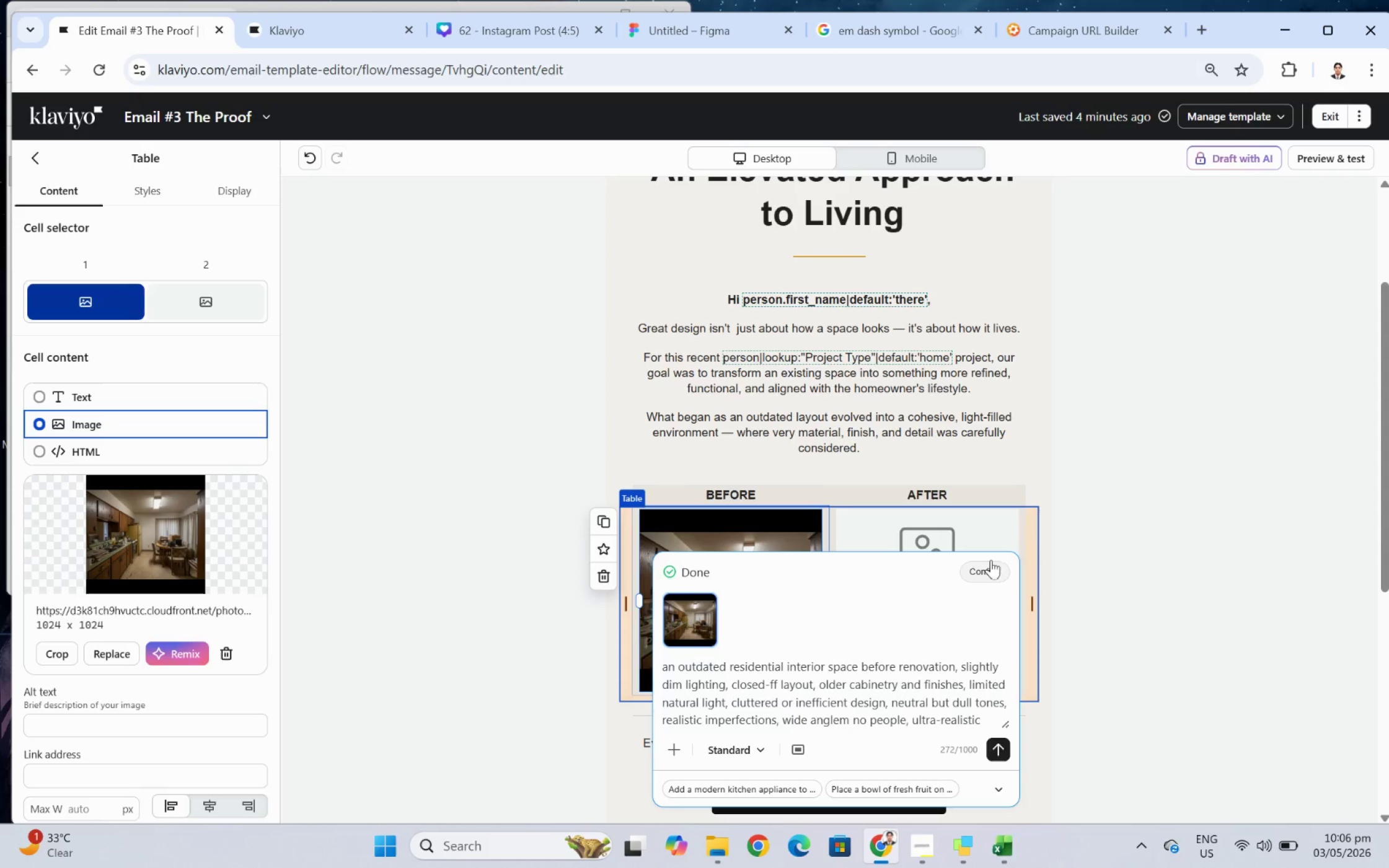 
scroll: coordinate [1149, 698], scroll_direction: down, amount: 3.0
 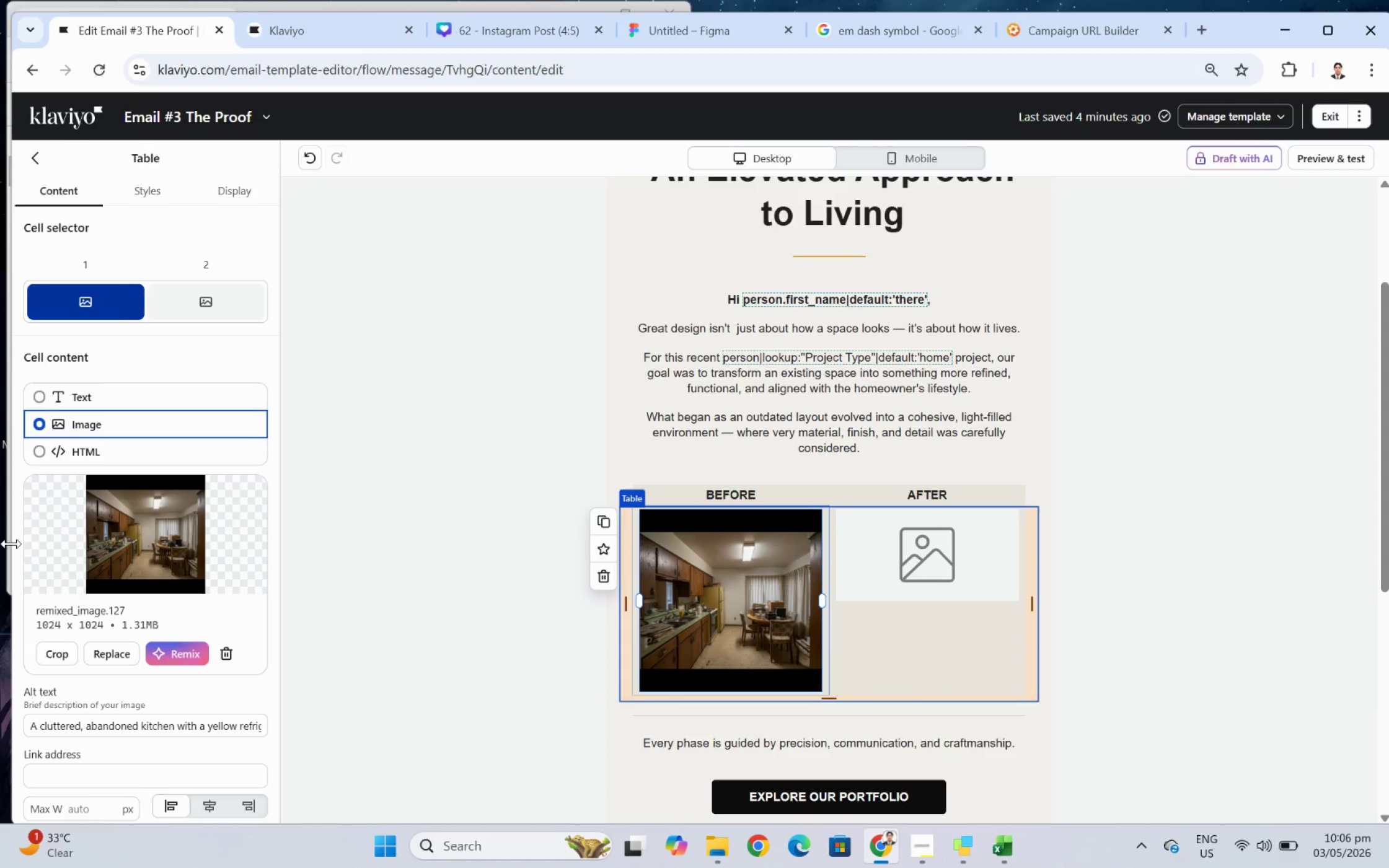 
left_click([58, 652])
 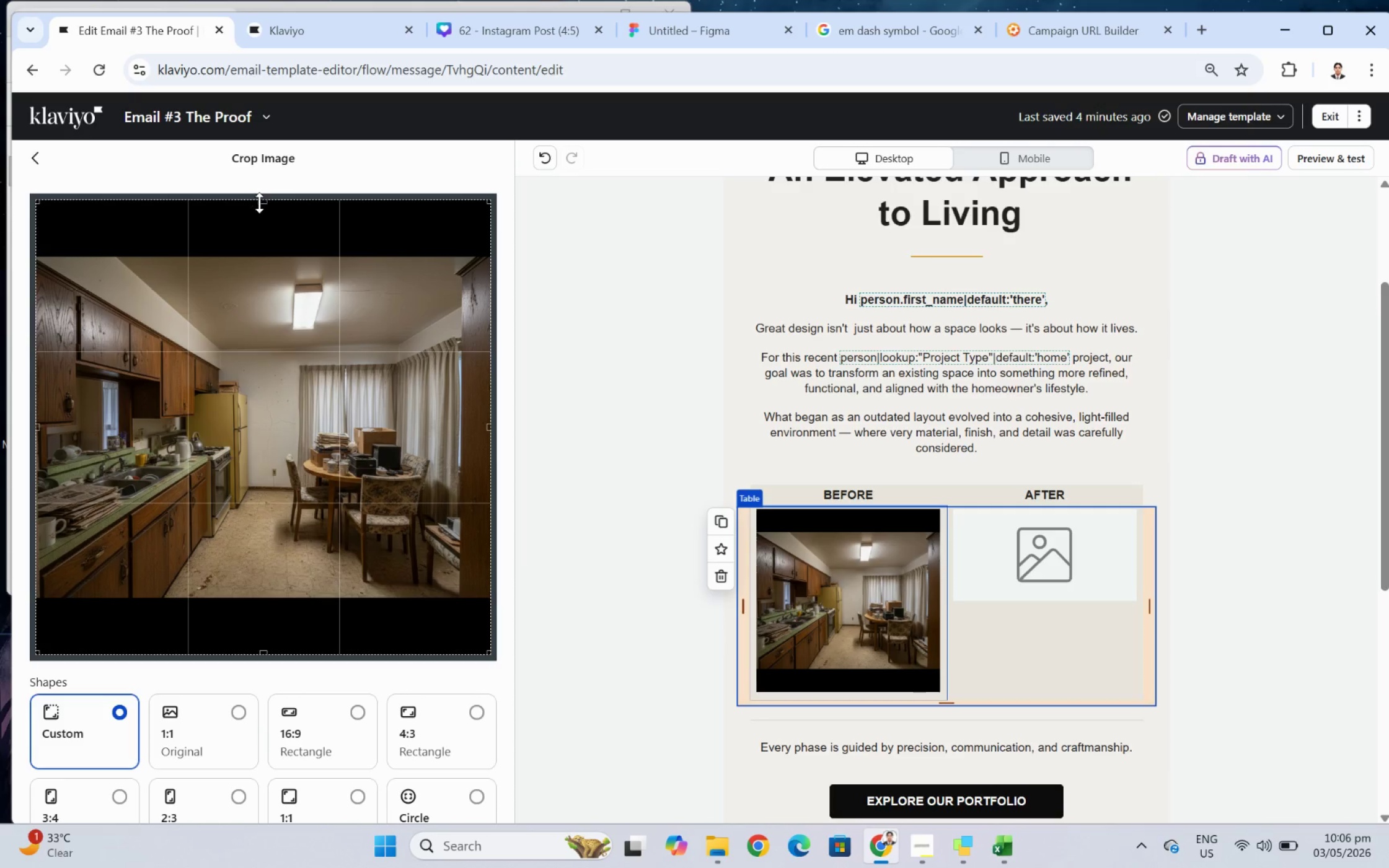 
left_click_drag(start_coordinate=[261, 203], to_coordinate=[270, 259])
 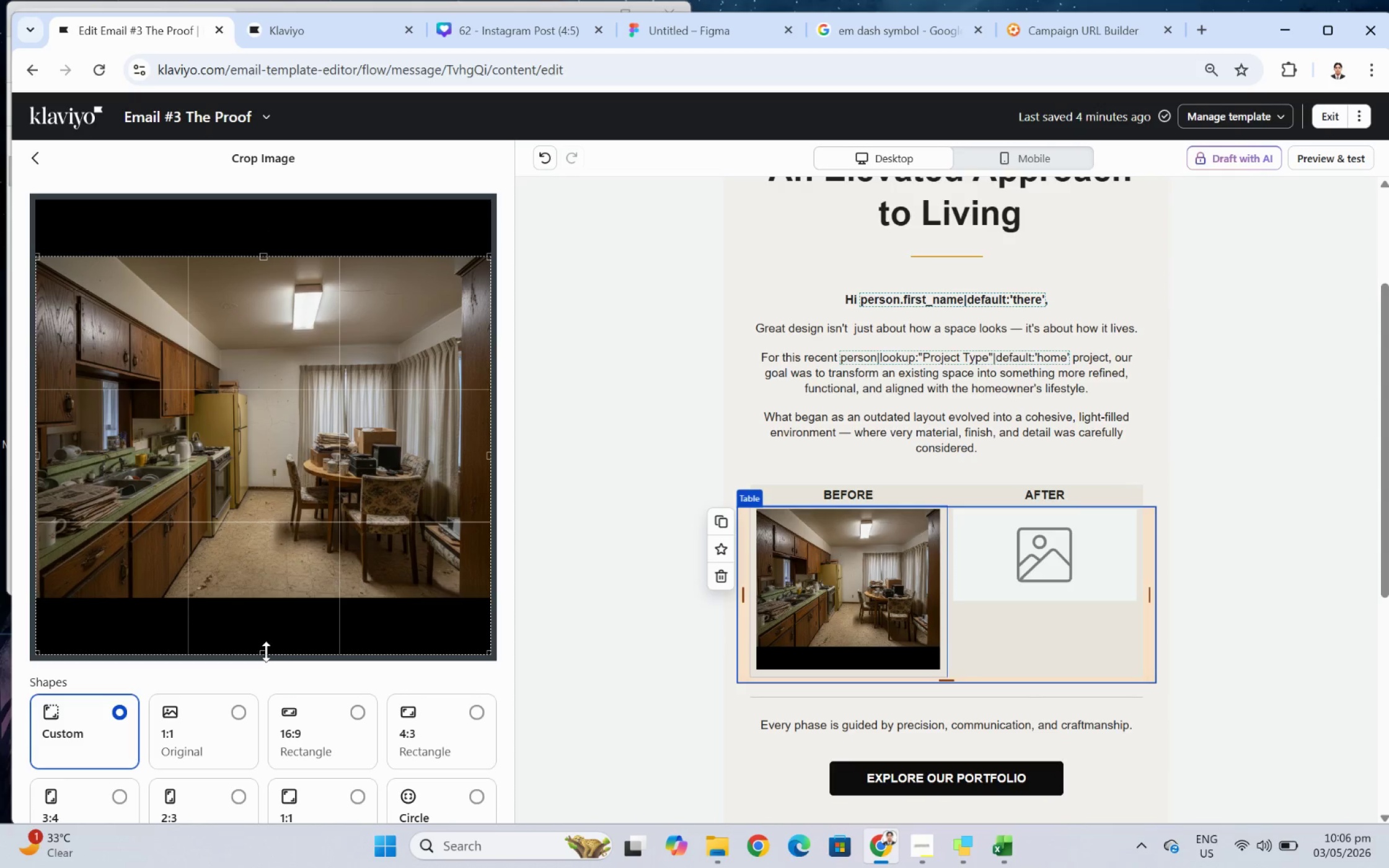 
left_click_drag(start_coordinate=[265, 650], to_coordinate=[276, 593])
 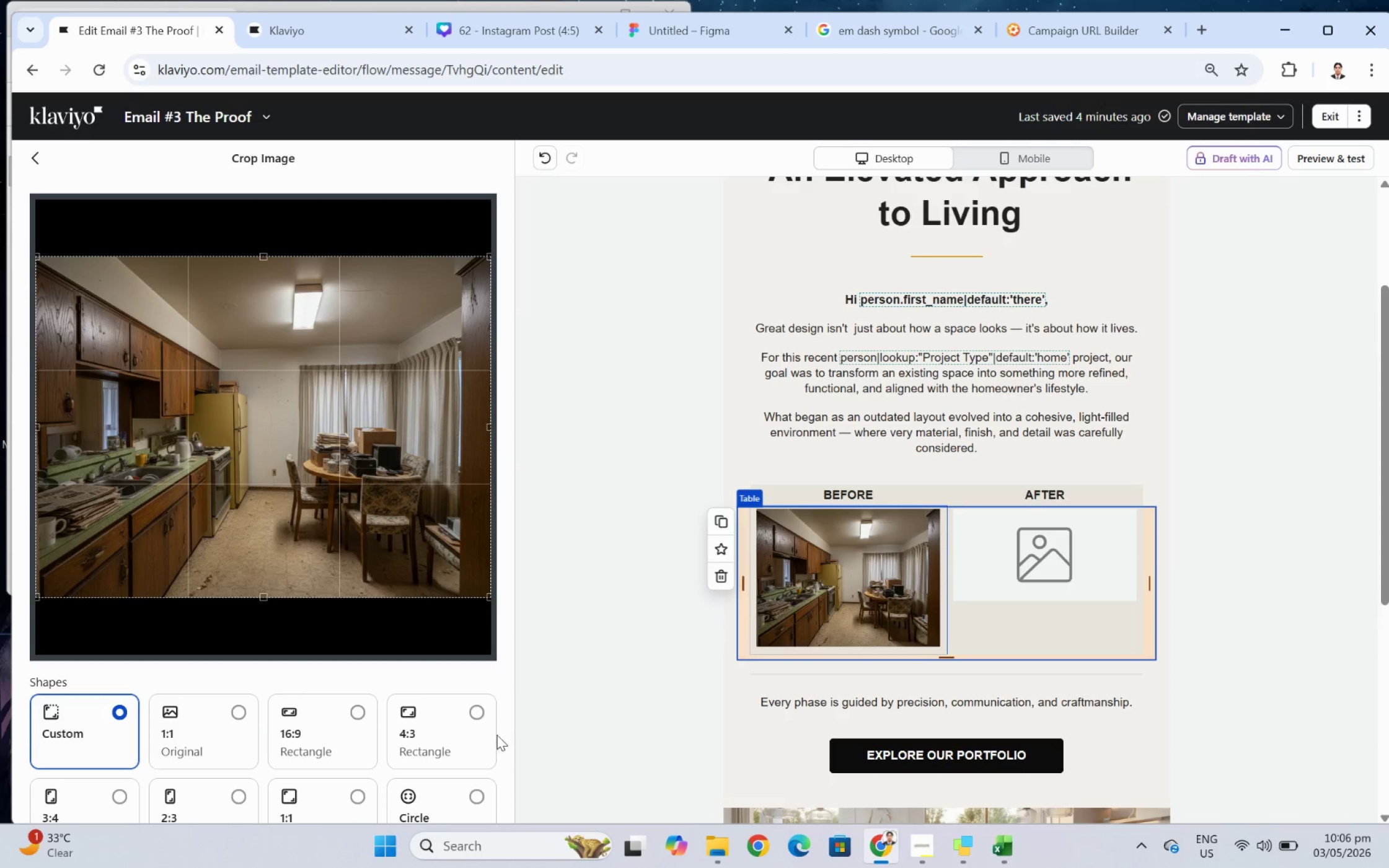 
scroll: coordinate [423, 664], scroll_direction: down, amount: 4.0
 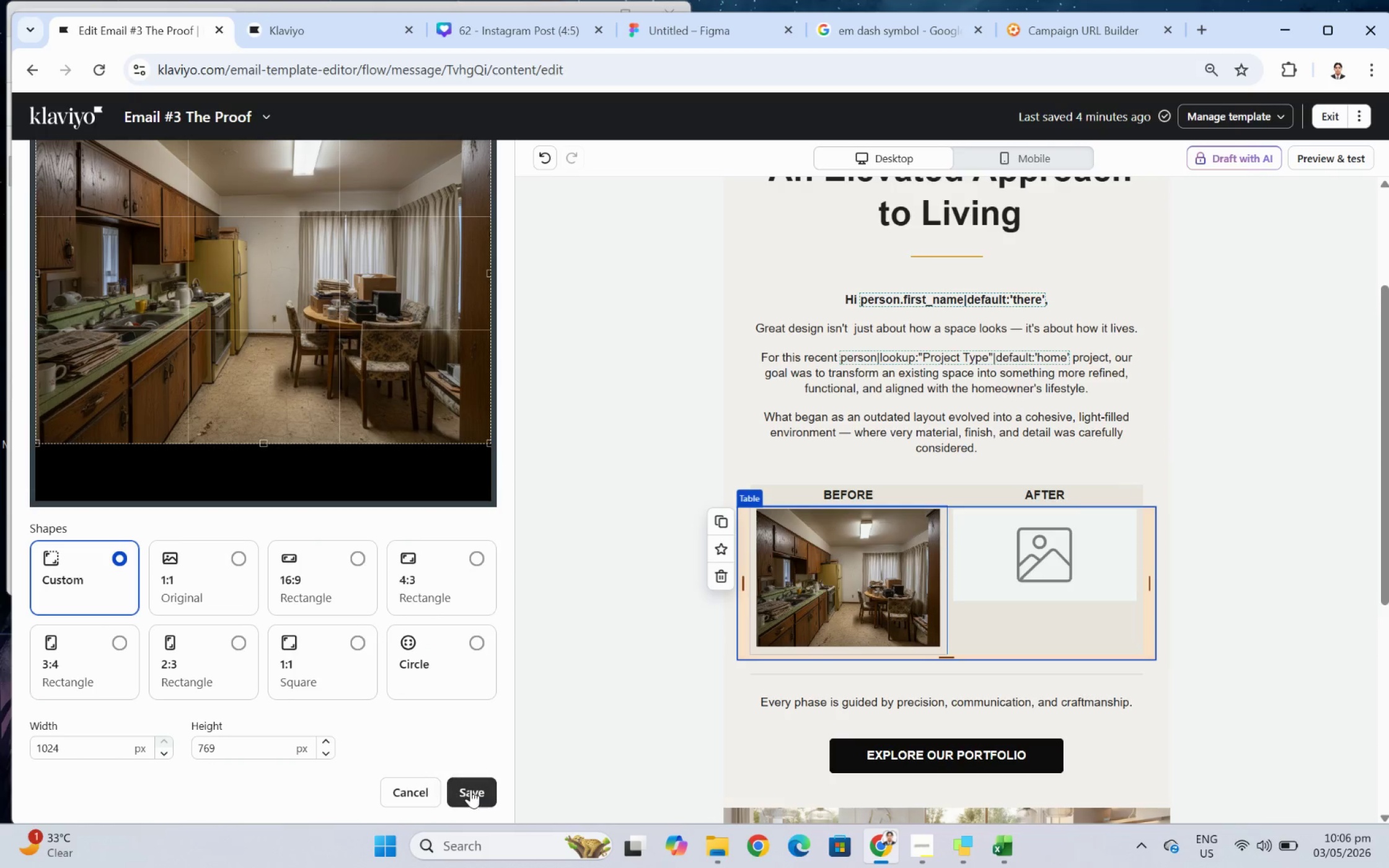 
left_click([470, 789])
 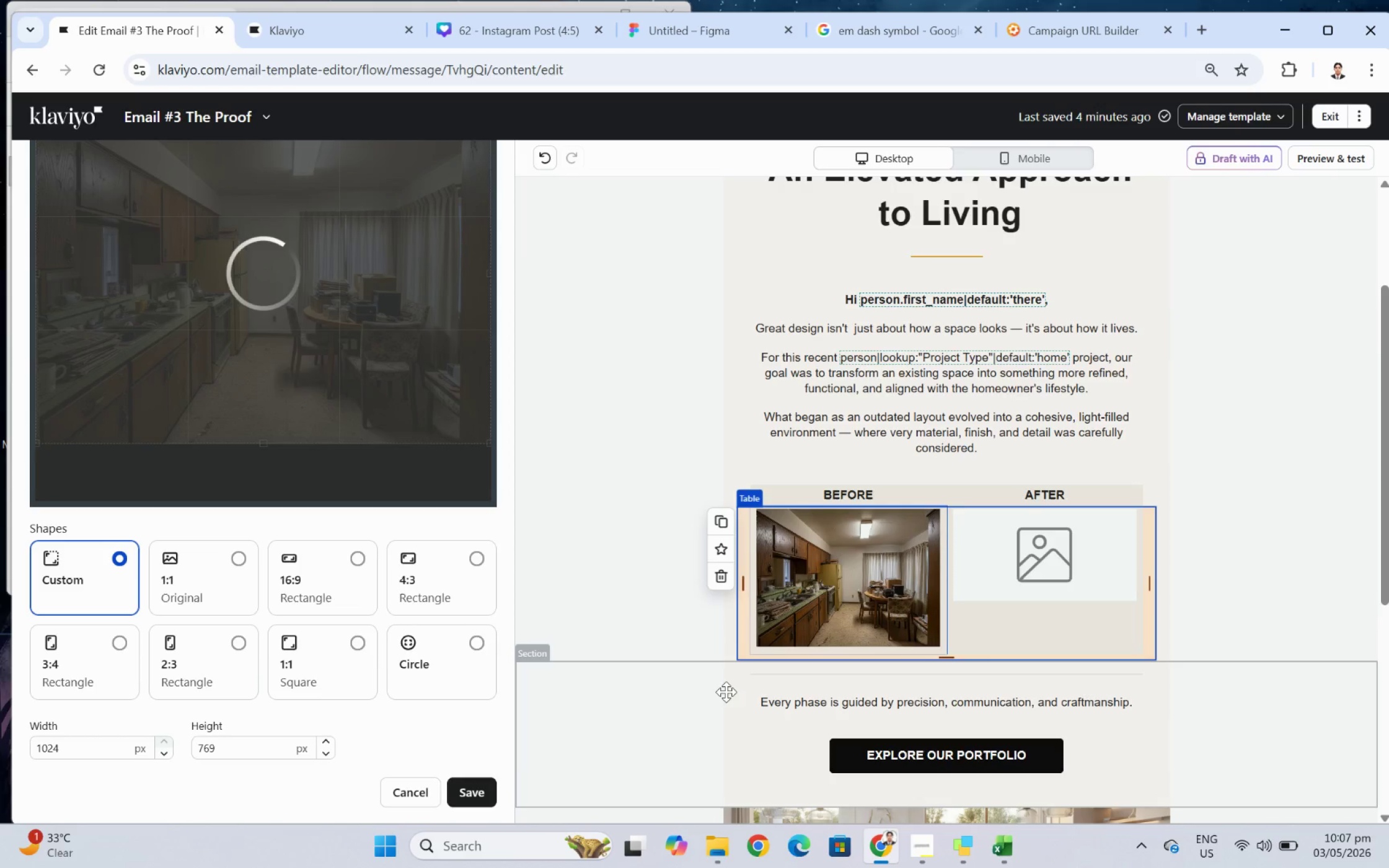 
wait(23.52)
 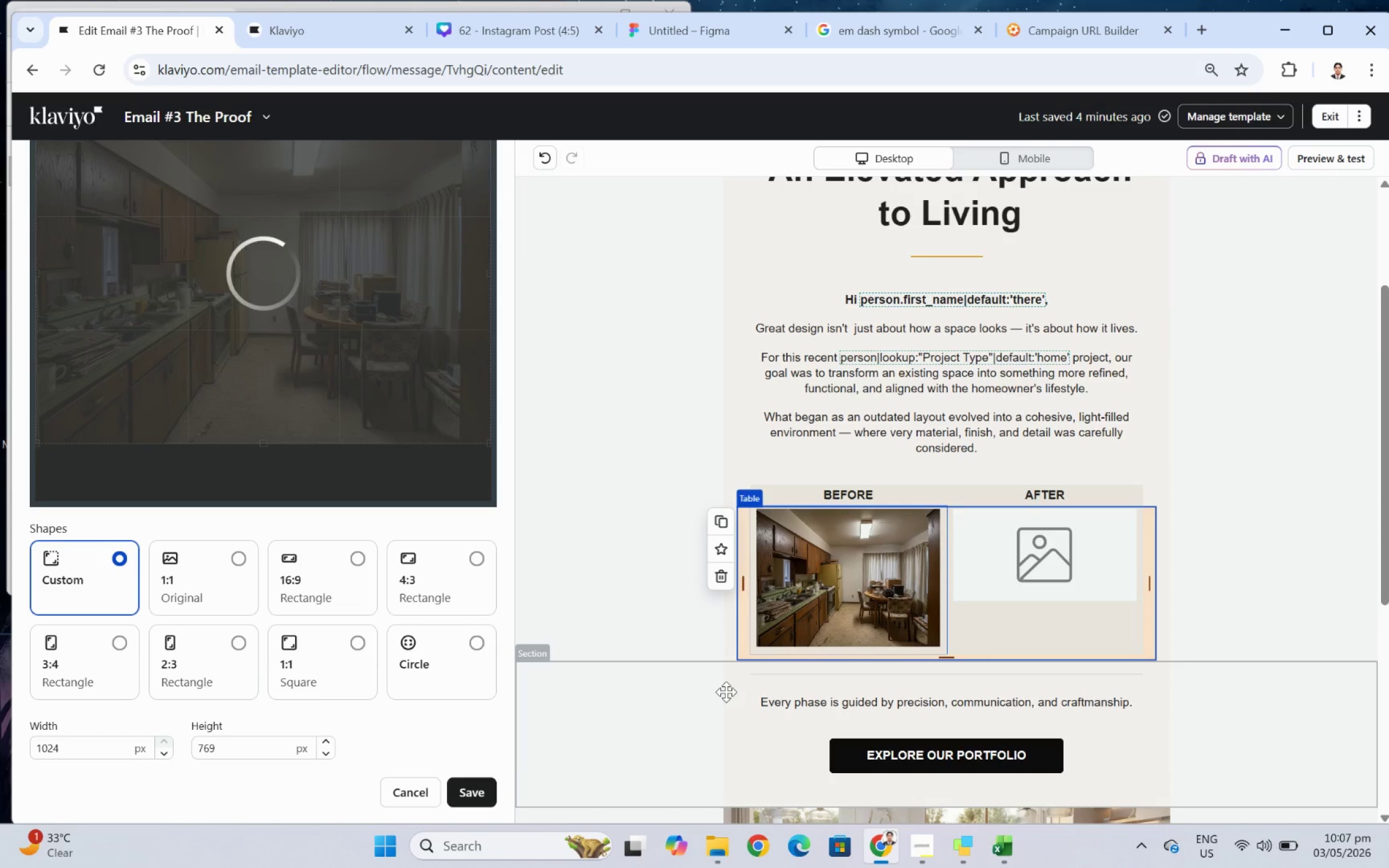 
scroll: coordinate [1164, 654], scroll_direction: down, amount: 2.0
 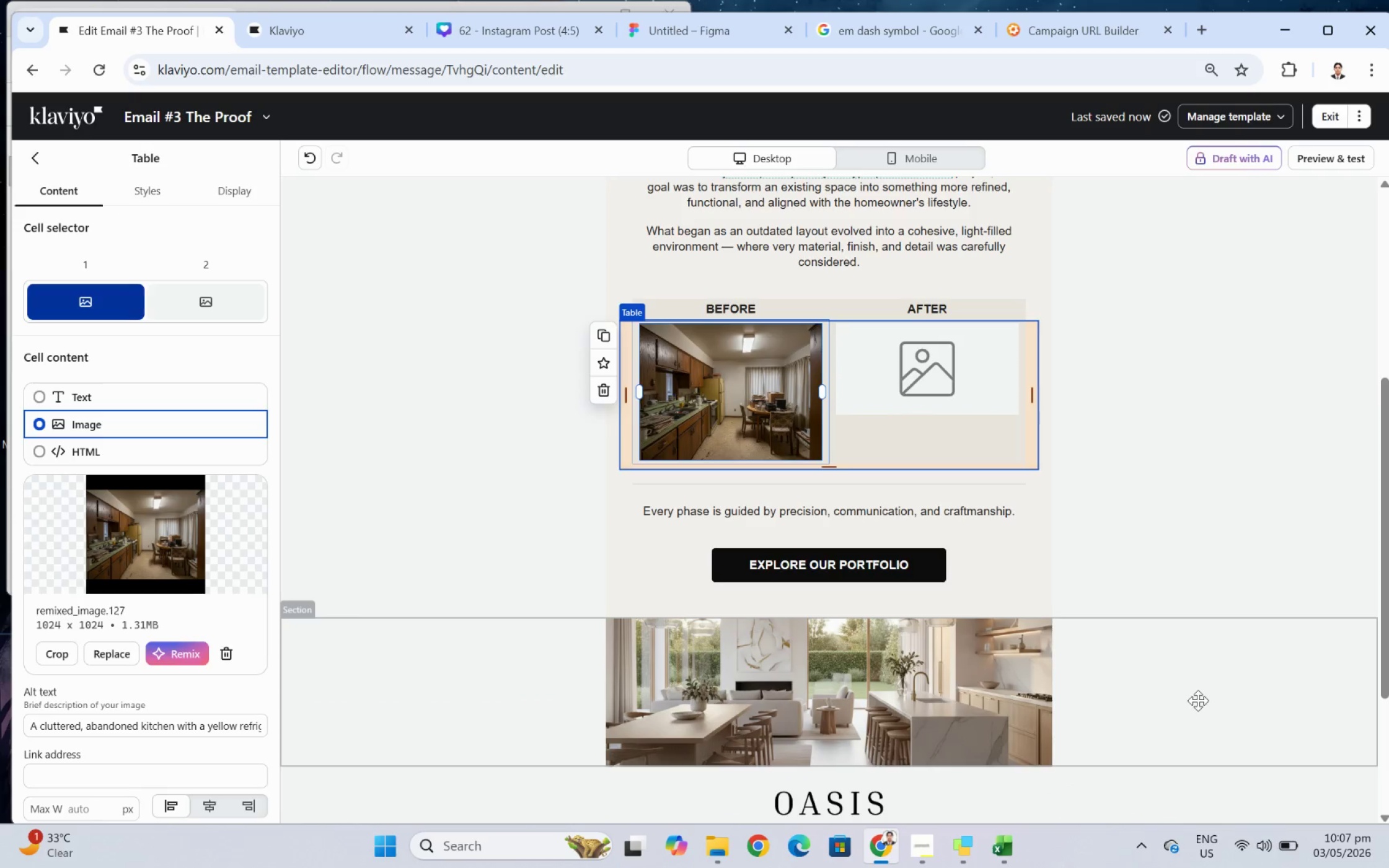 
left_click([1197, 700])
 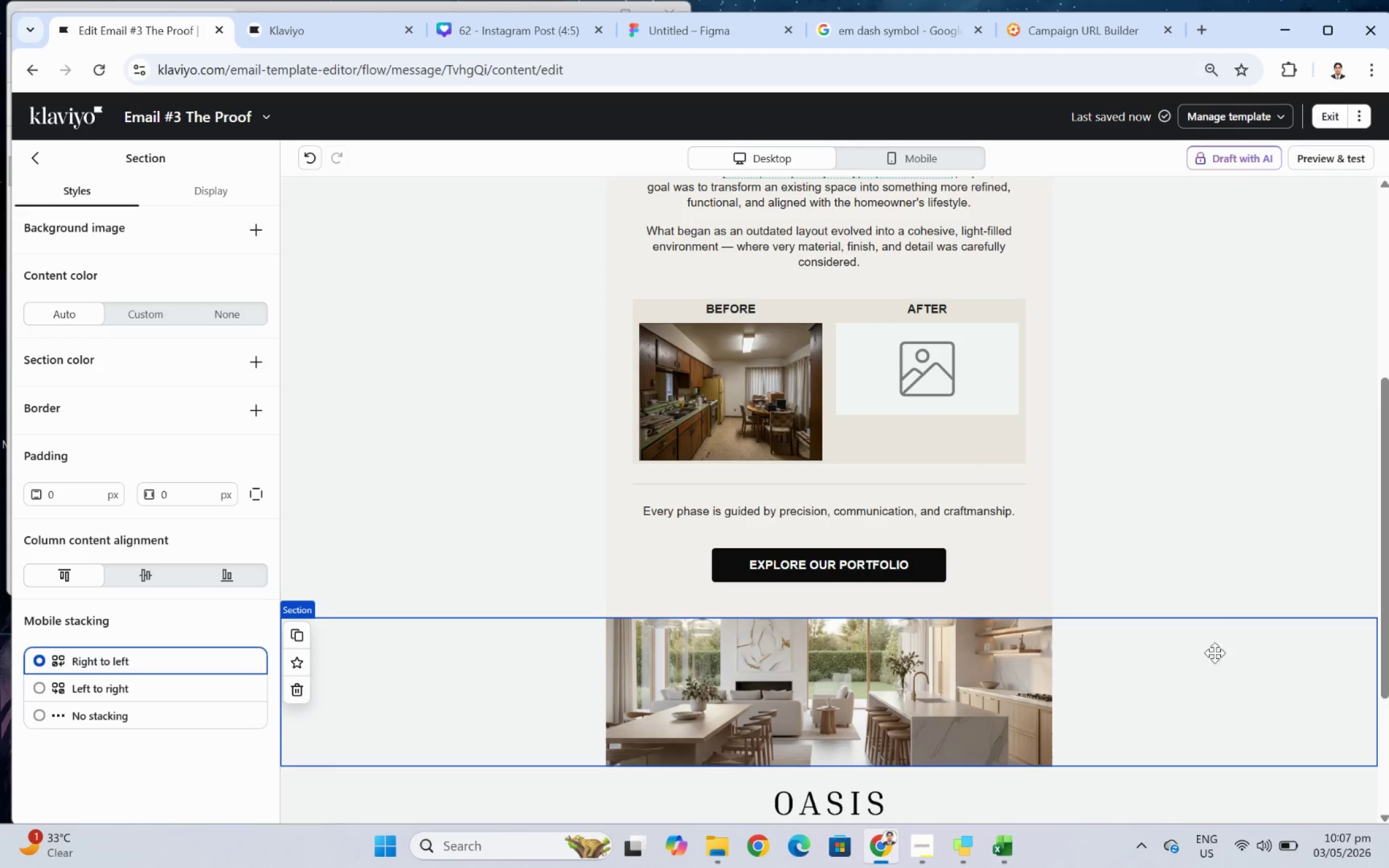 
scroll: coordinate [1224, 636], scroll_direction: up, amount: 2.0
 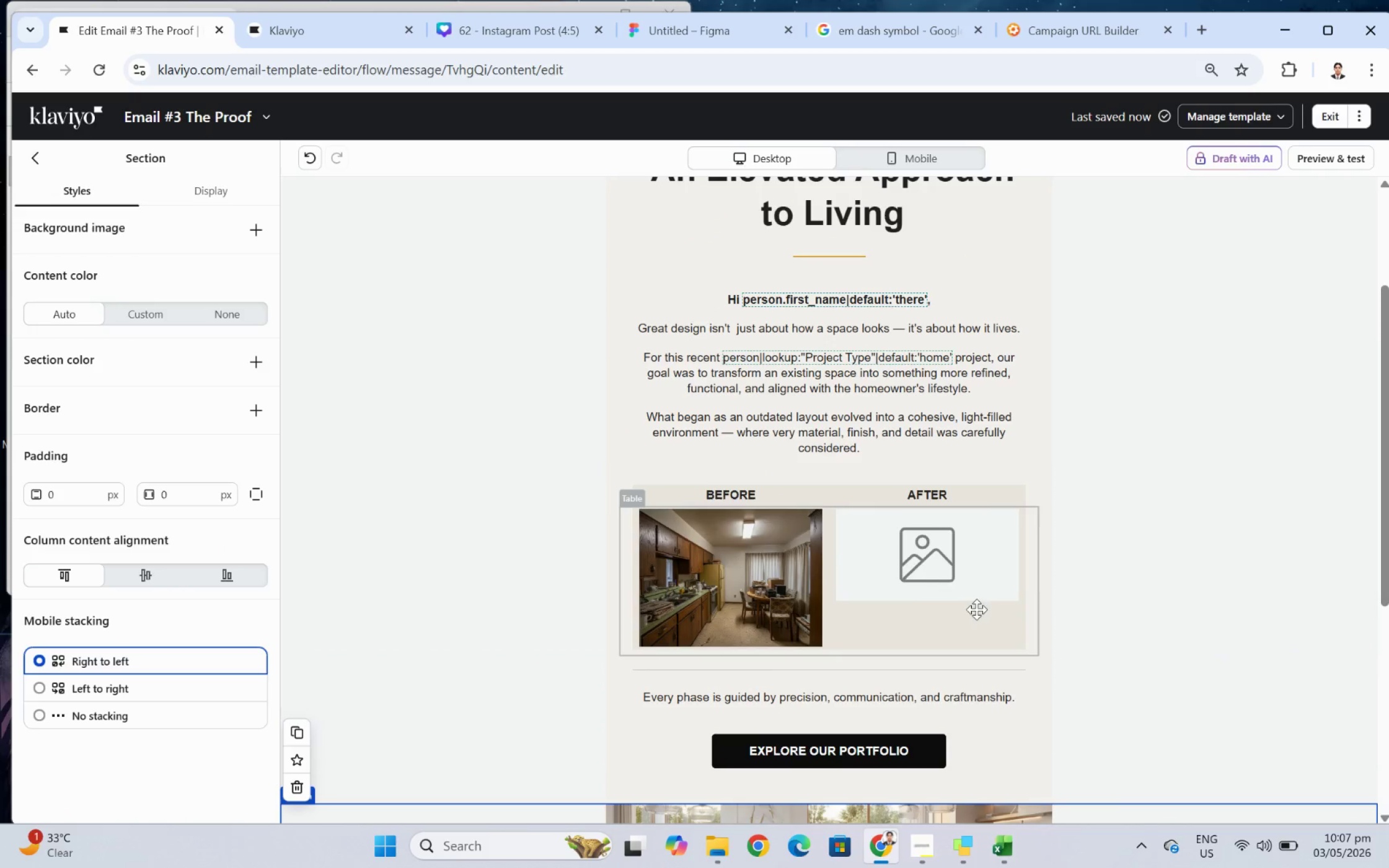 
left_click([770, 588])
 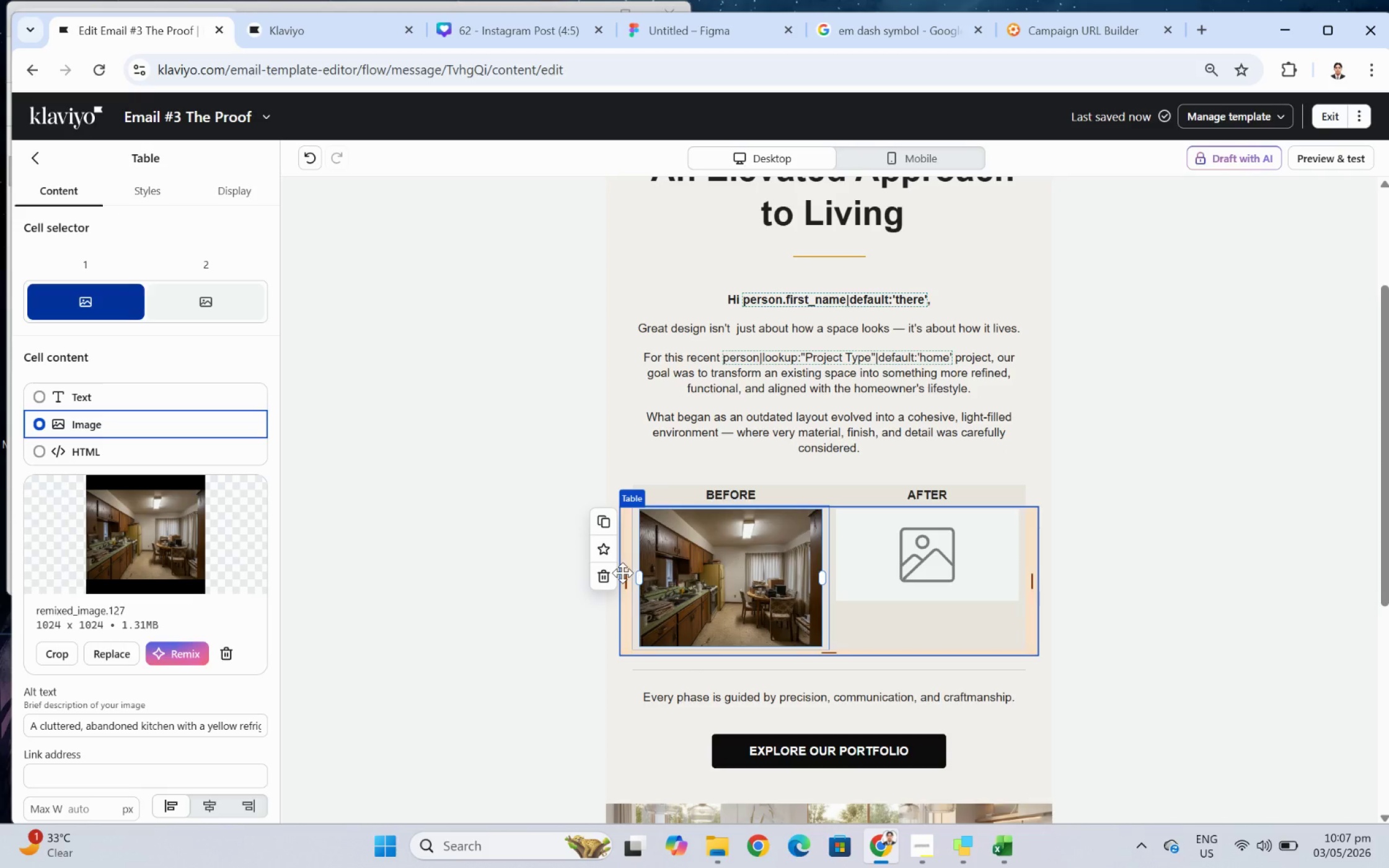 
wait(7.62)
 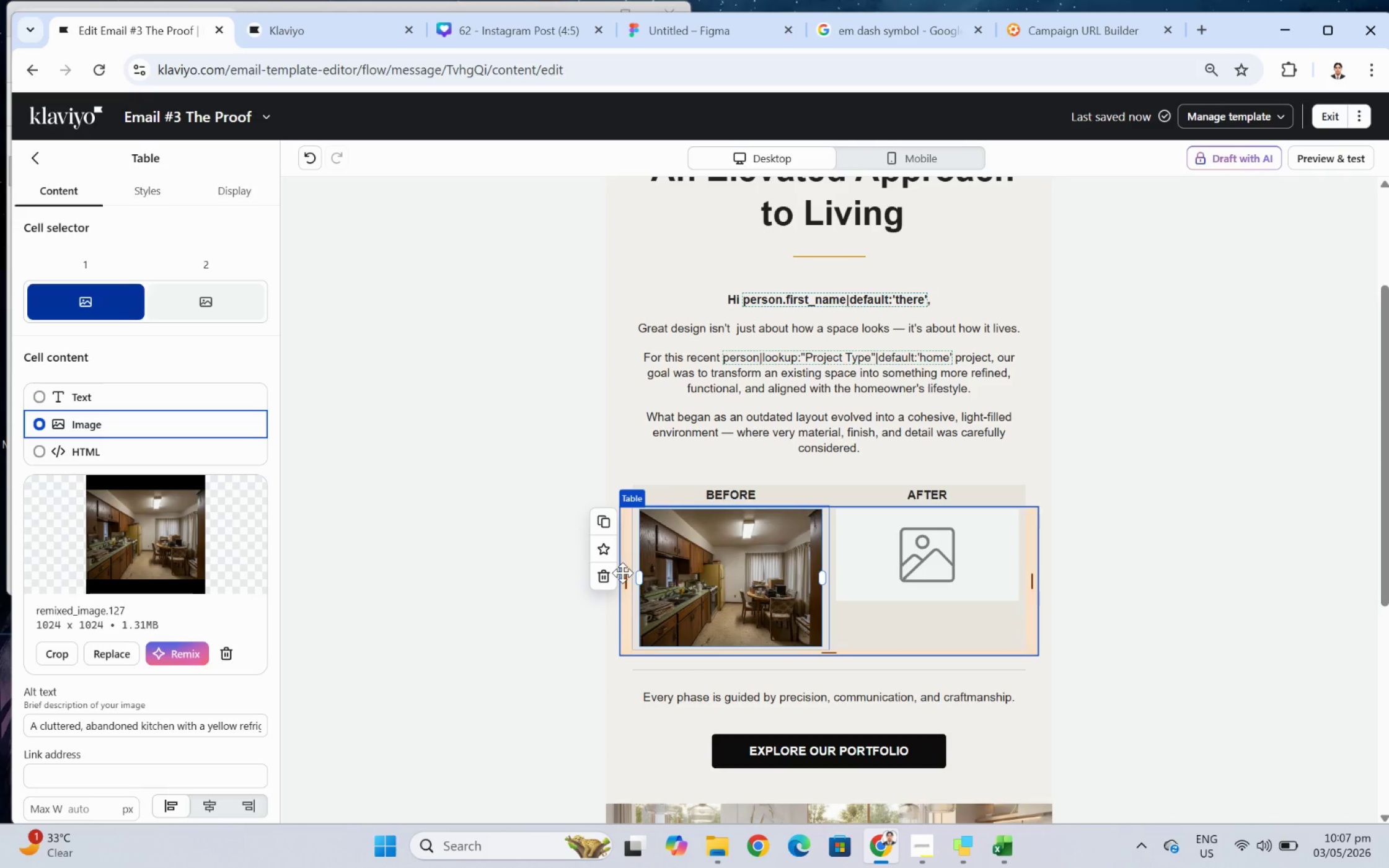 
left_click([741, 556])
 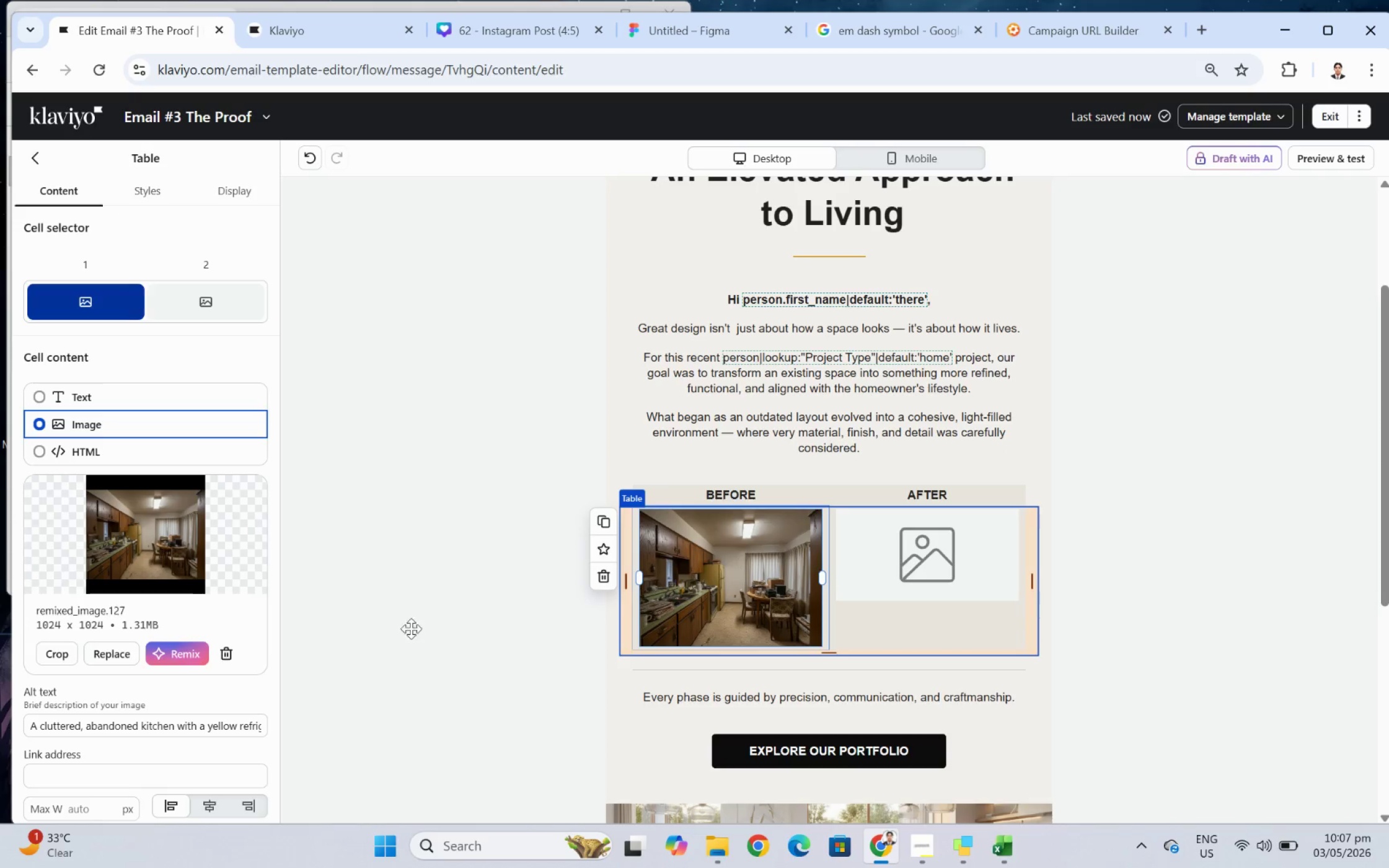 
left_click([612, 519])
 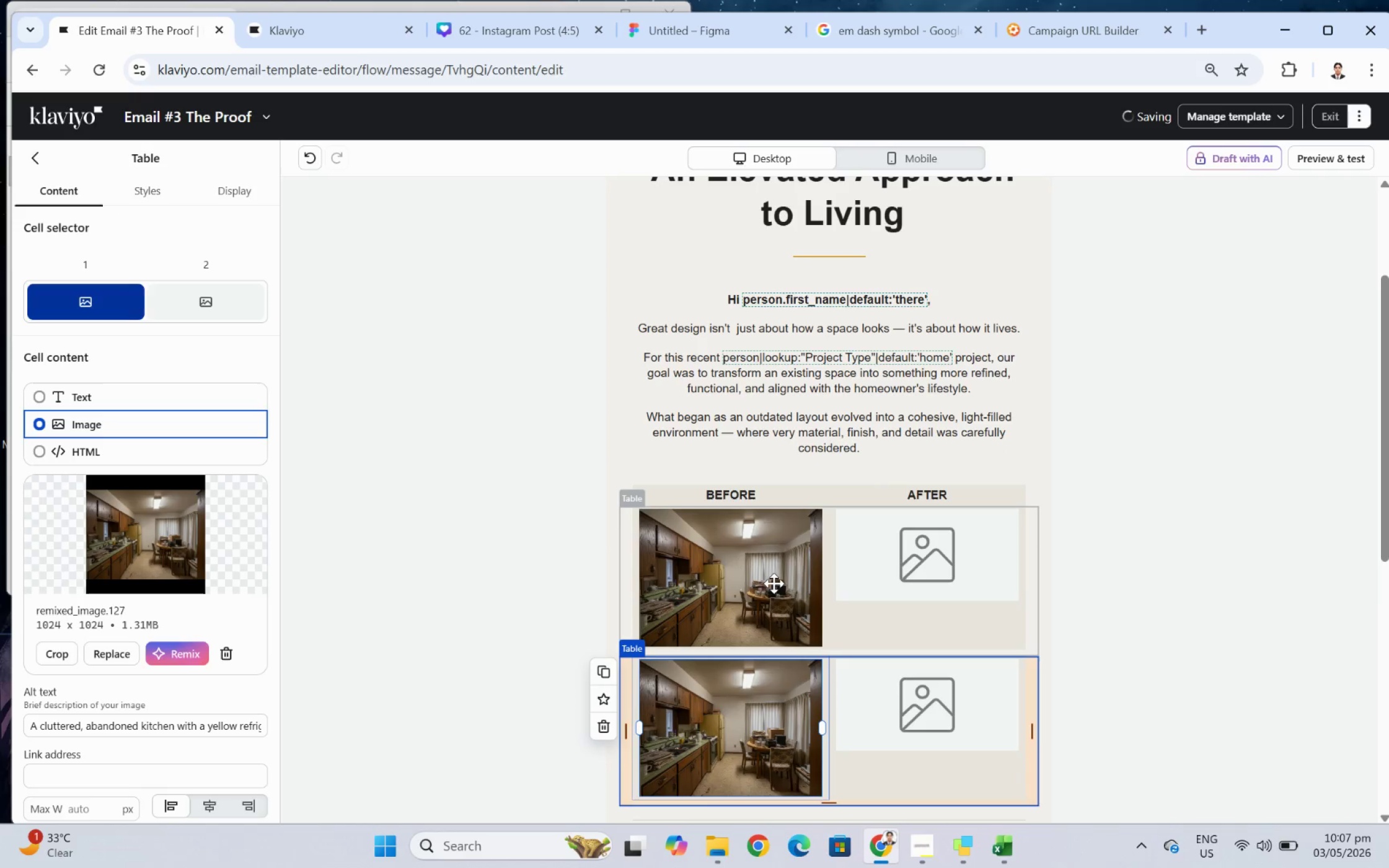 
scroll: coordinate [790, 603], scroll_direction: down, amount: 2.0
 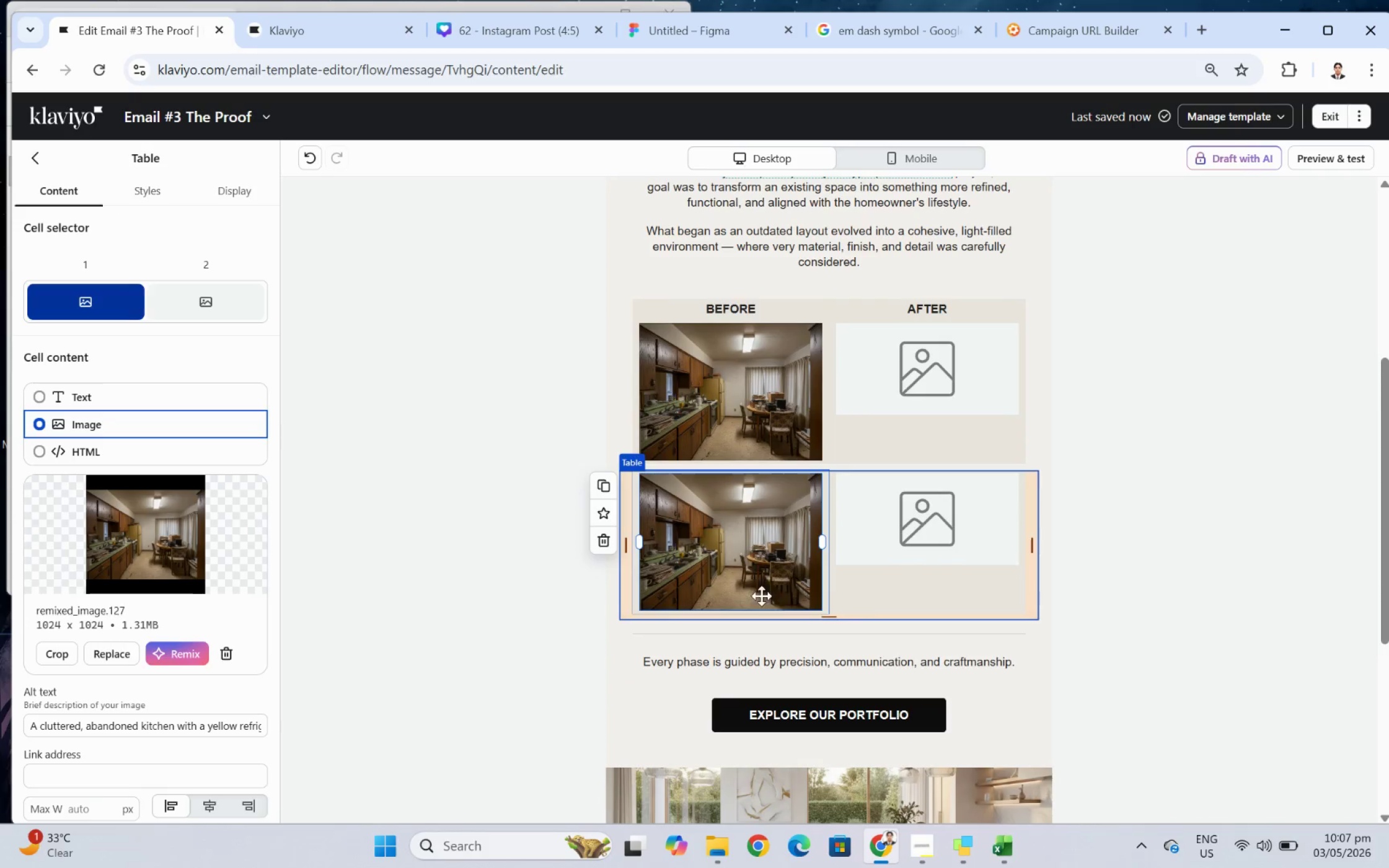 
left_click_drag(start_coordinate=[737, 567], to_coordinate=[728, 563])
 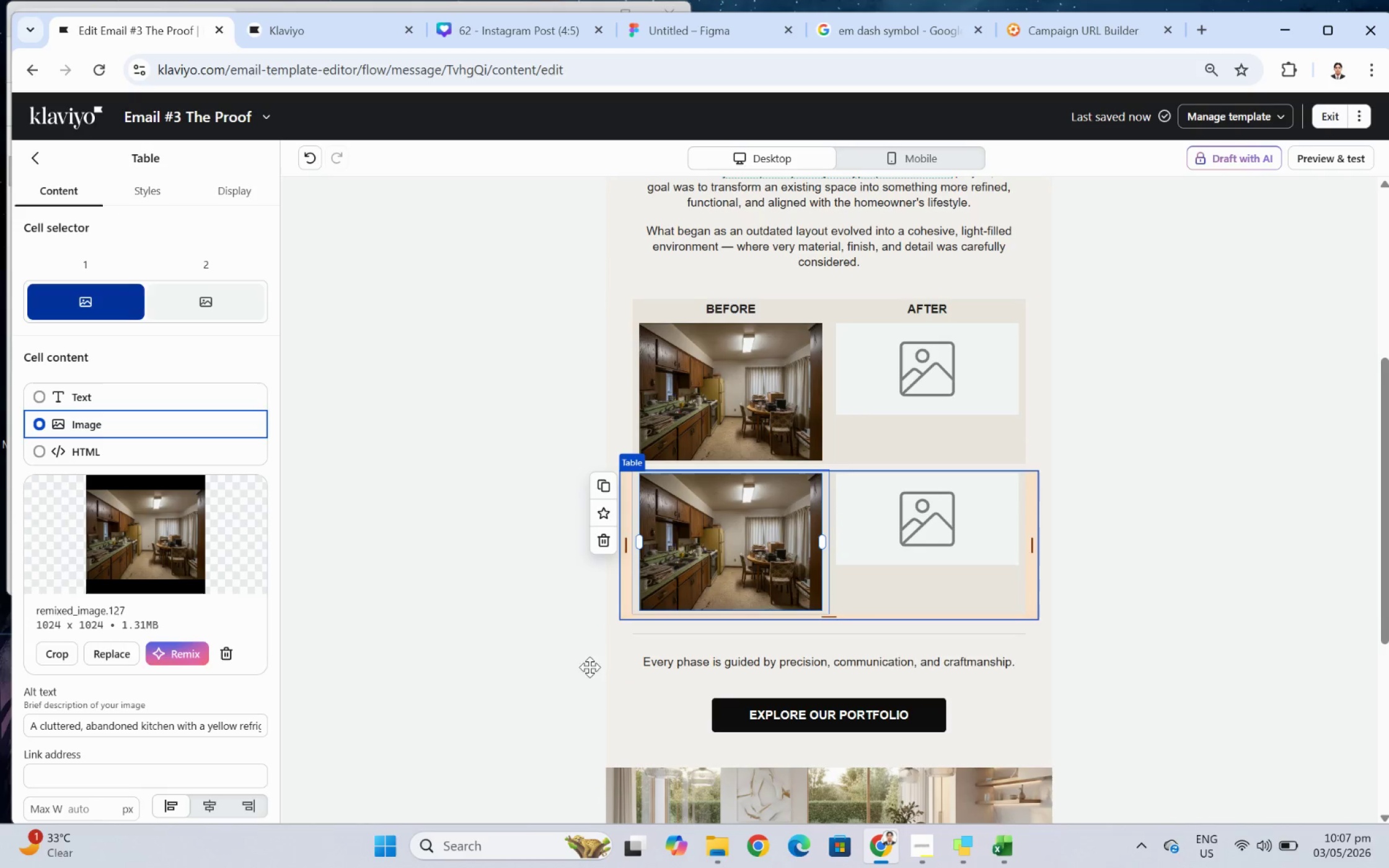 
left_click([193, 651])
 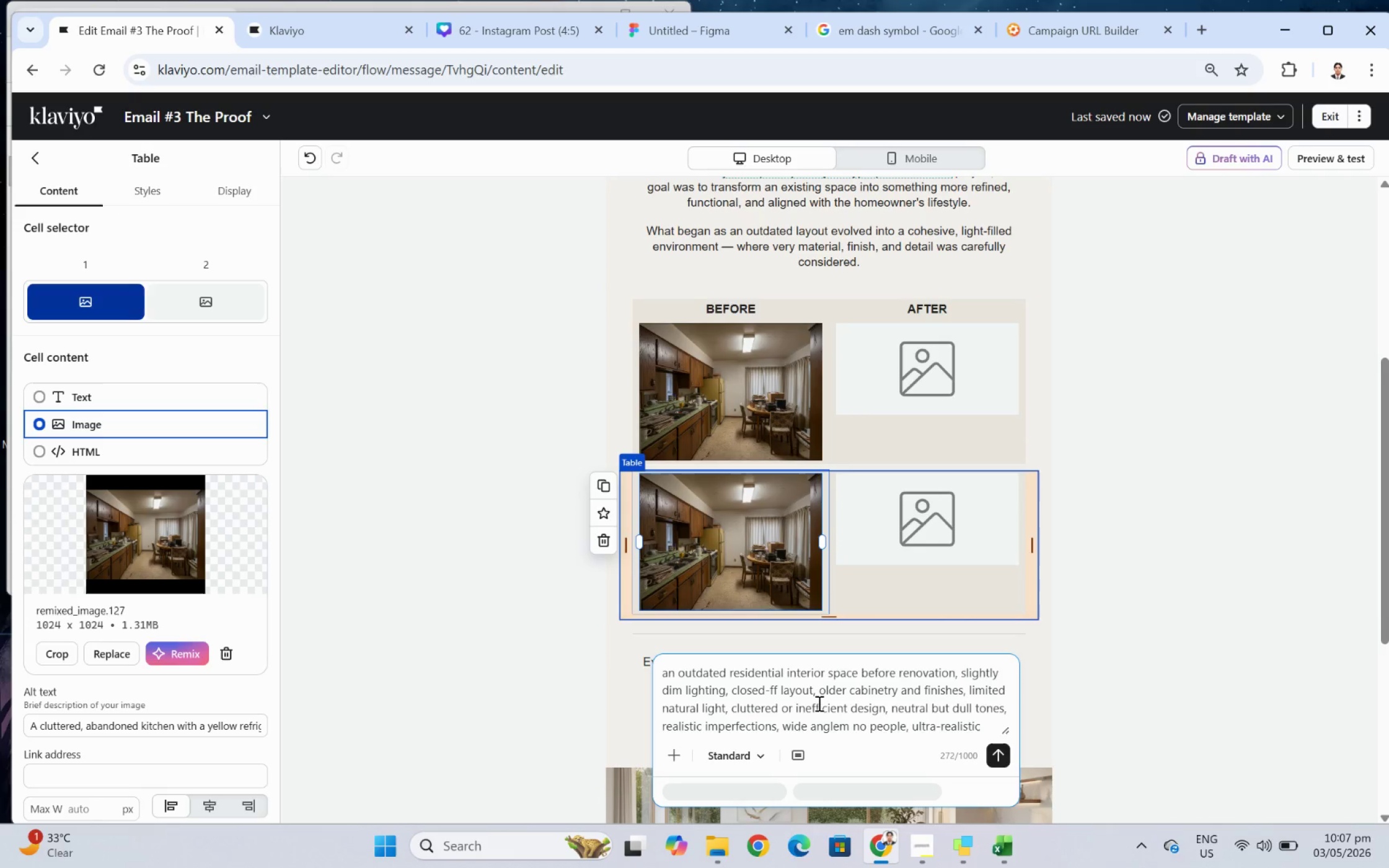 
double_click([818, 703])
 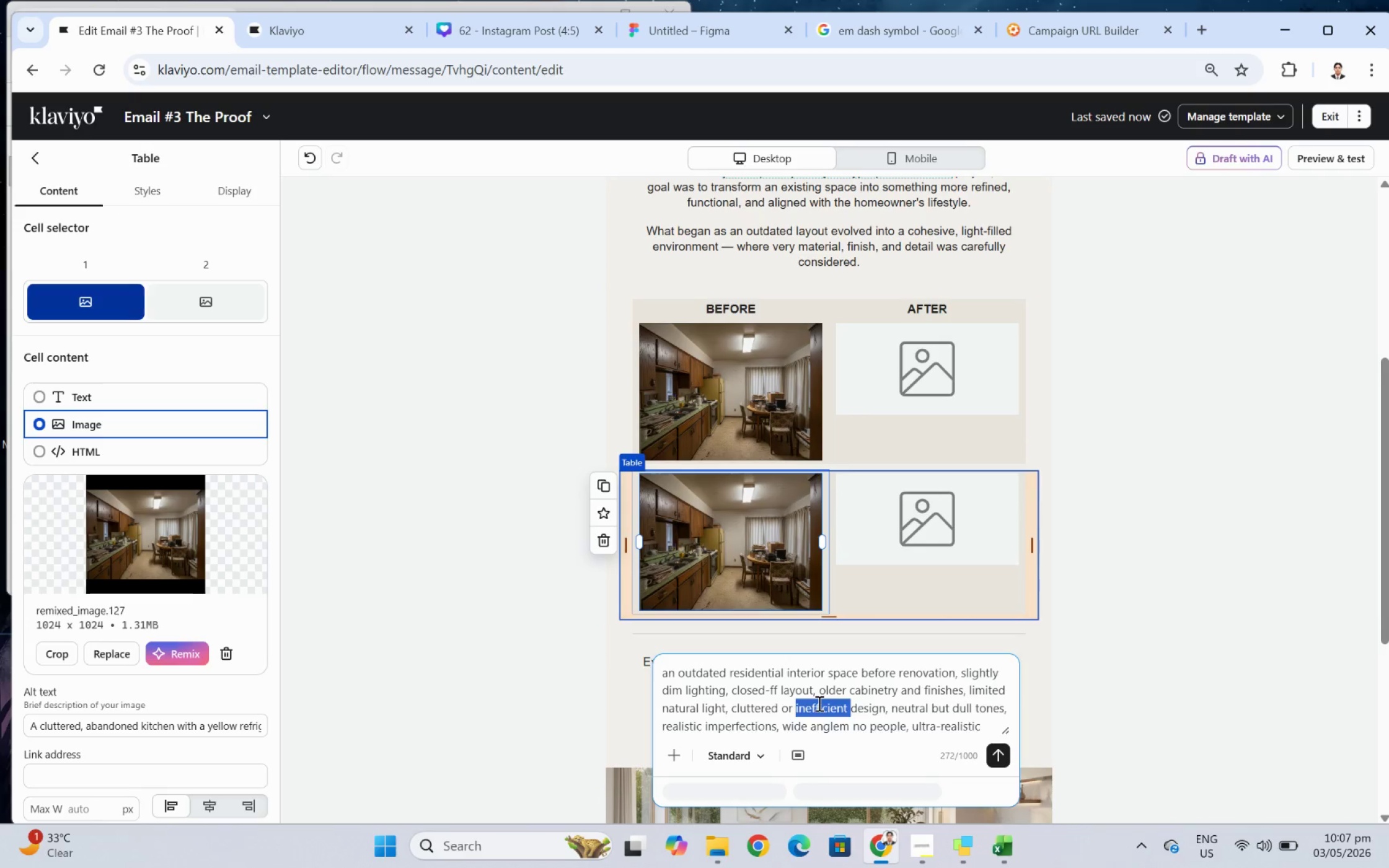 
triple_click([818, 703])
 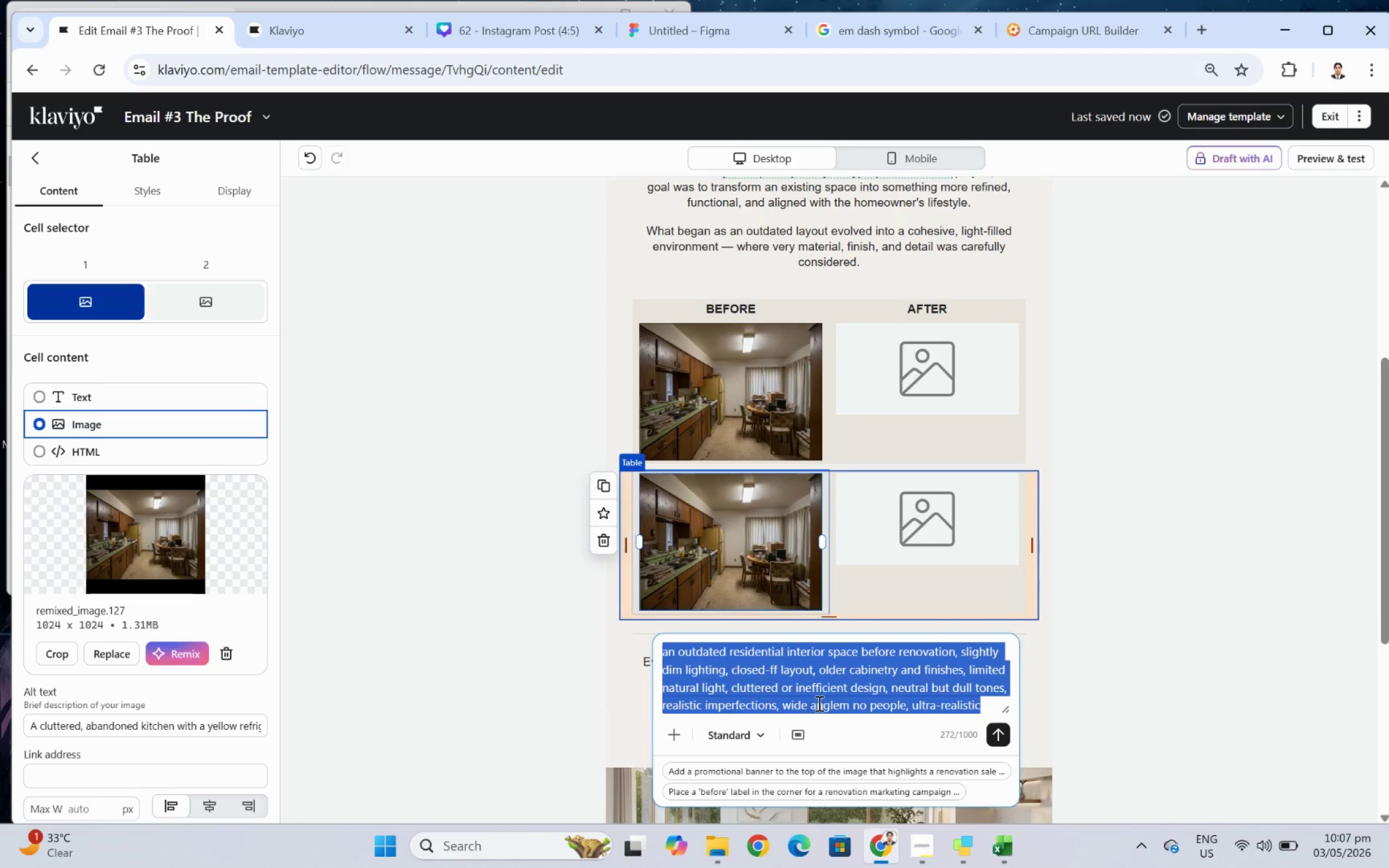 
wait(10.4)
 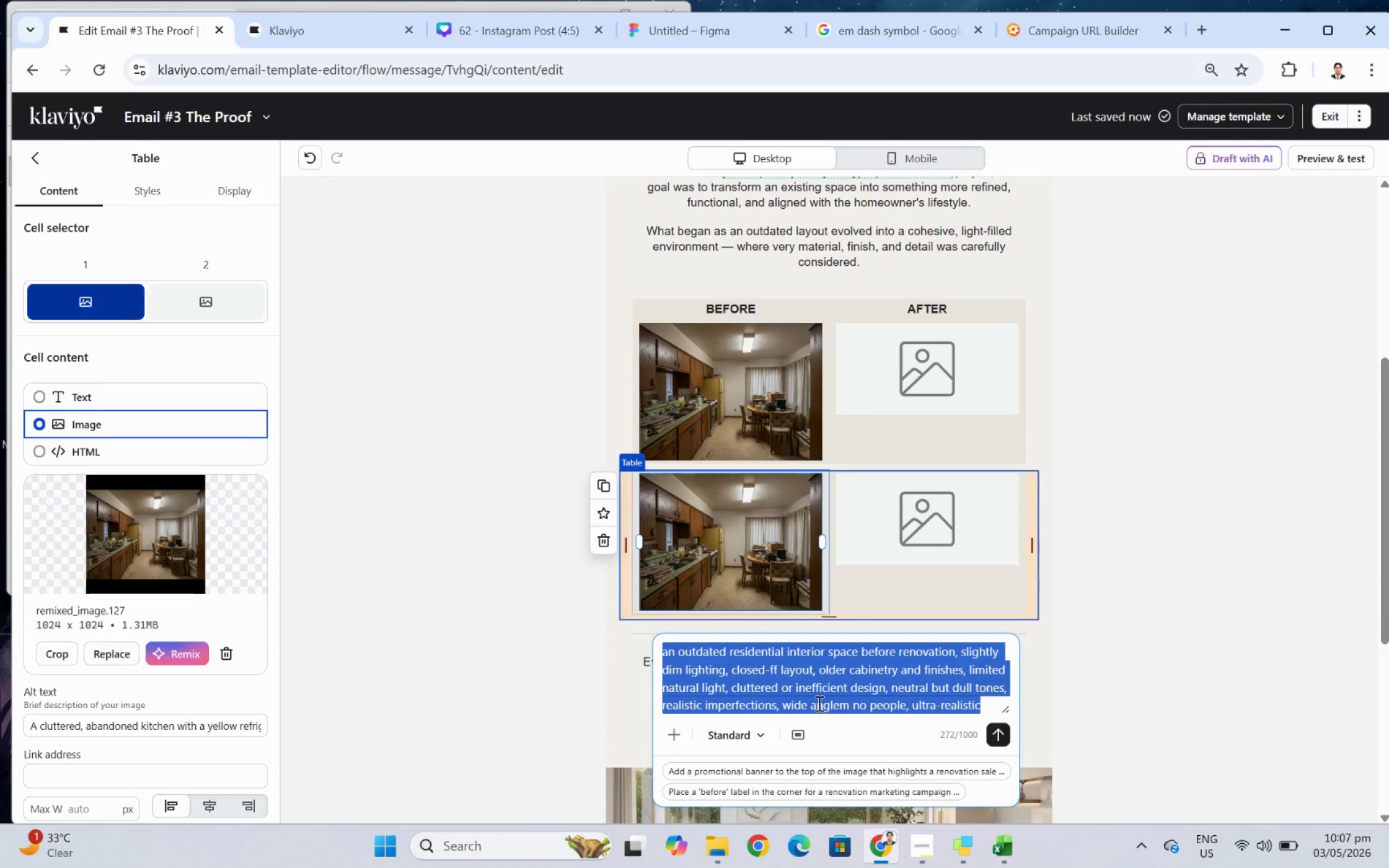 
type(The same residential interior space fully renovated into a luxury modrn design, )
 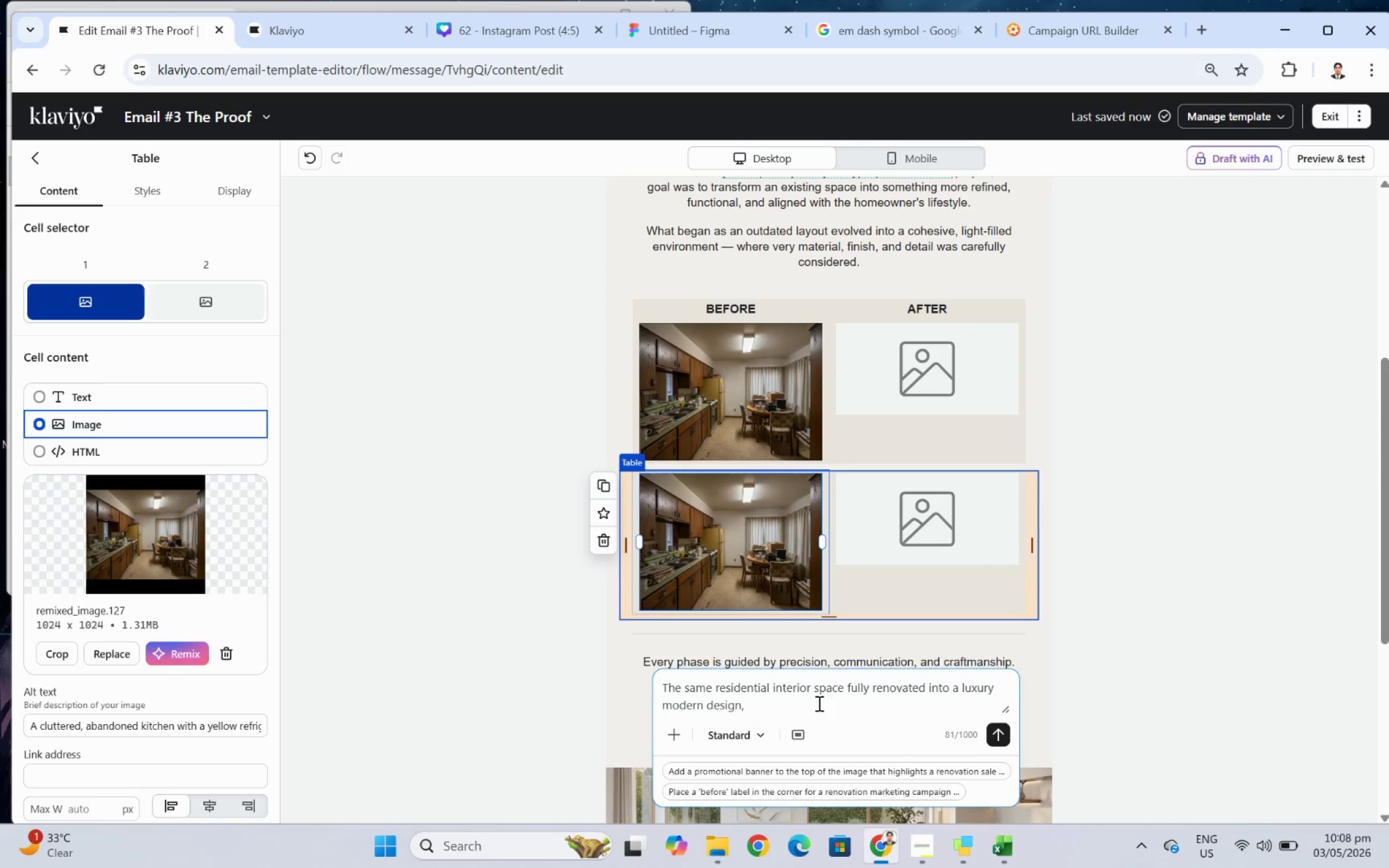 
wait(13.32)
 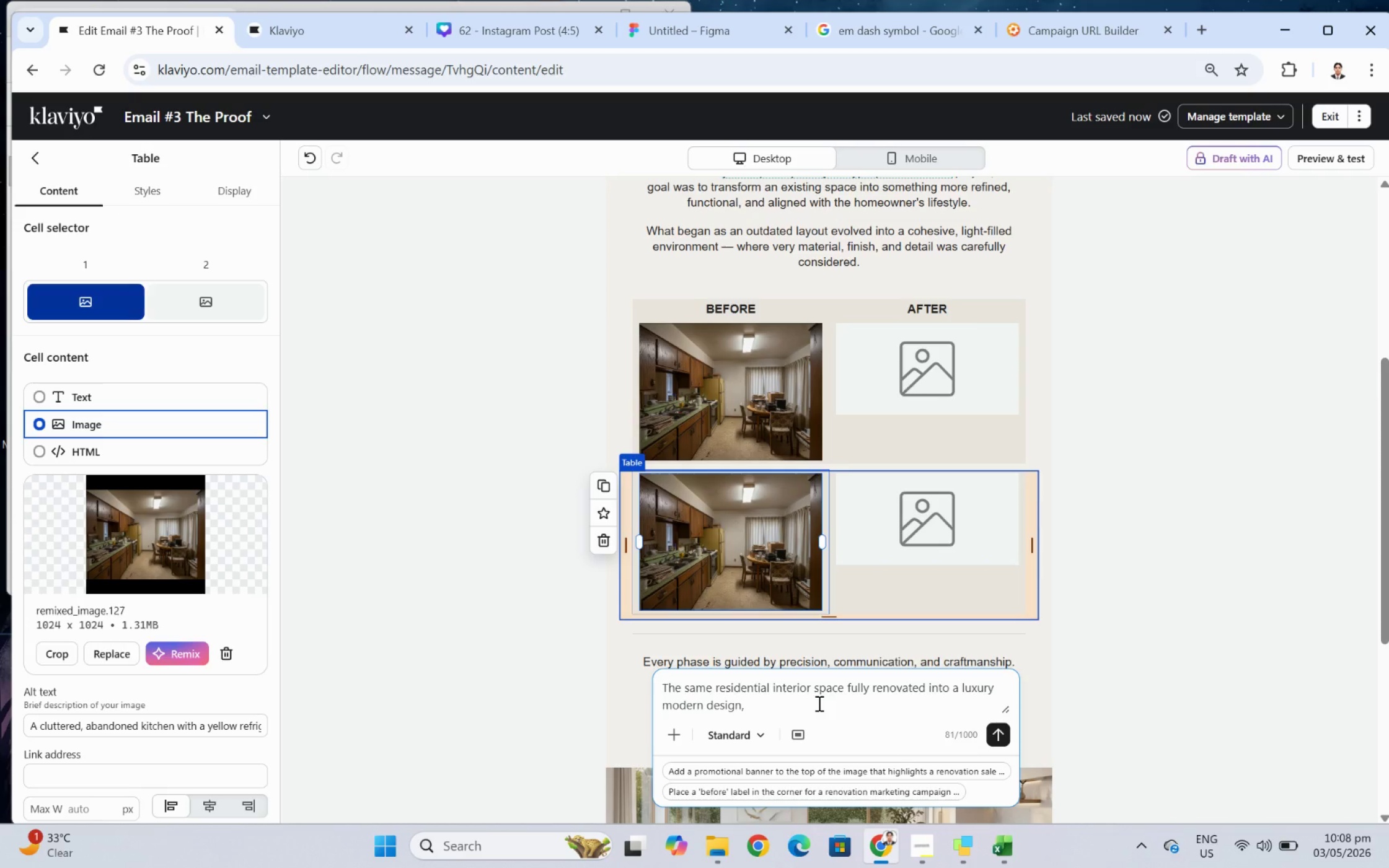 
type(open concept layout, bright natural light from large windows, )
 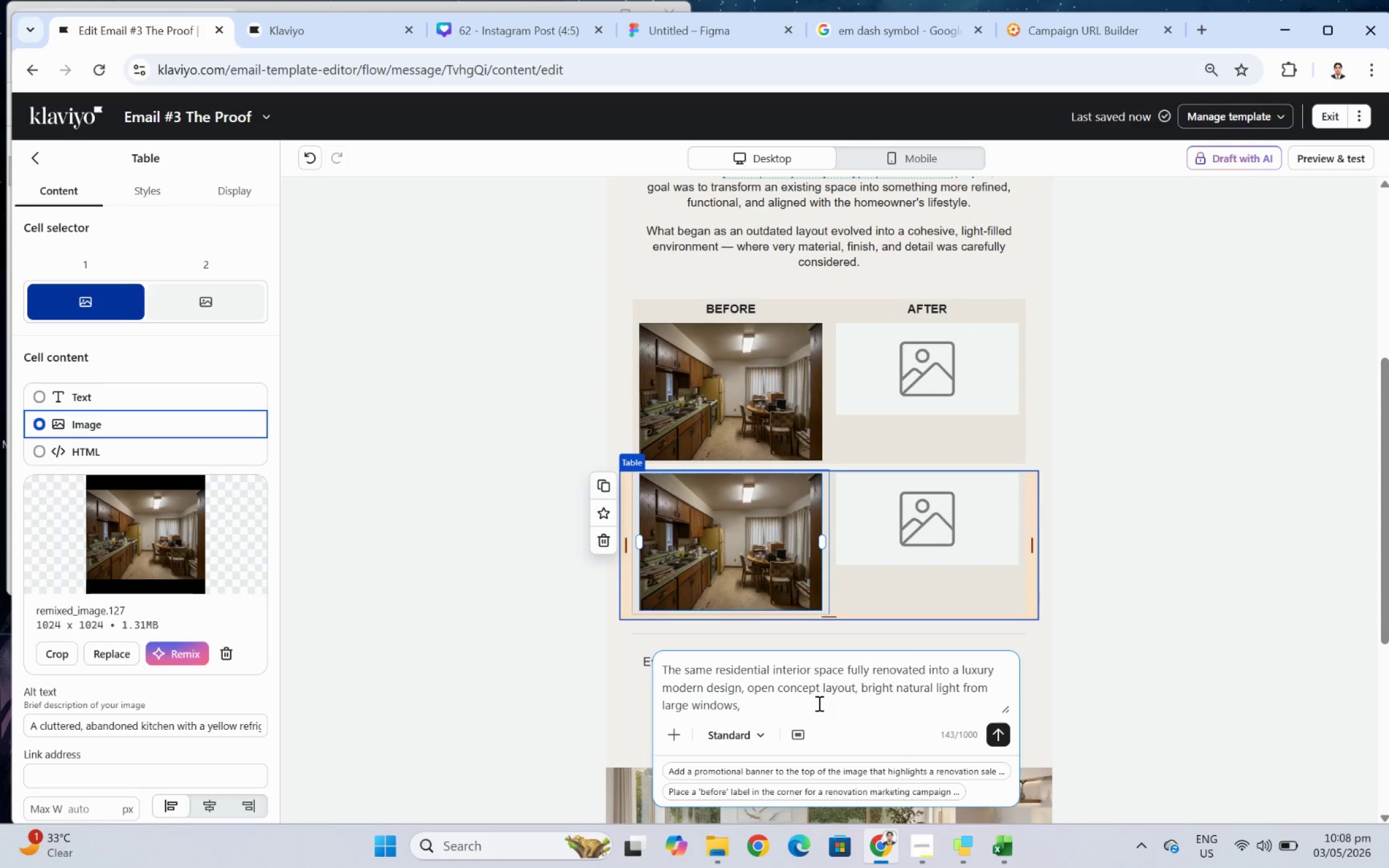 
type(high0e)
key(Backspace)
key(Backspace)
type(-end materials like marble, light wood)
 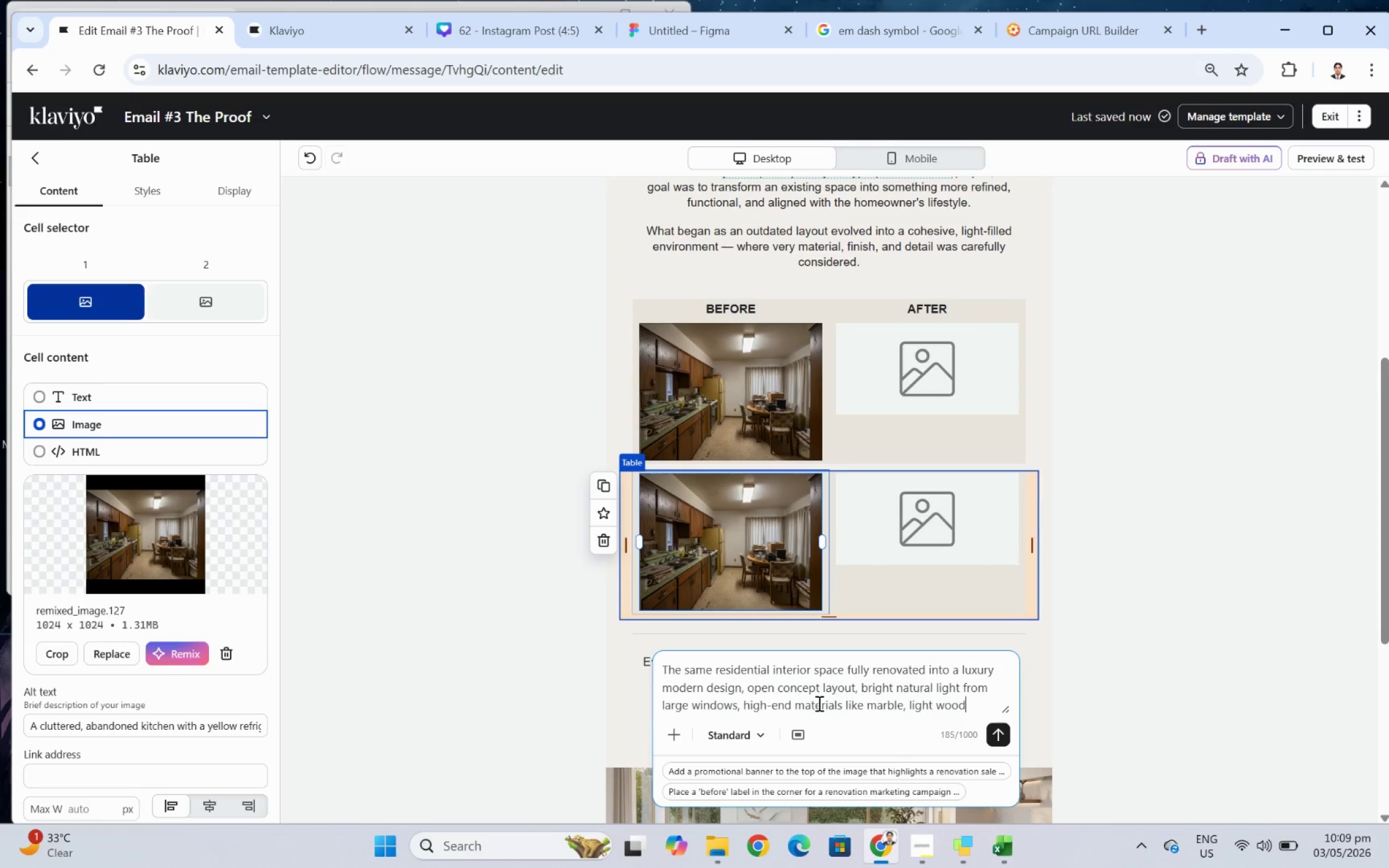 
type( and stone, minimalist custom cabinetrym)
key(Backspace)
type(, warm neutral color )
key(Backspace)
type( palette, )
 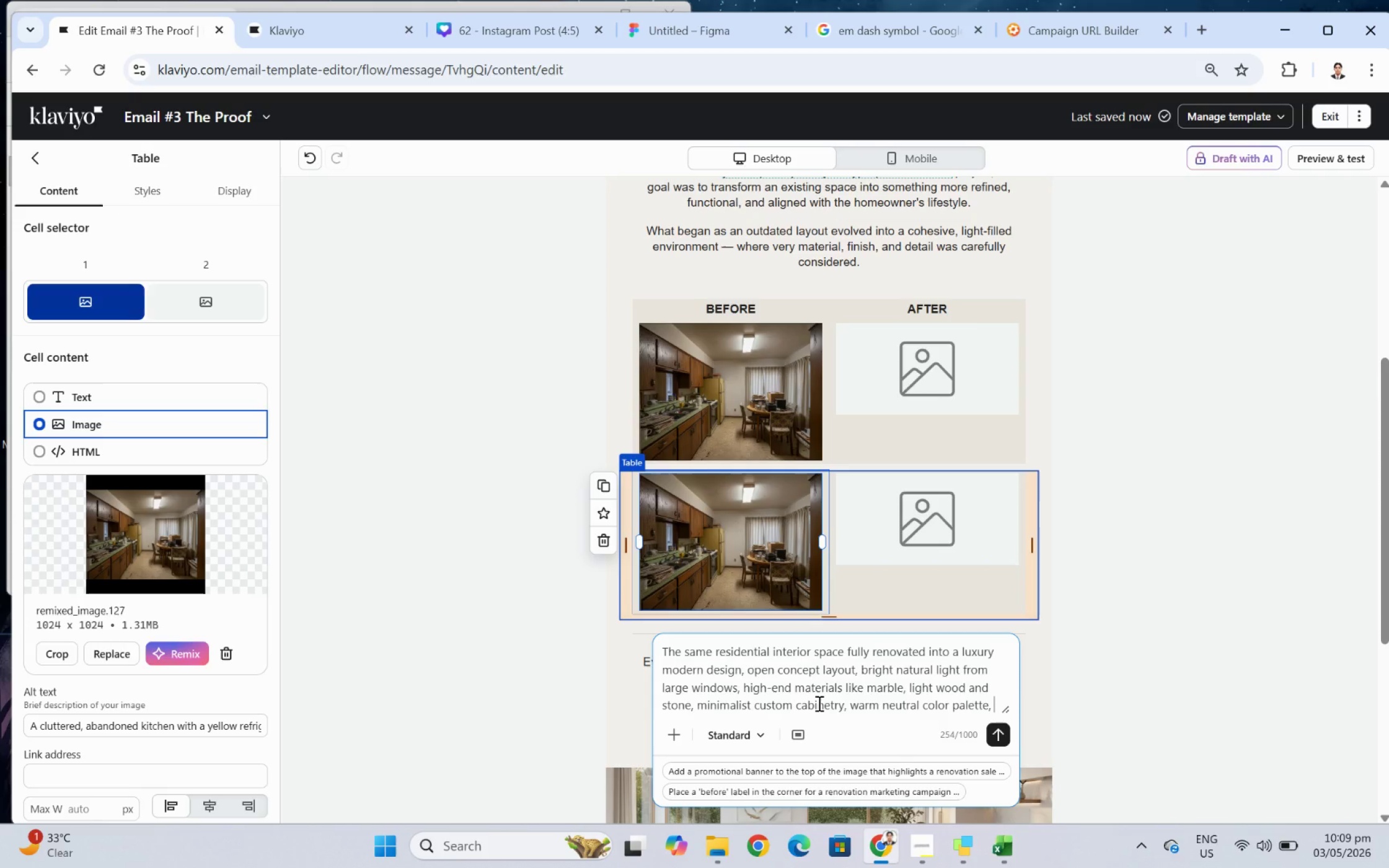 
type(c)
key(Backspace)
type(elegant and uncluttered styling, )
 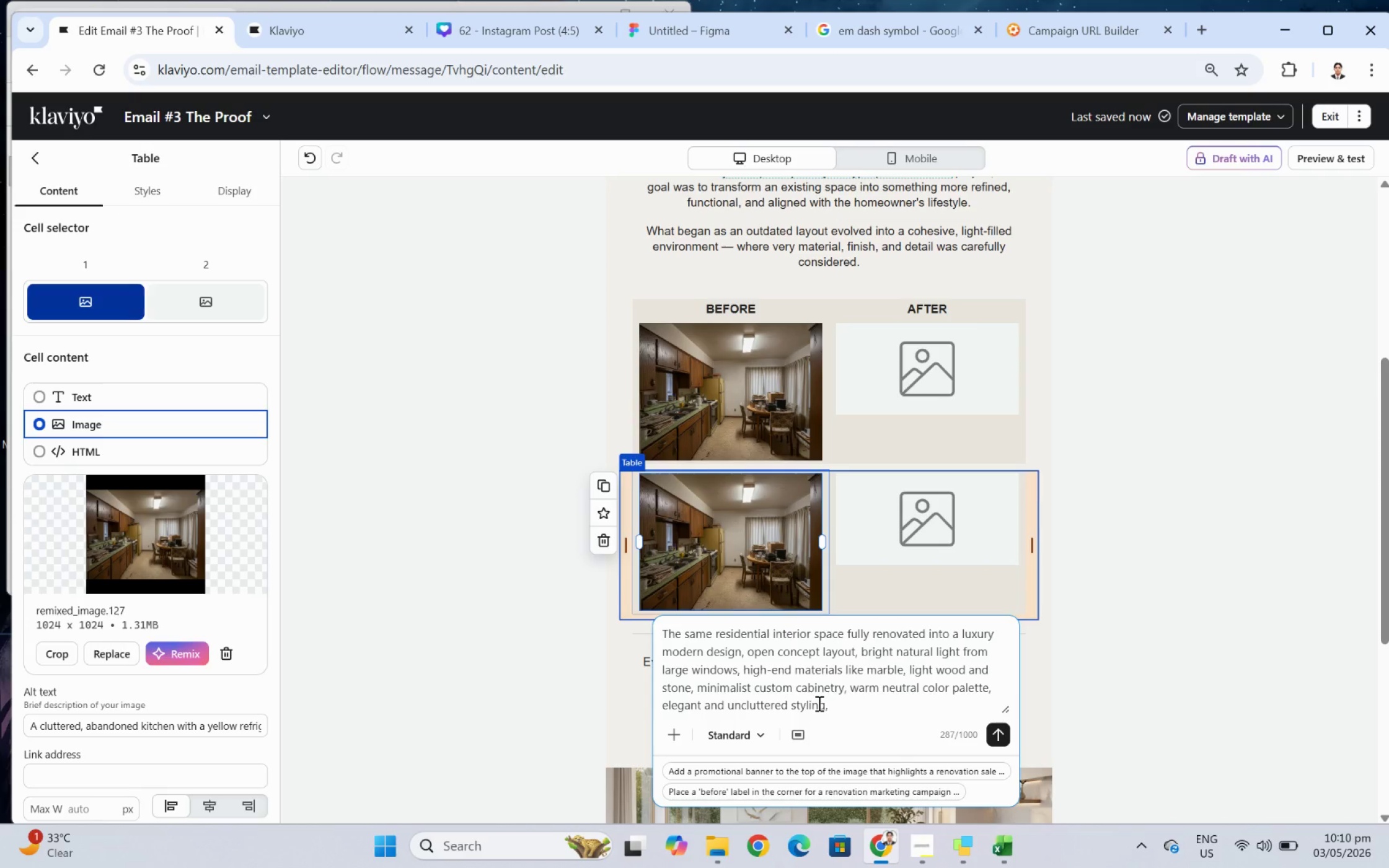 
wait(24.65)
 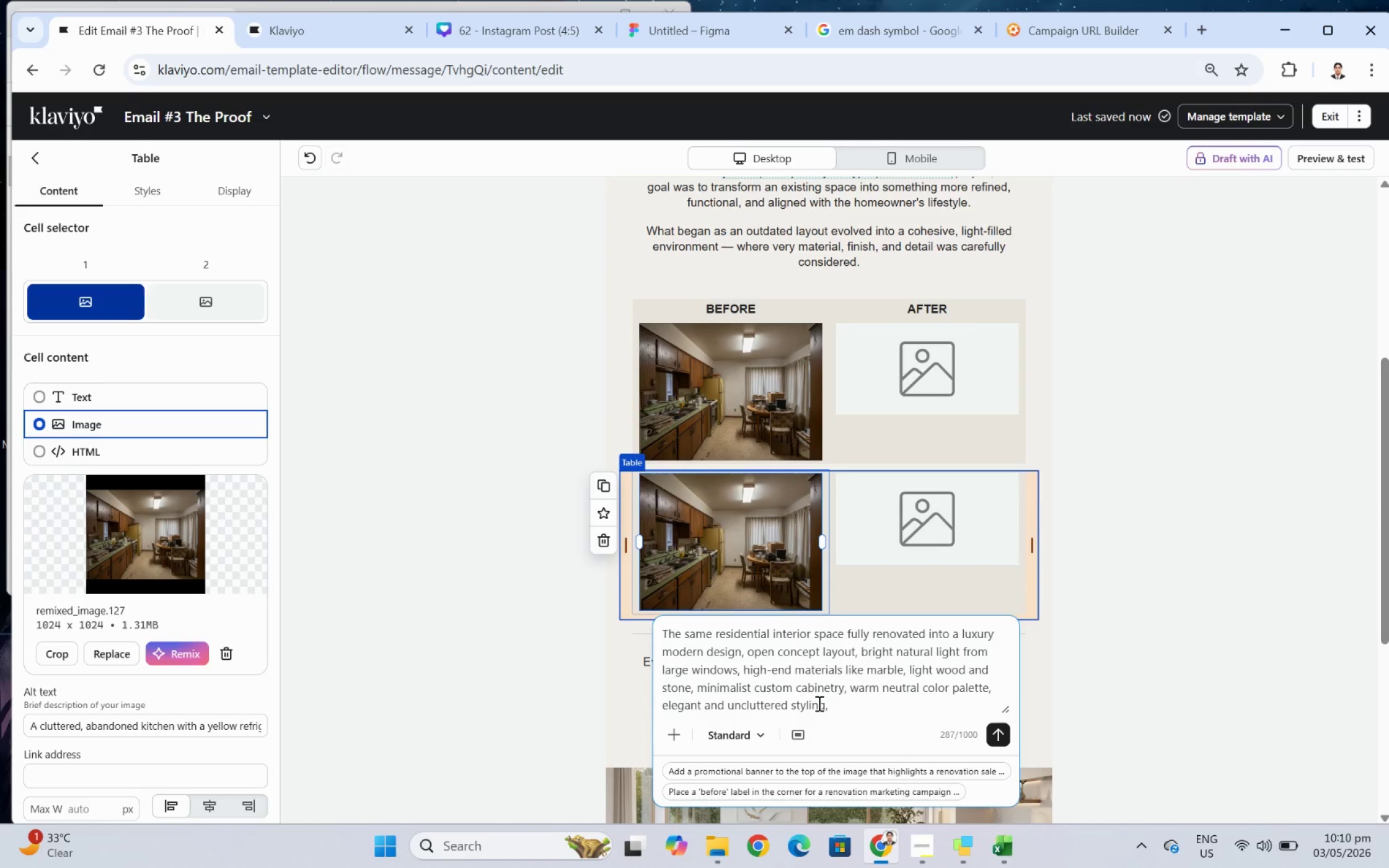 
type(same camera angle and composition as before image, ultra-realistic, no people)
 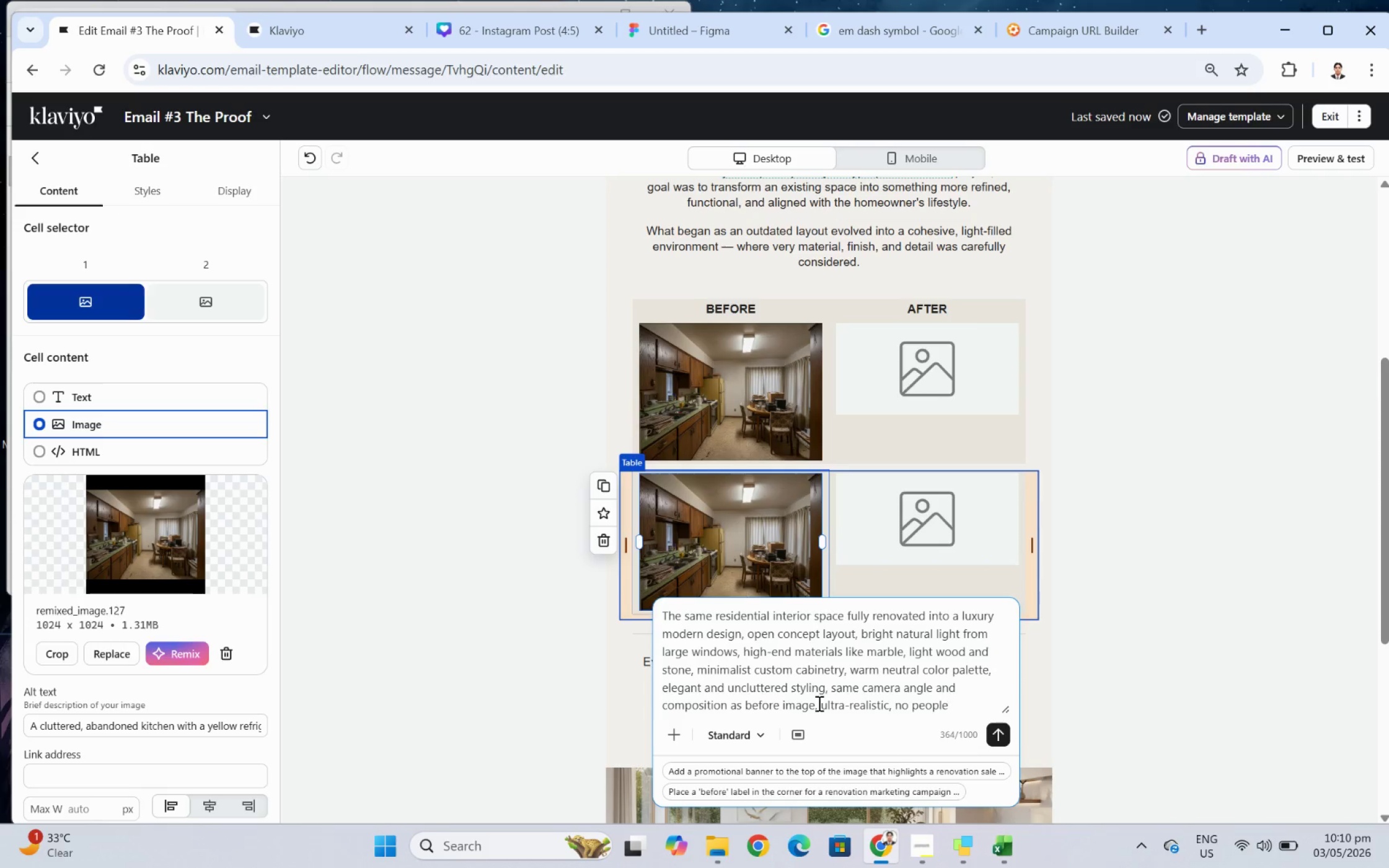 
key(Enter)
 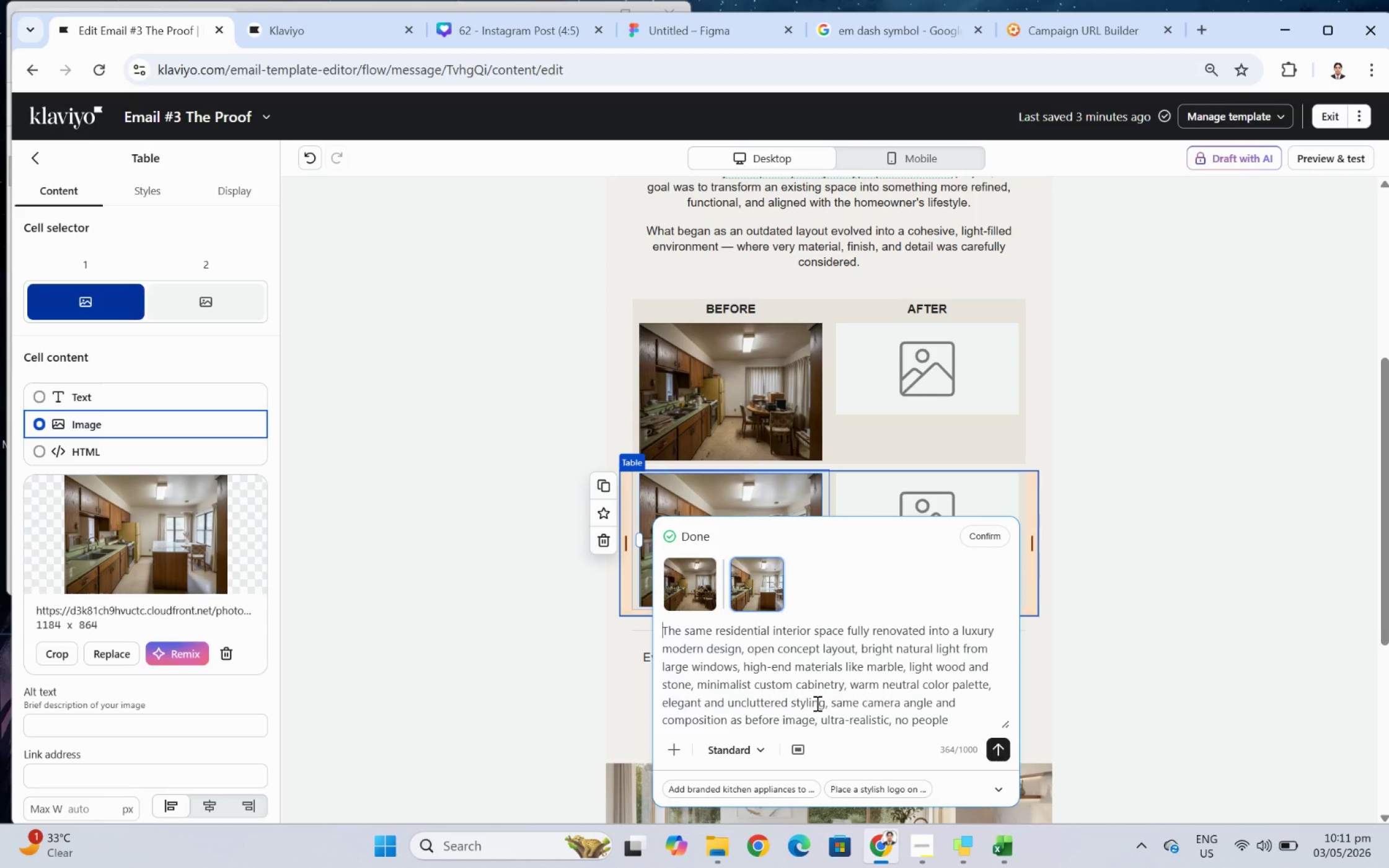 
wait(25.43)
 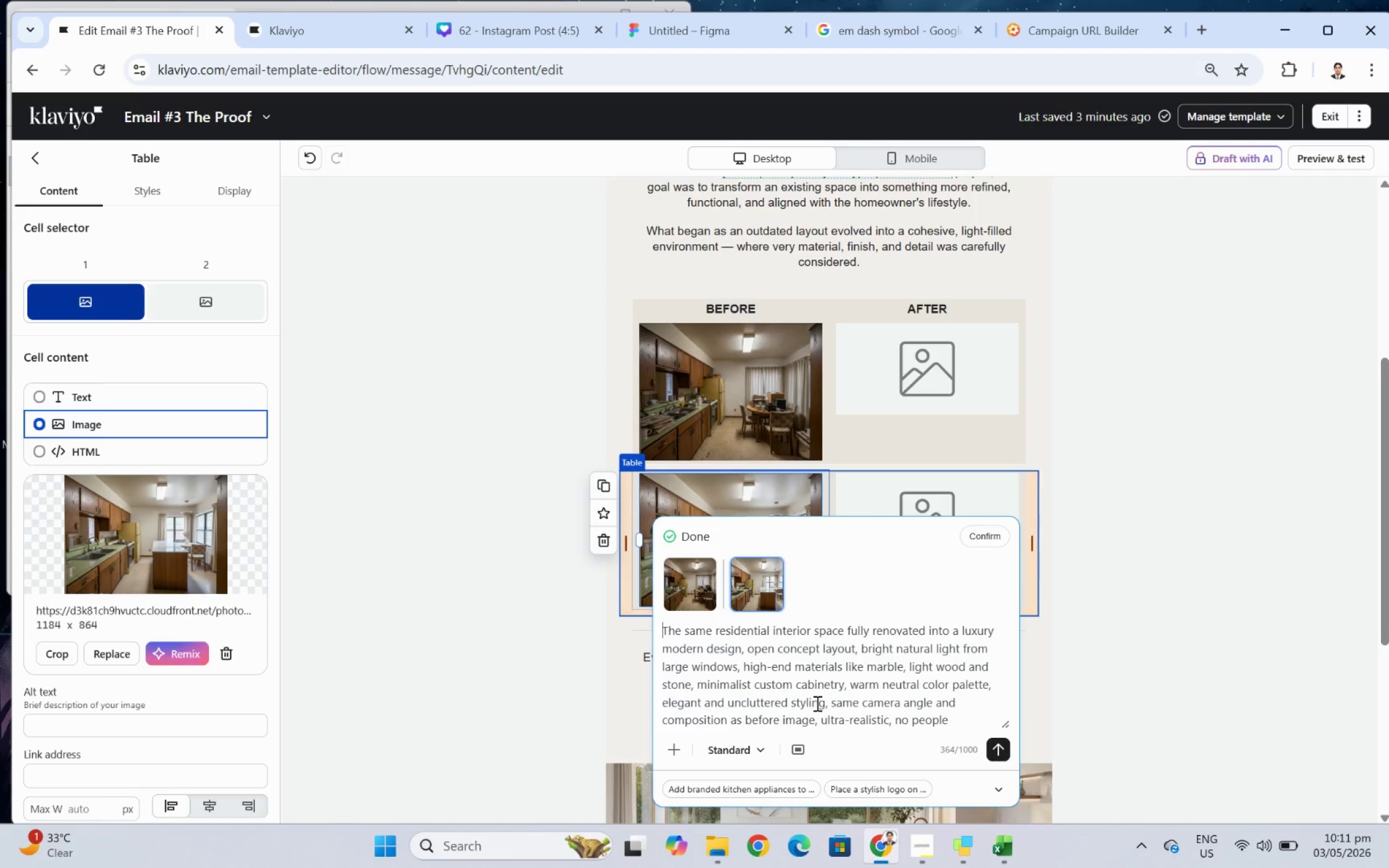 
left_click([1000, 748])
 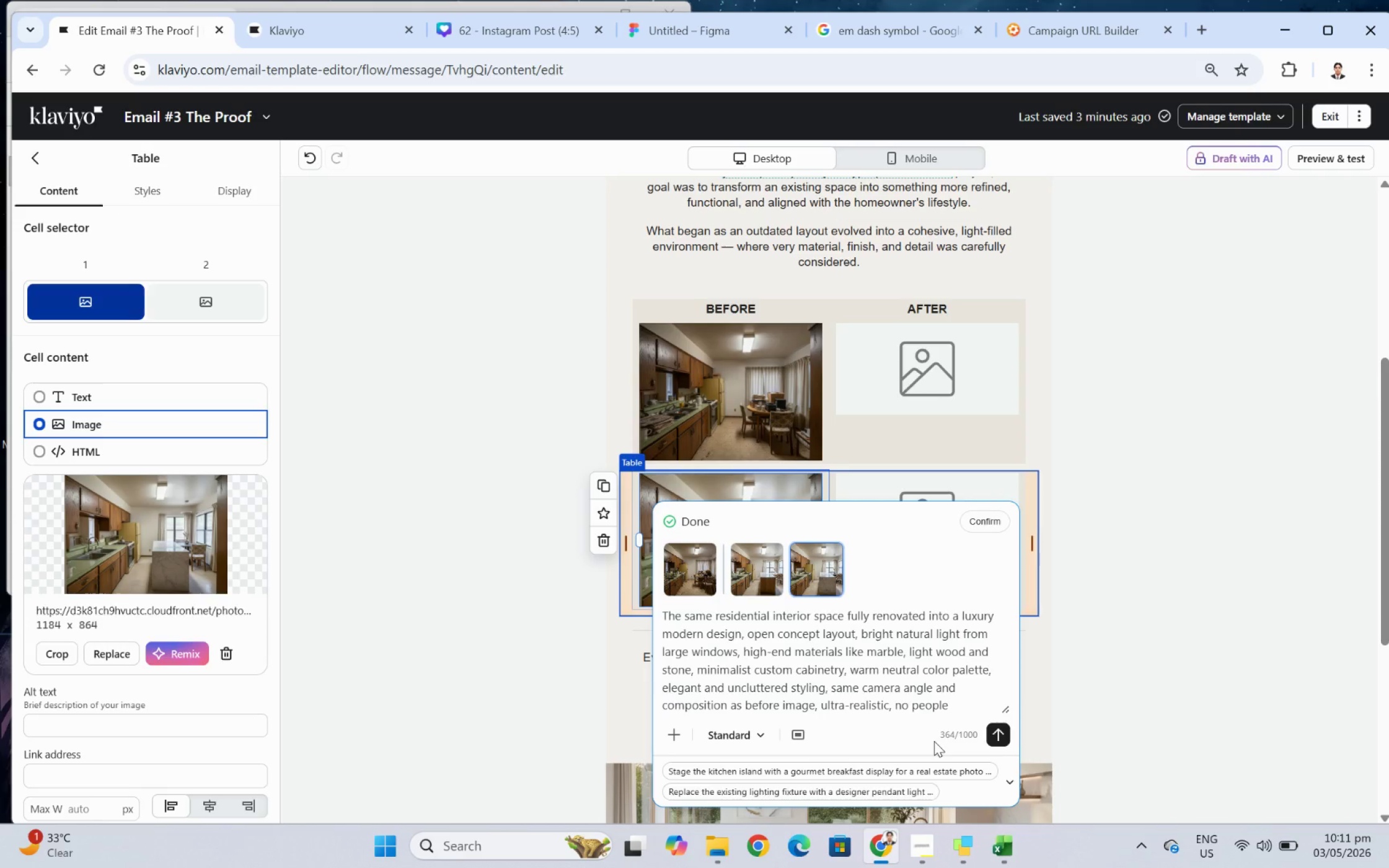 
wait(31.19)
 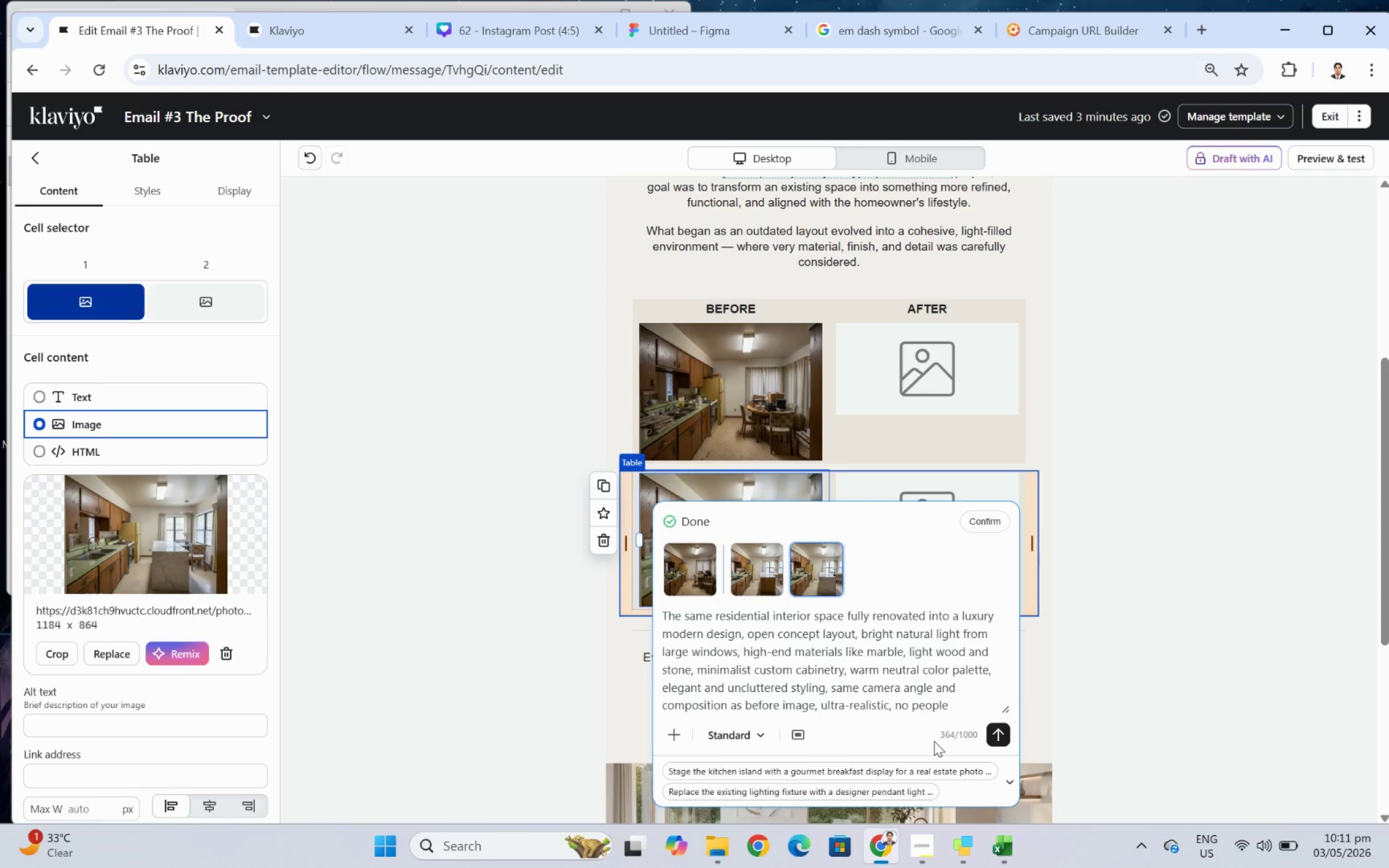 
left_click([998, 509])
 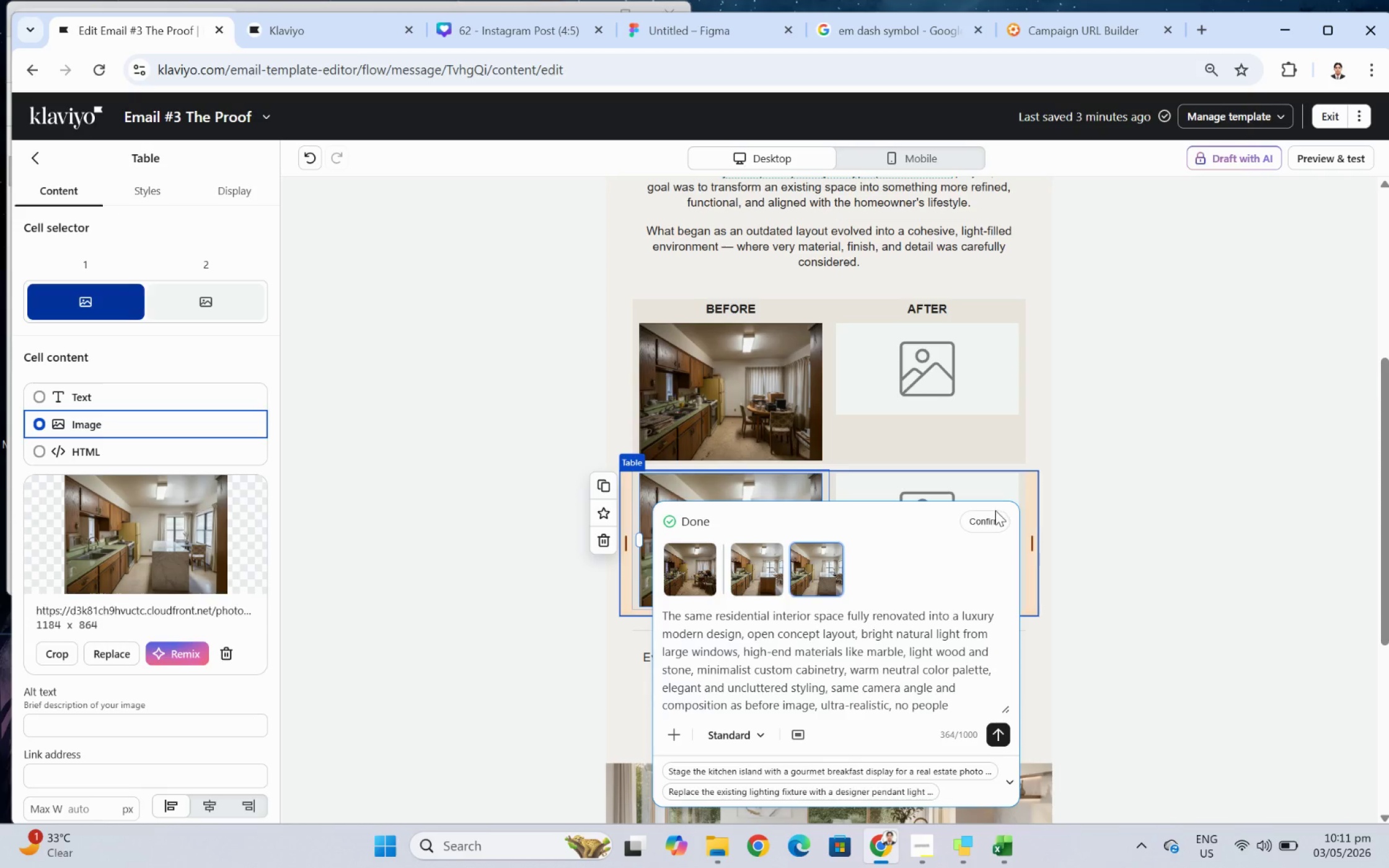 
left_click([995, 515])
 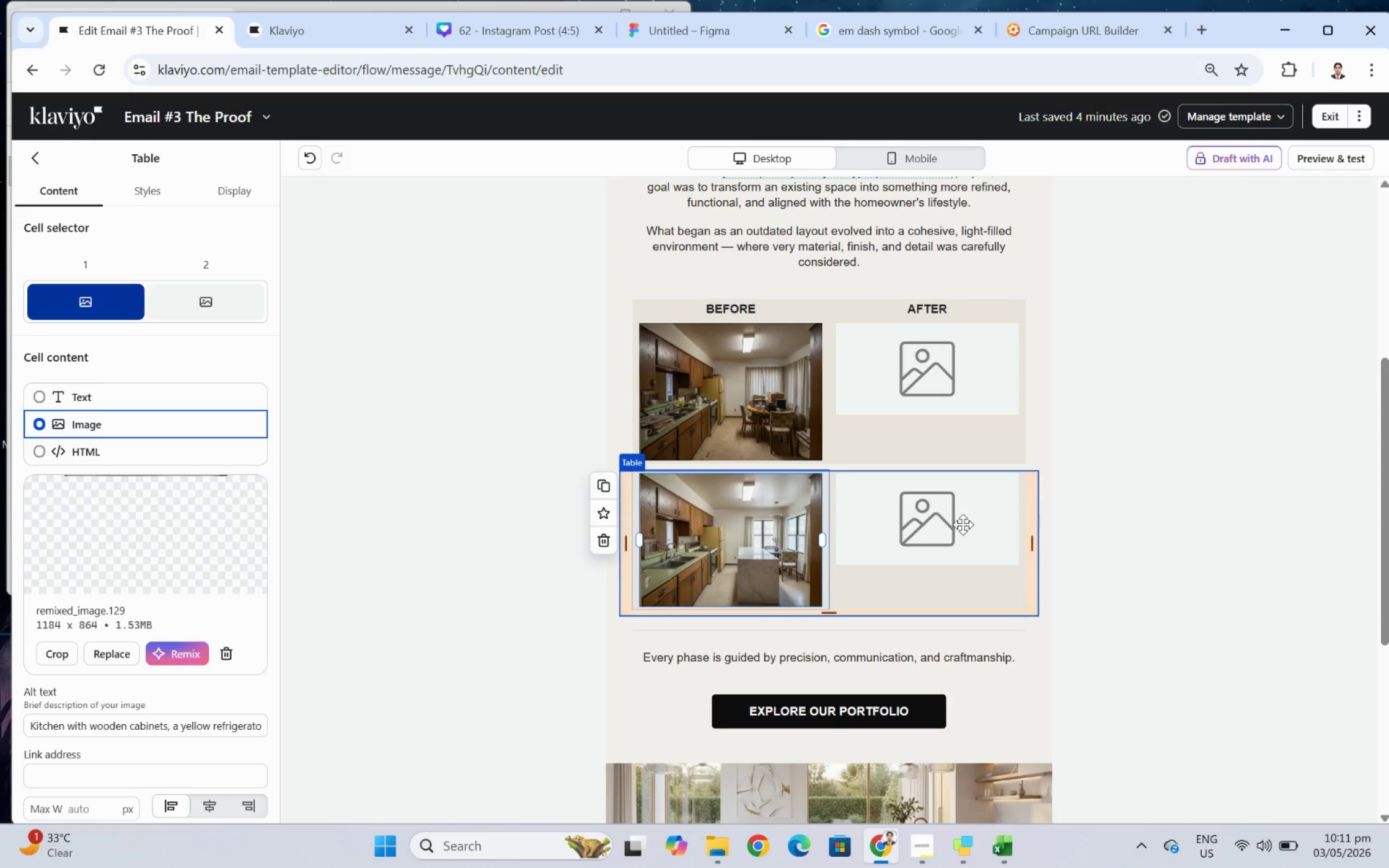 
wait(7.52)
 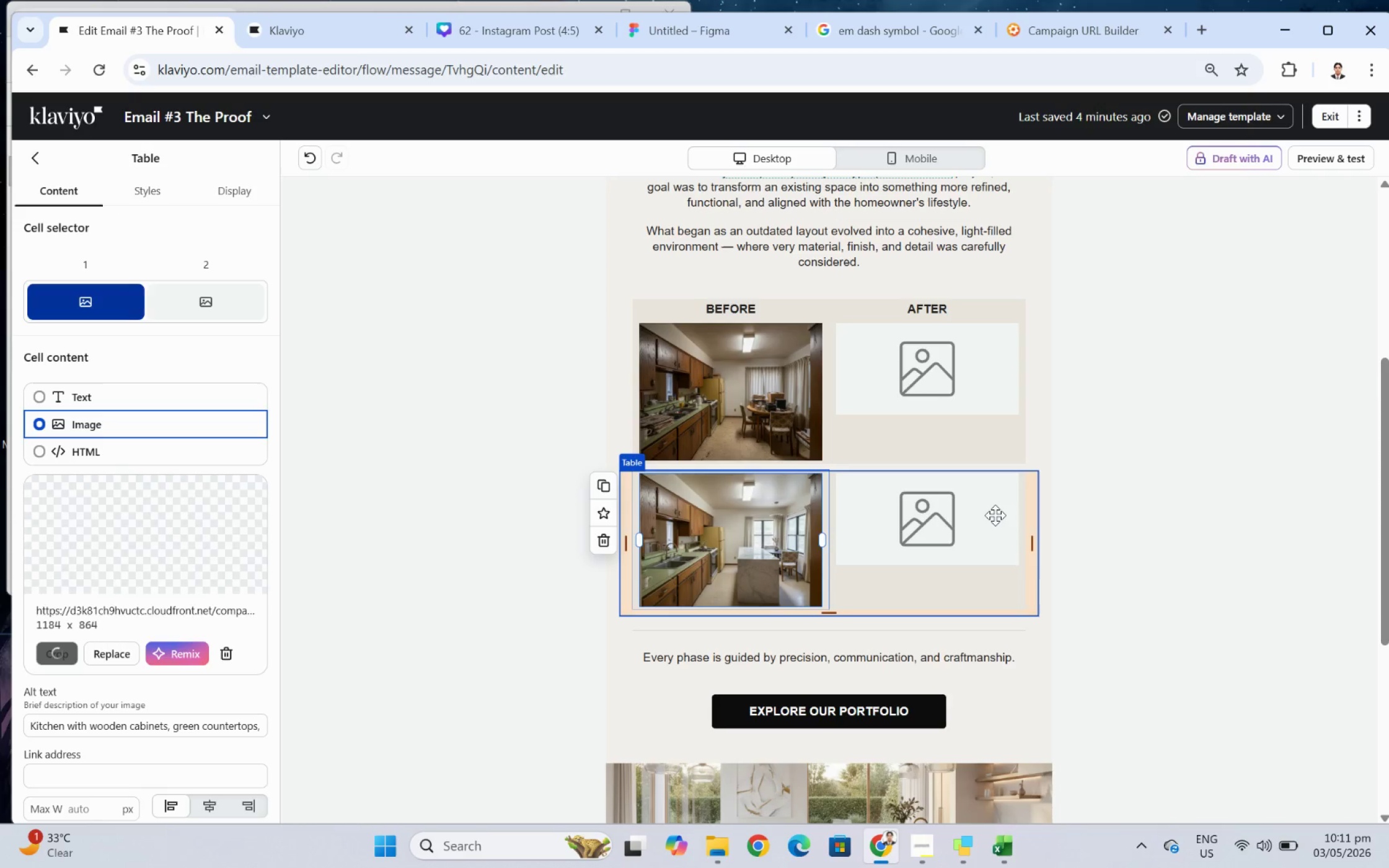 
left_click([750, 421])
 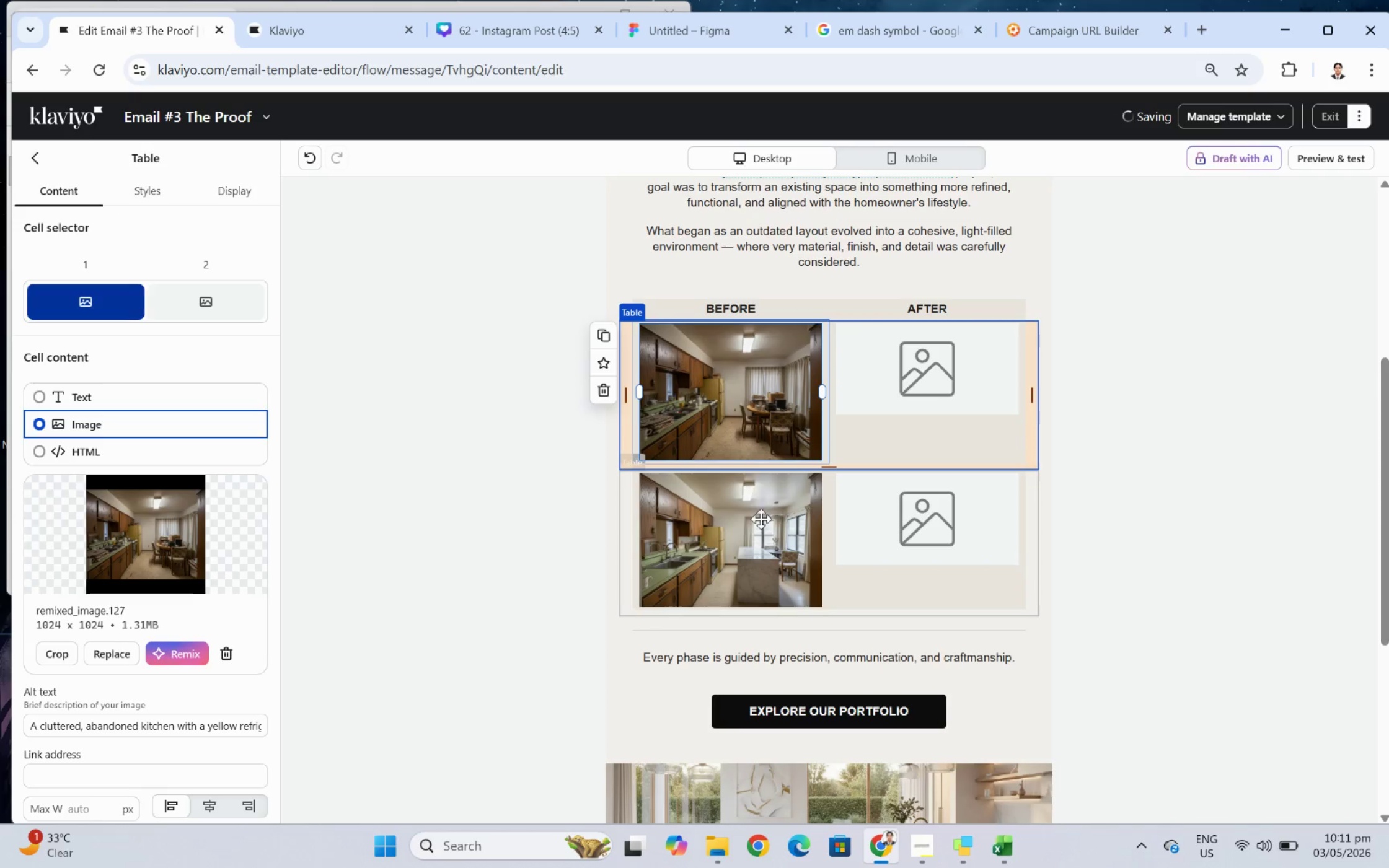 
left_click([761, 527])
 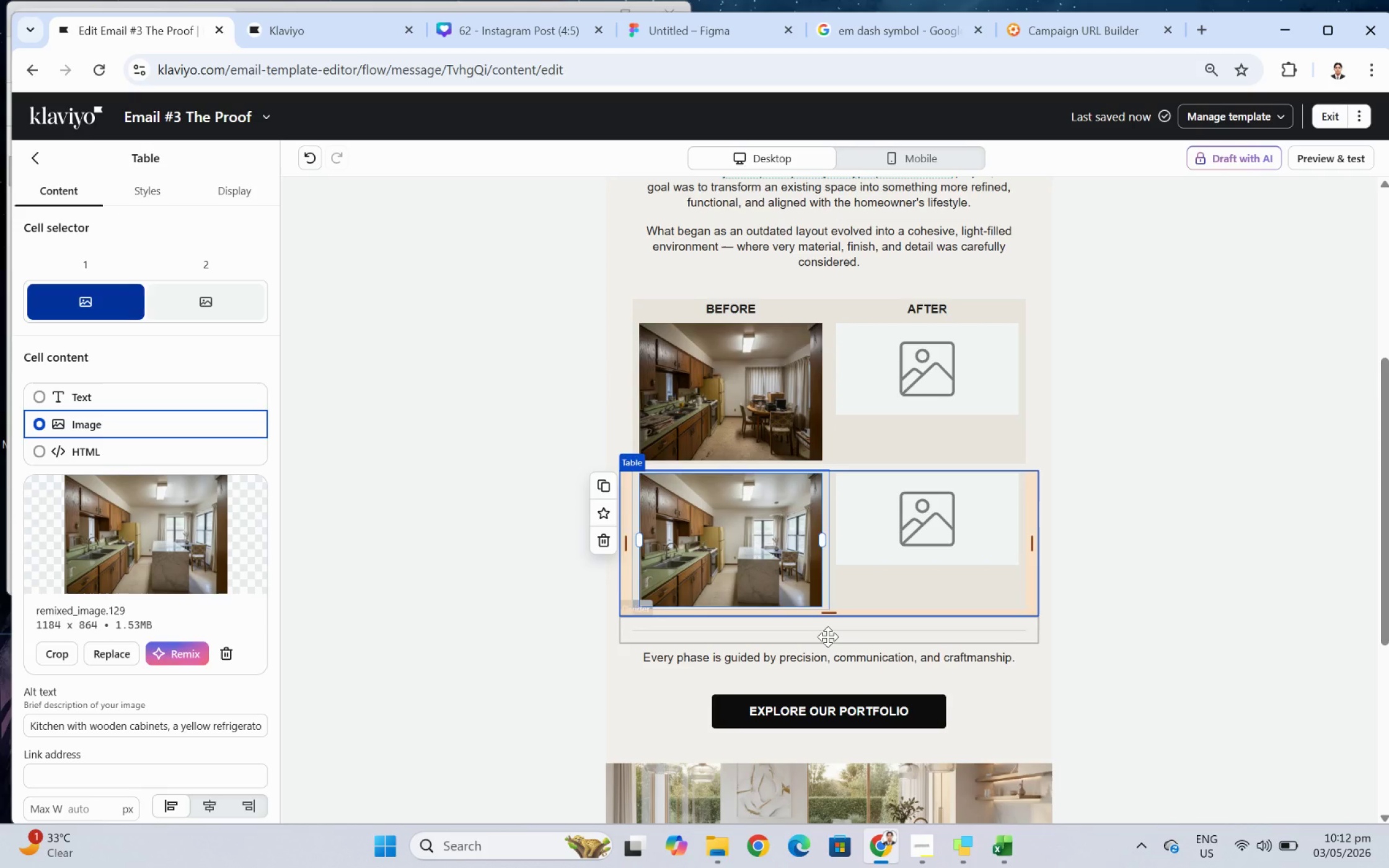 
wait(12.32)
 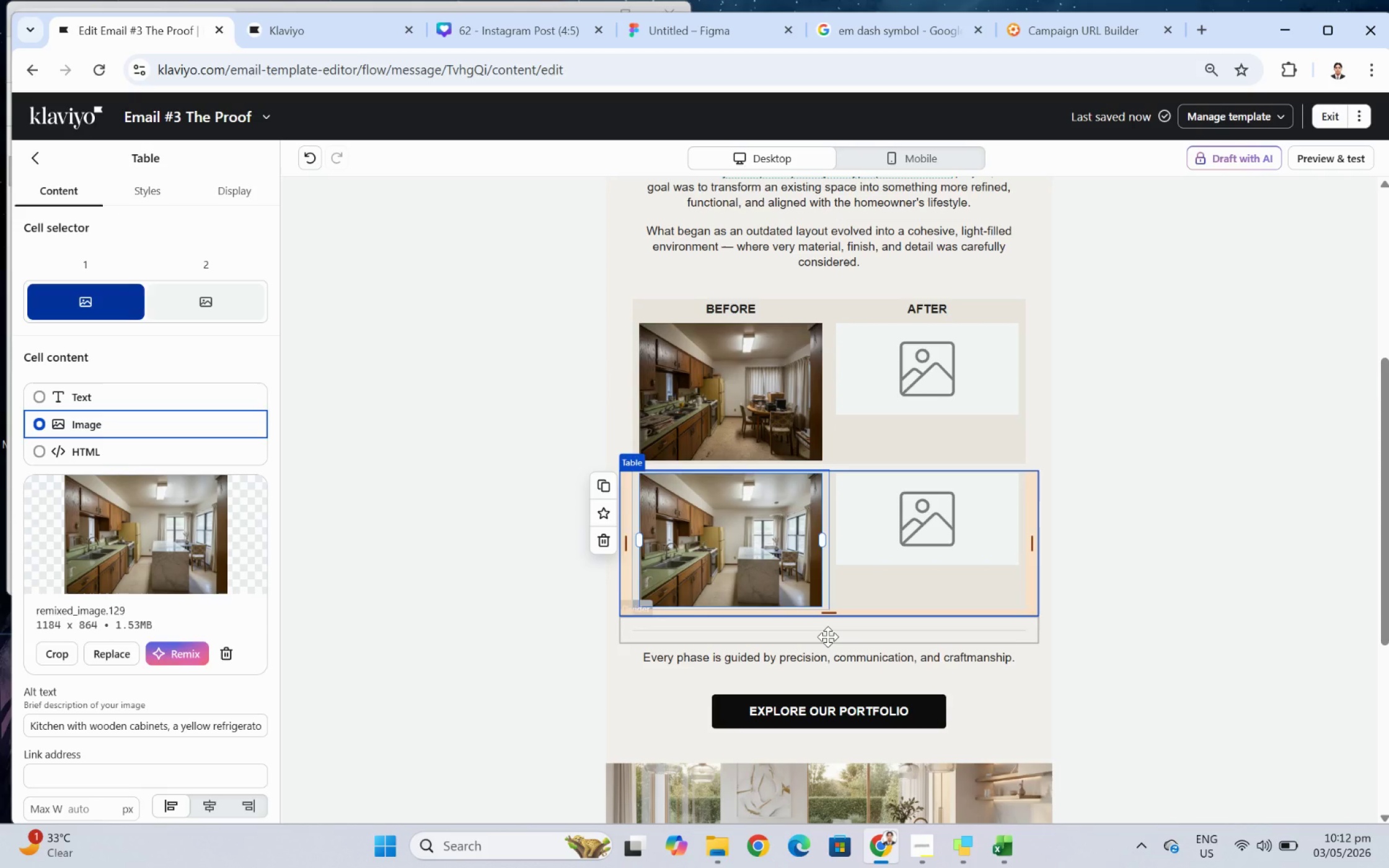 
left_click_drag(start_coordinate=[710, 531], to_coordinate=[707, 568])
 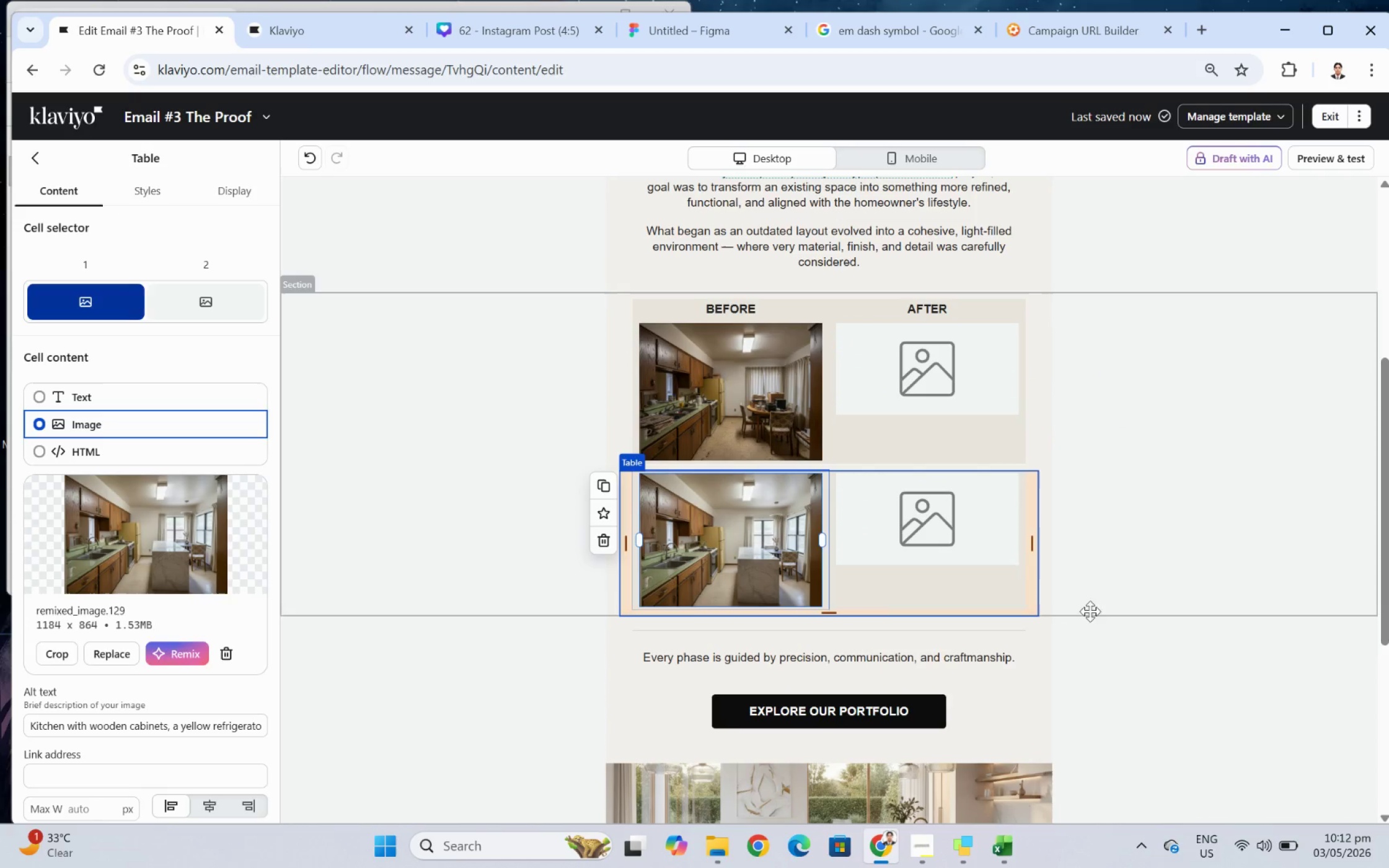 
wait(5.51)
 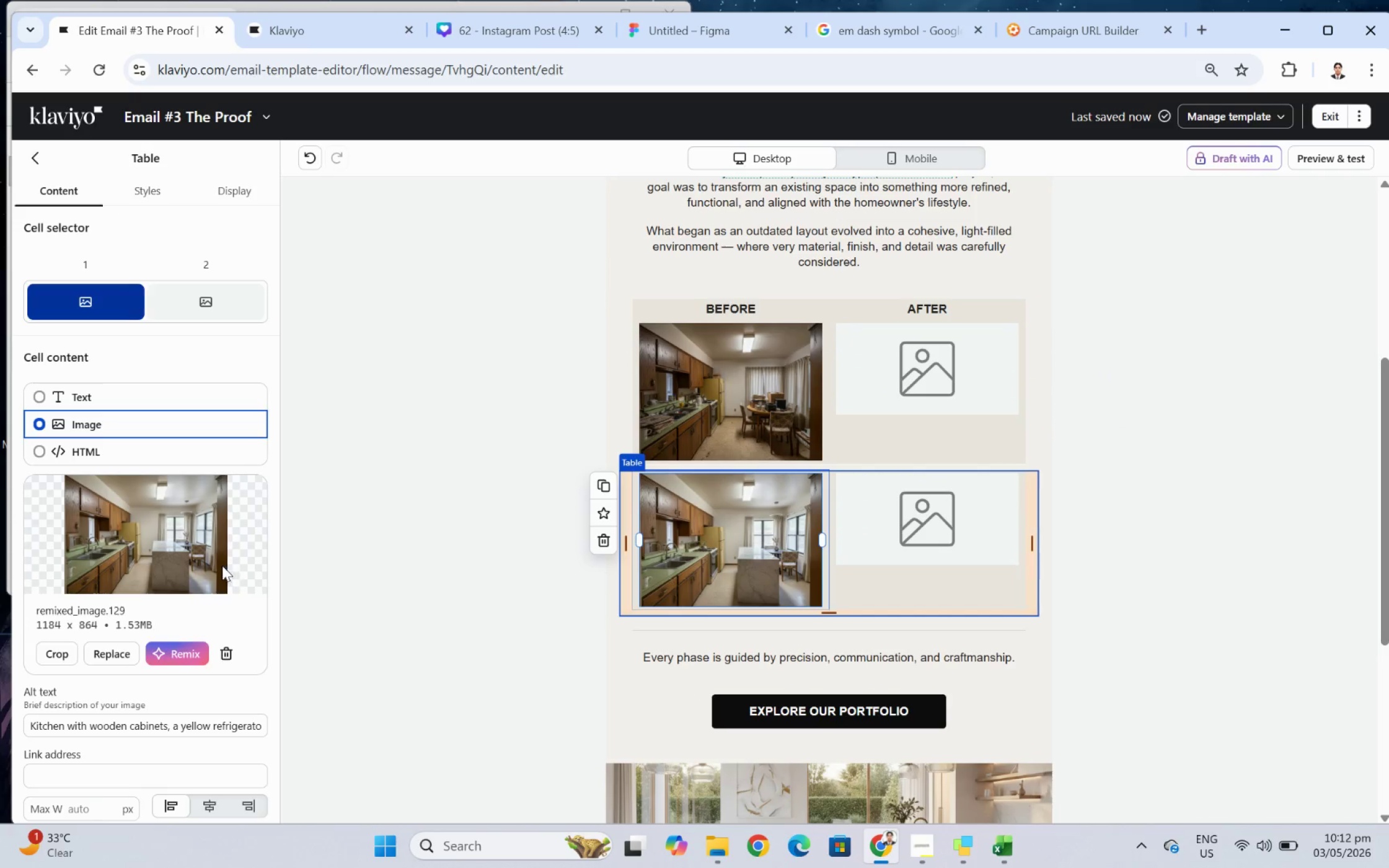 
left_click([49, 649])
 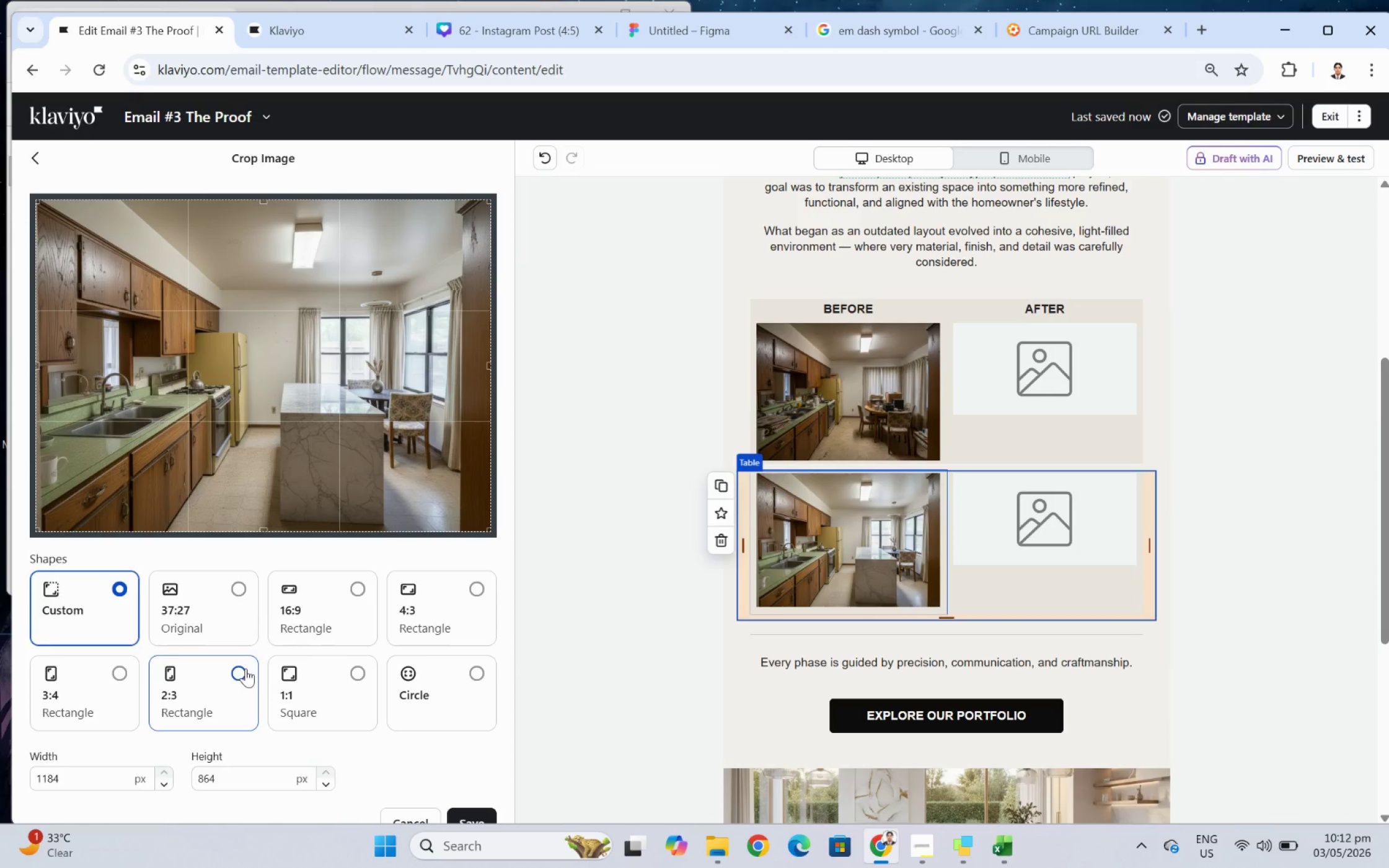 
left_click([119, 671])
 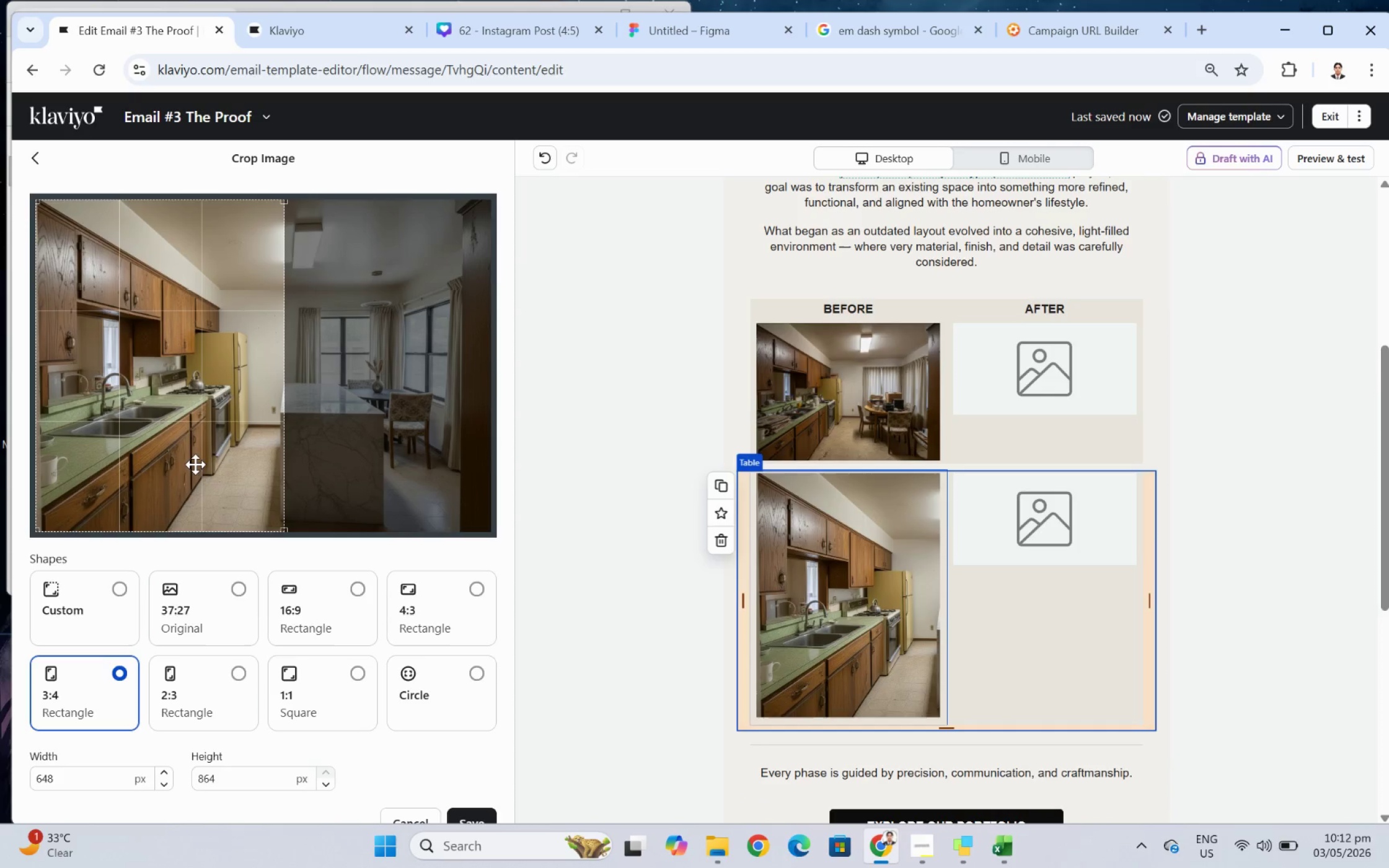 
left_click_drag(start_coordinate=[190, 461], to_coordinate=[345, 470])
 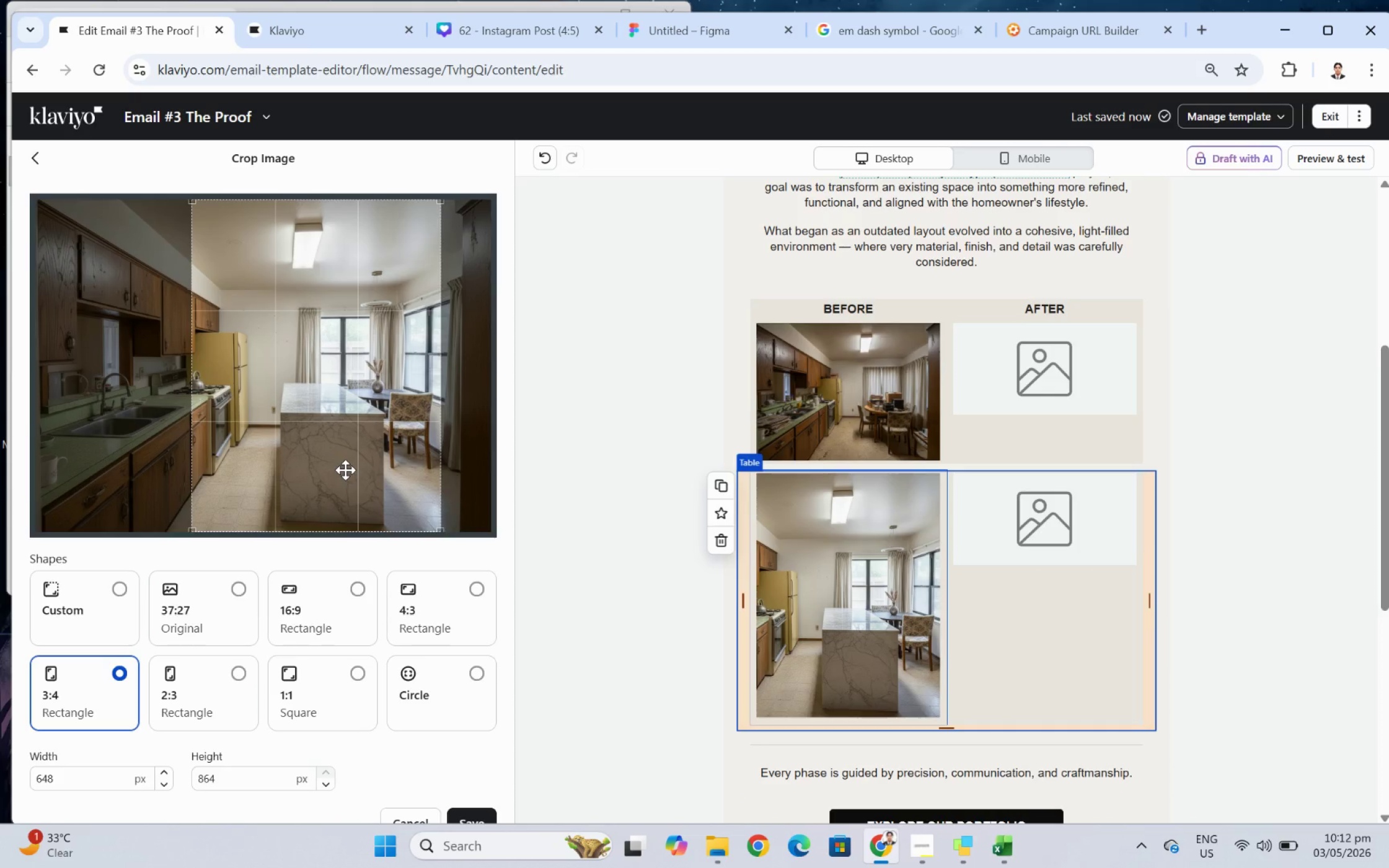 
left_click_drag(start_coordinate=[345, 470], to_coordinate=[356, 471])
 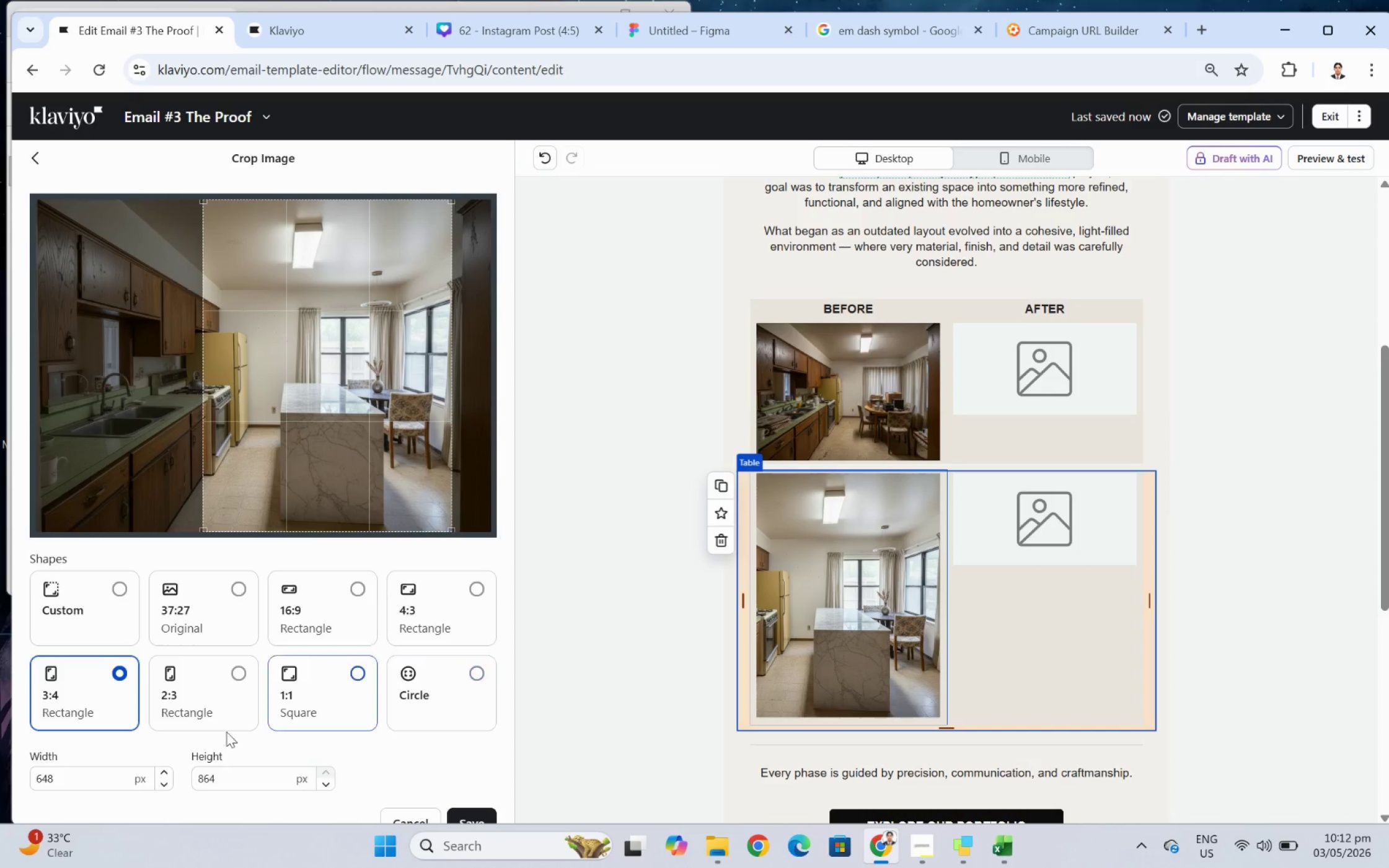 
scroll: coordinate [378, 746], scroll_direction: down, amount: 2.0
 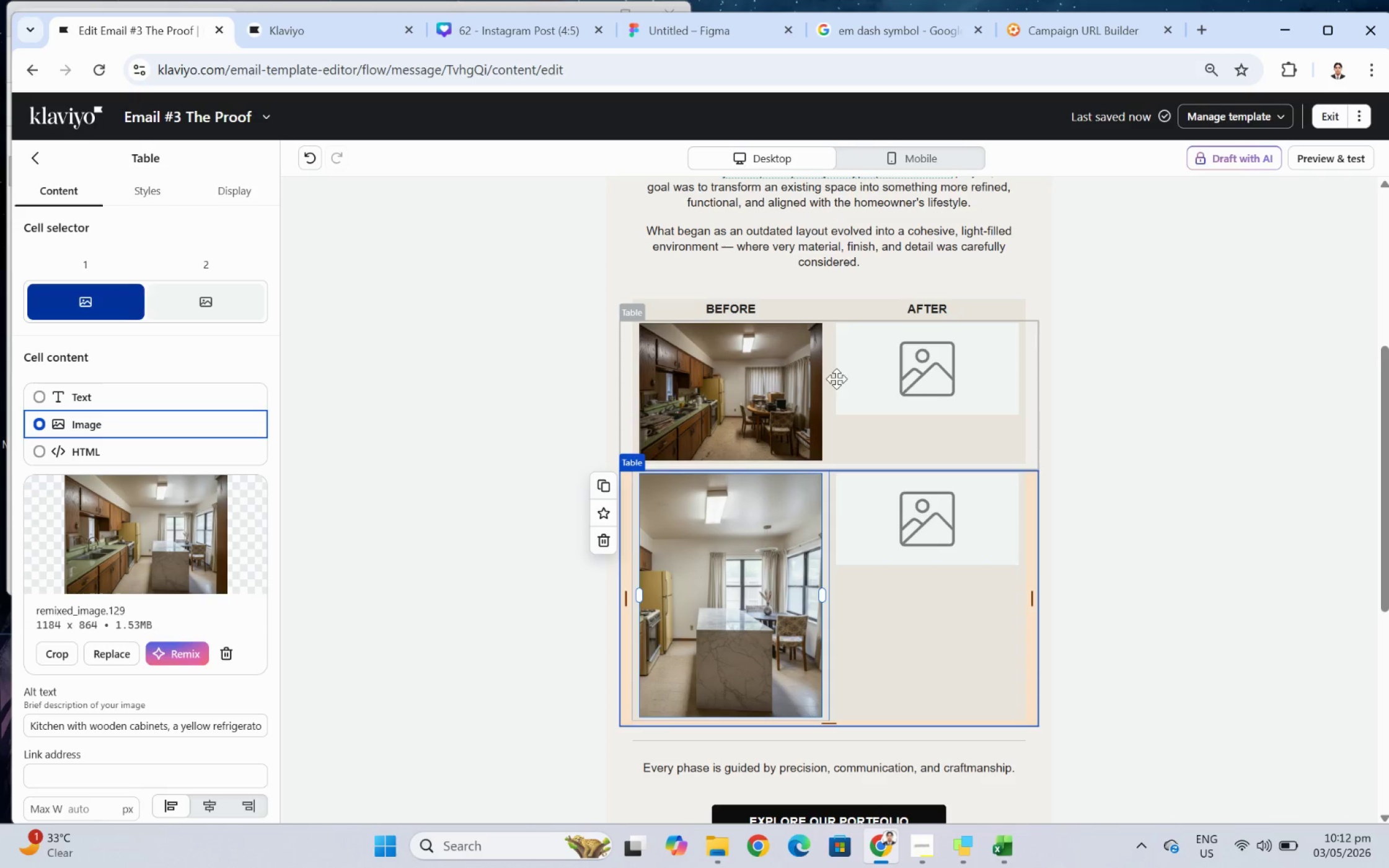 
wait(16.66)
 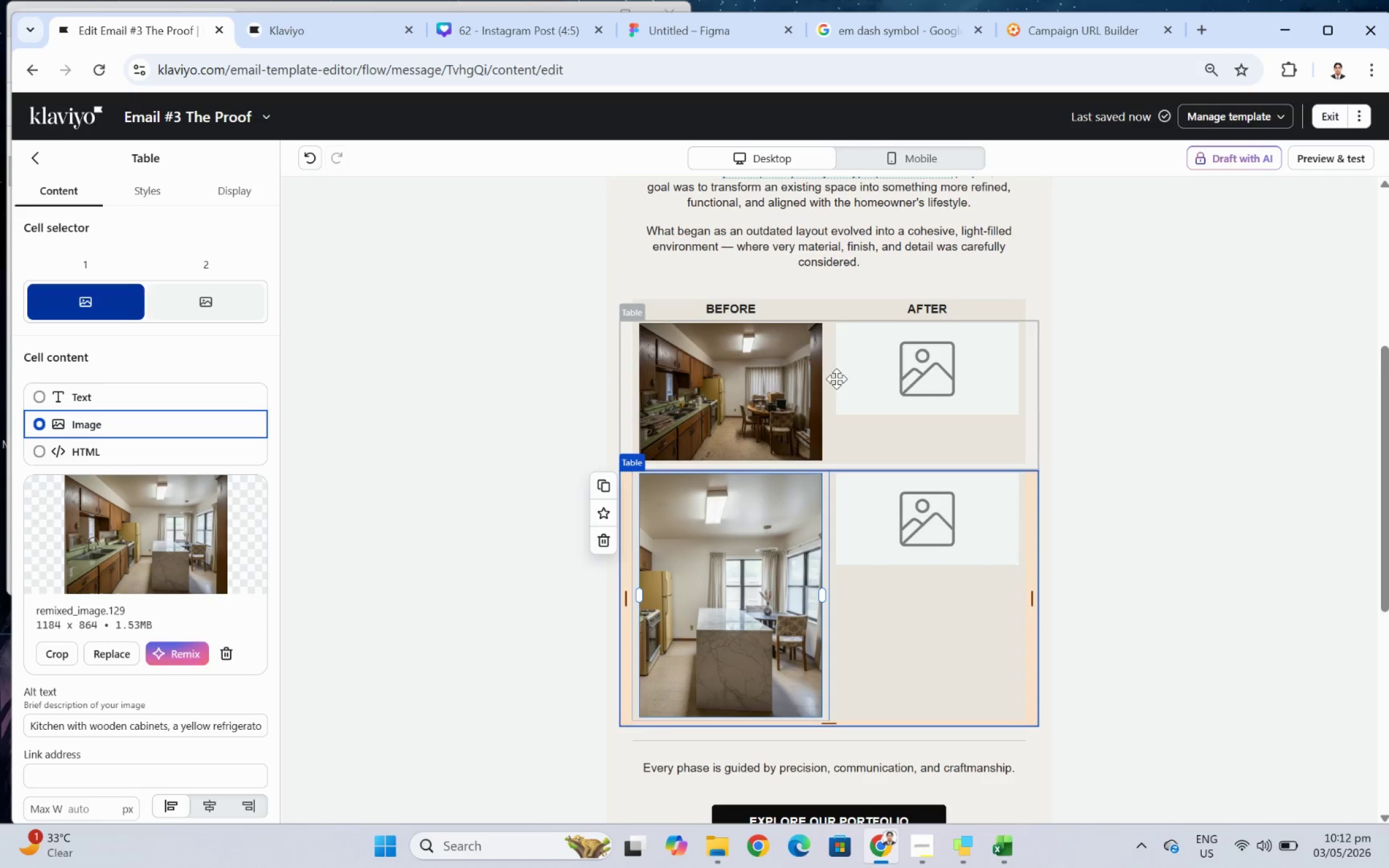 
left_click([906, 354])
 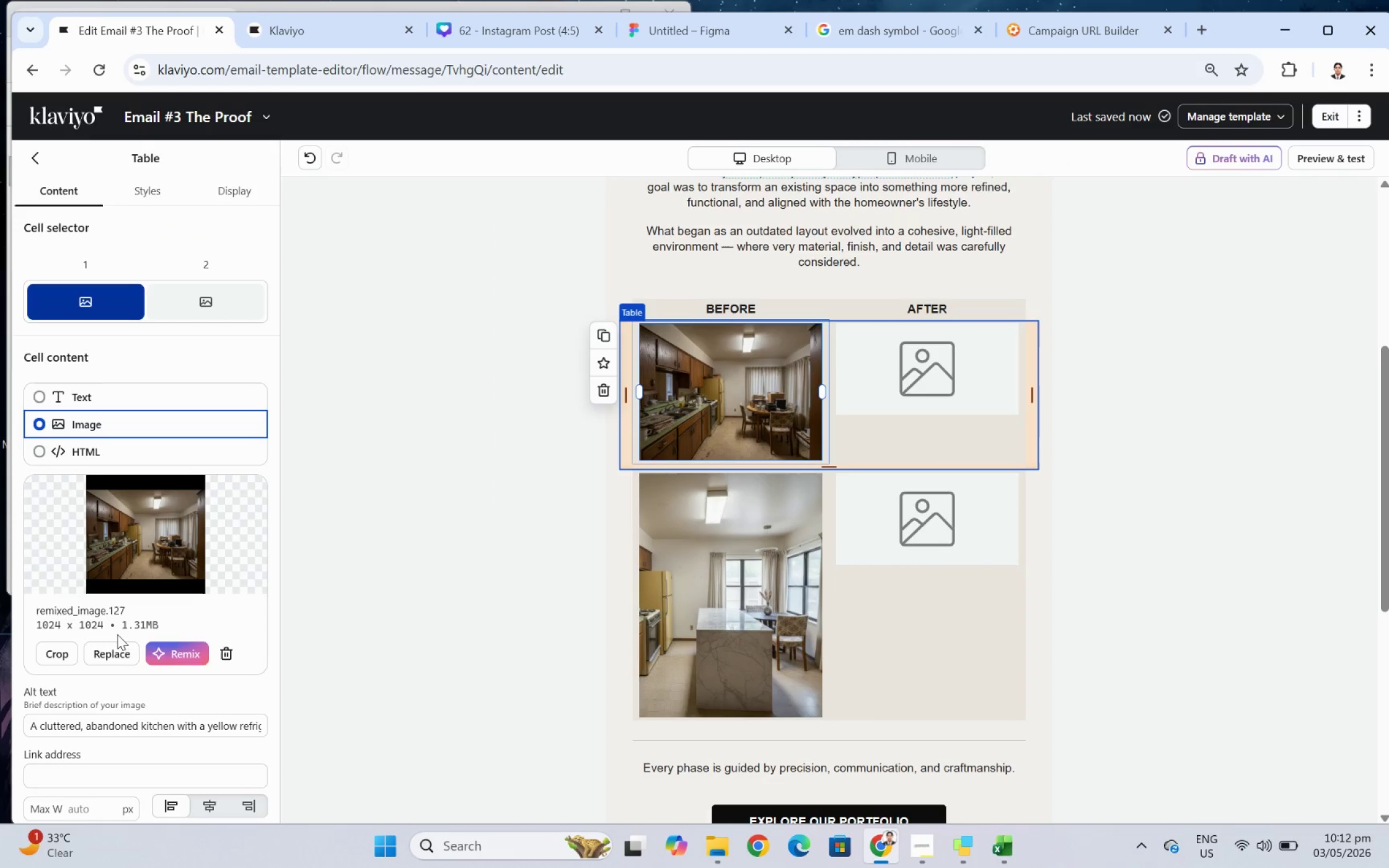 
left_click([71, 650])
 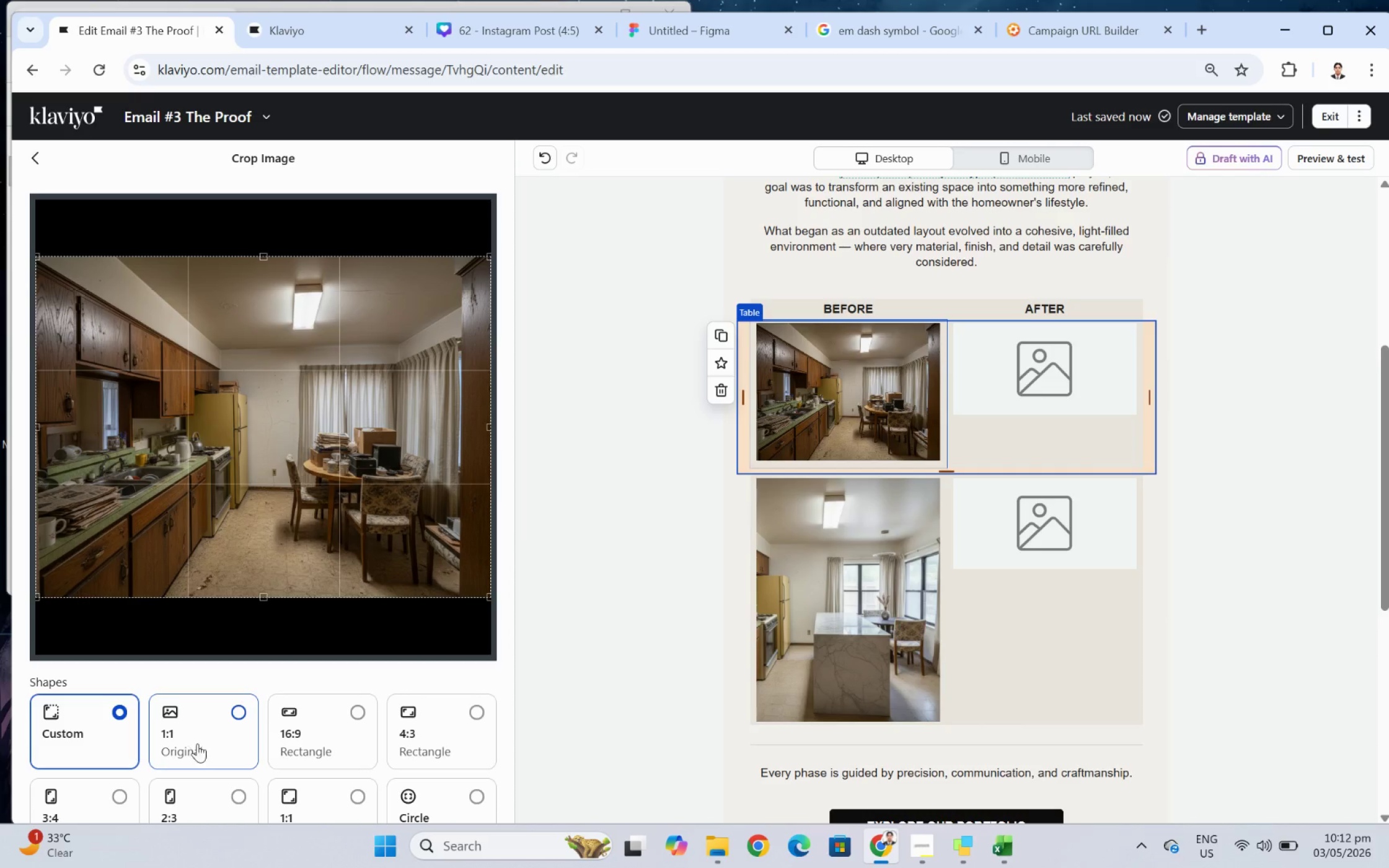 
left_click([128, 794])
 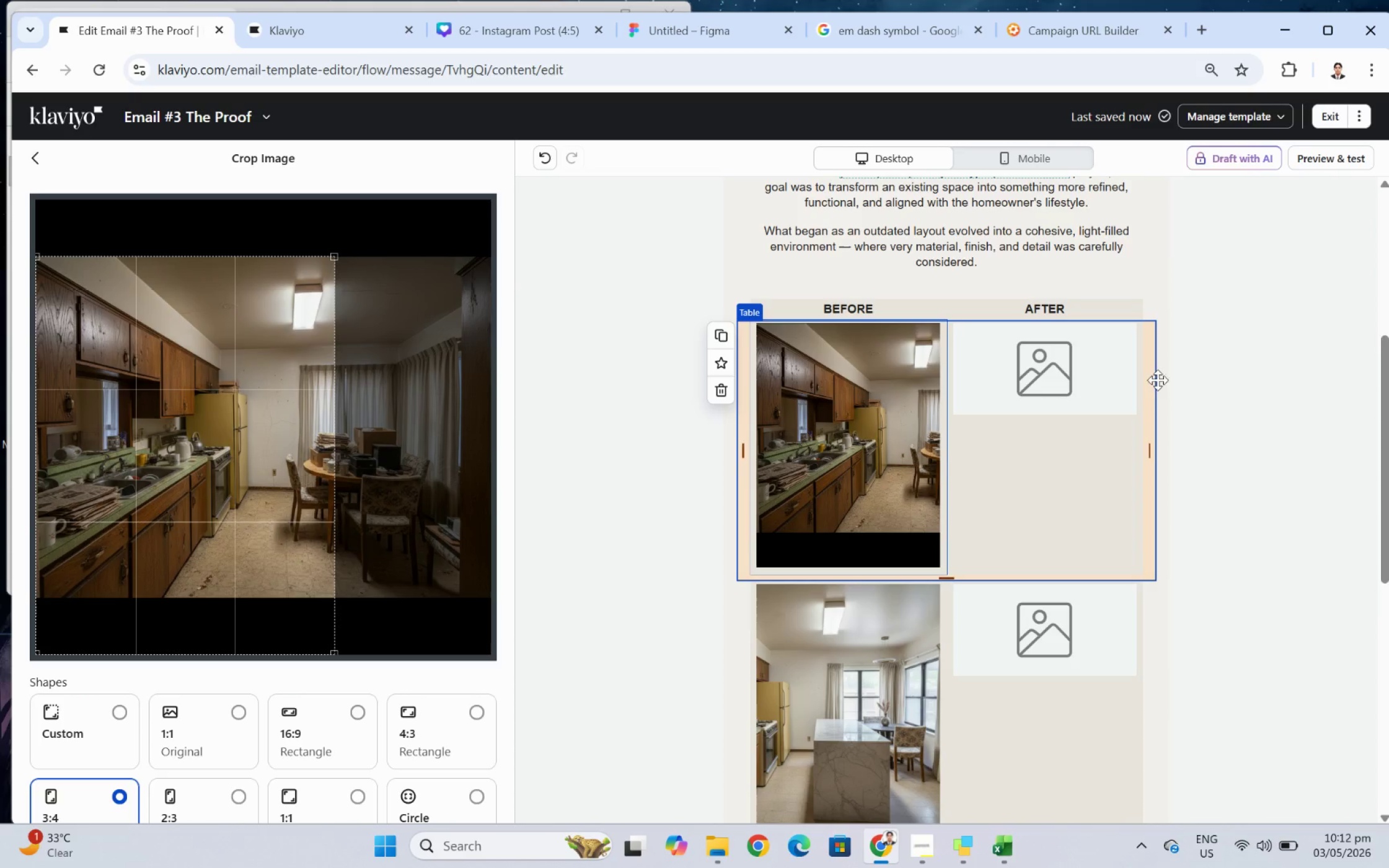 
left_click([1287, 420])
 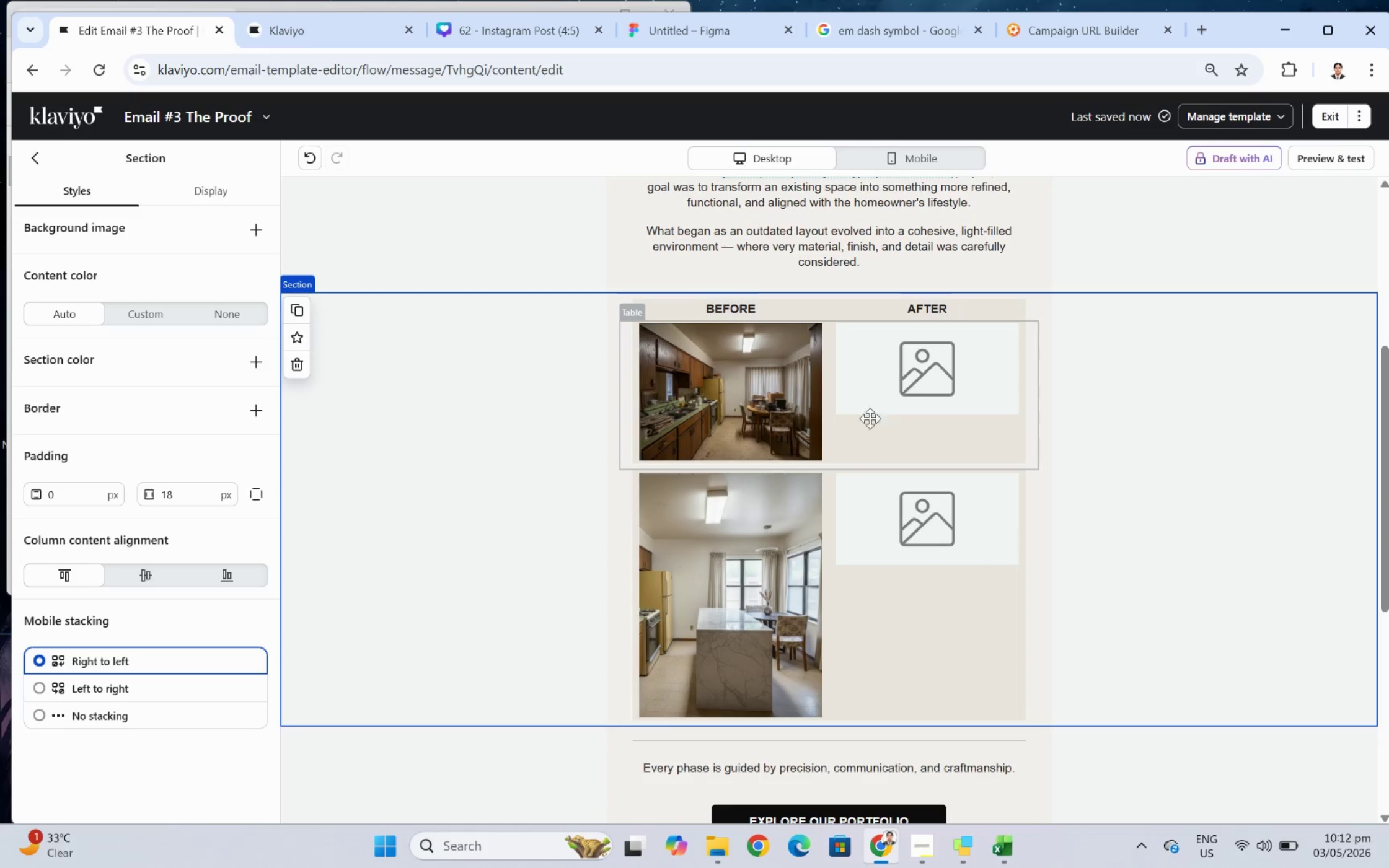 
left_click([742, 396])
 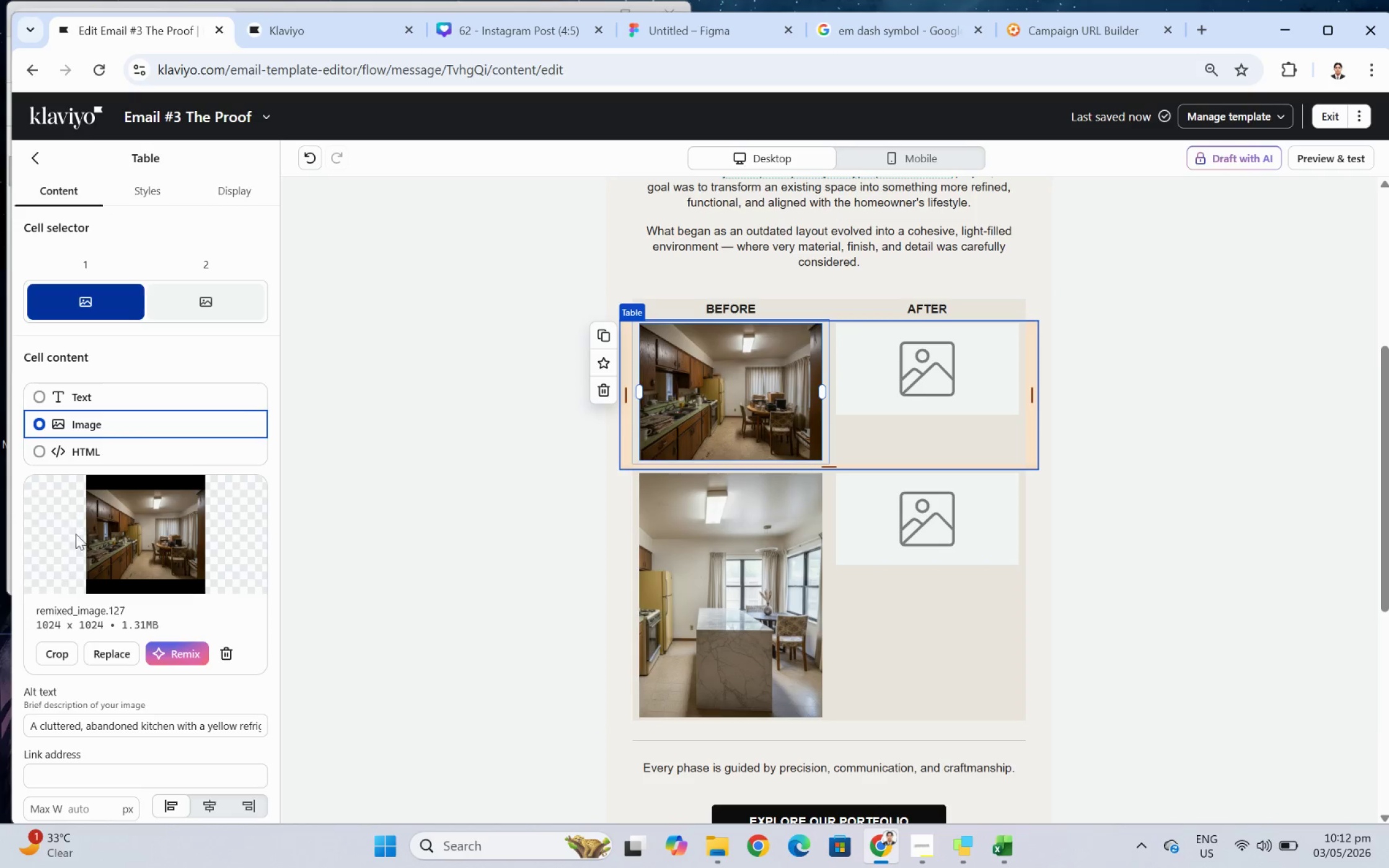 
scroll: coordinate [97, 548], scroll_direction: down, amount: 1.0
 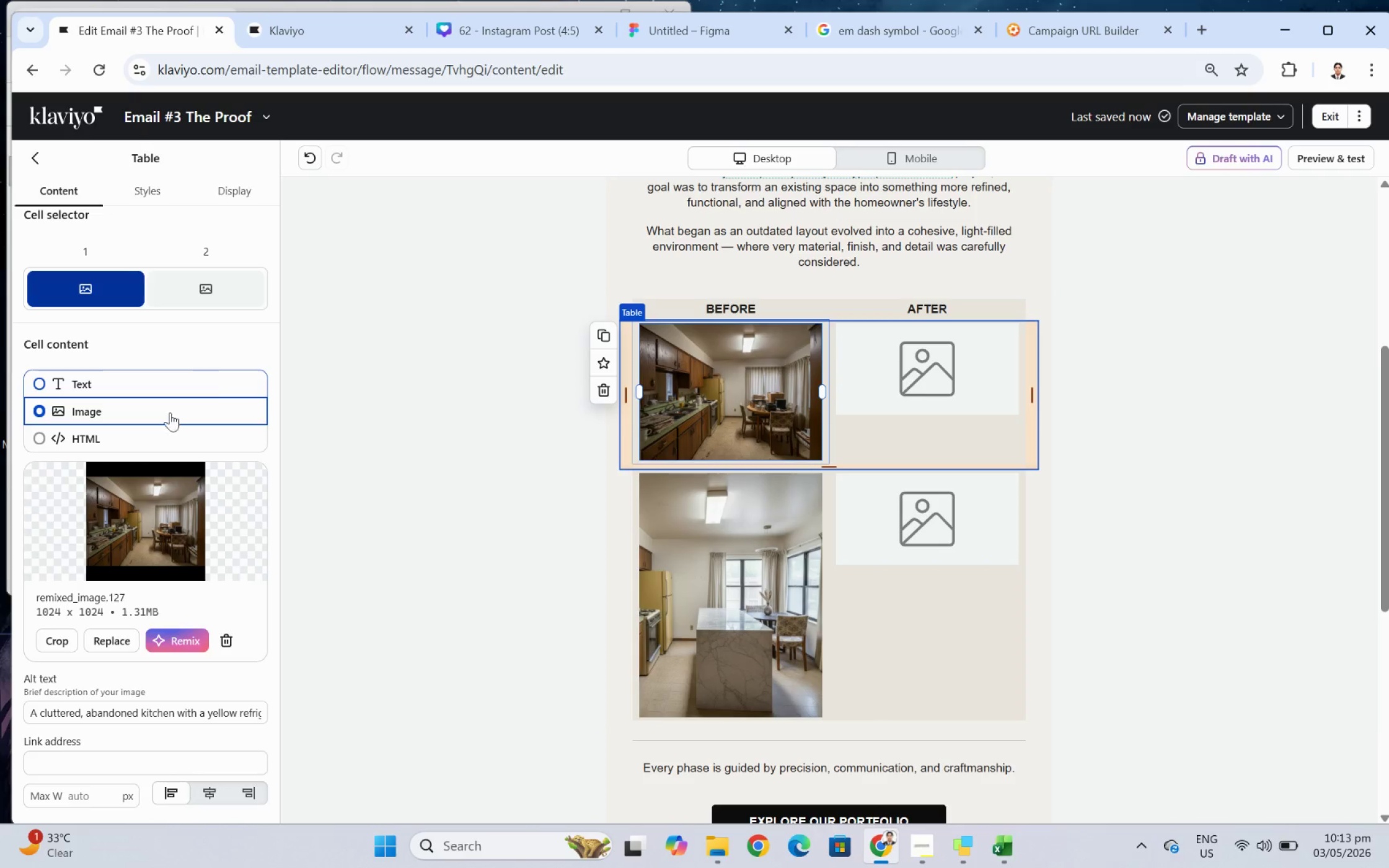 
left_click([104, 636])
 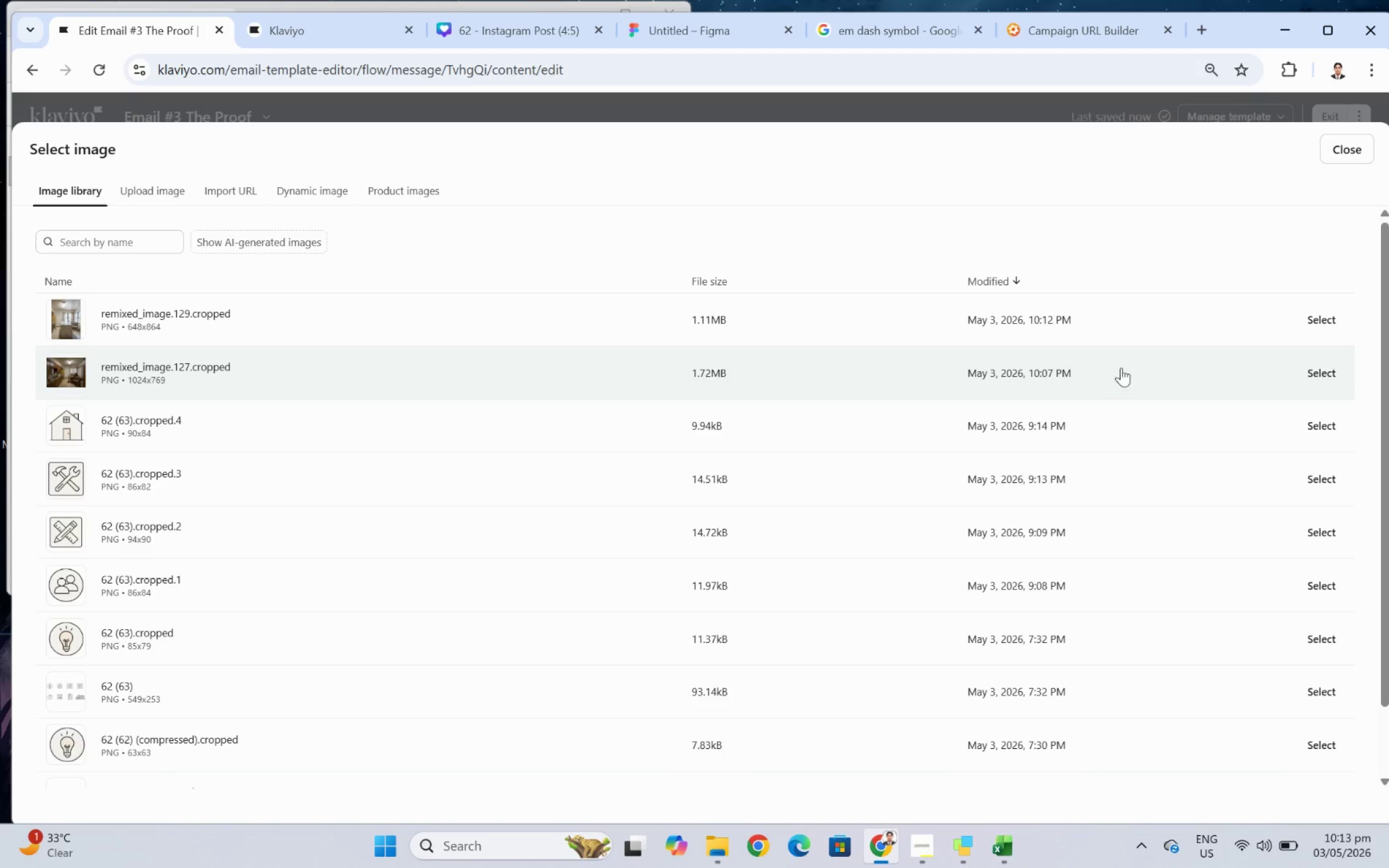 
left_click([1333, 369])
 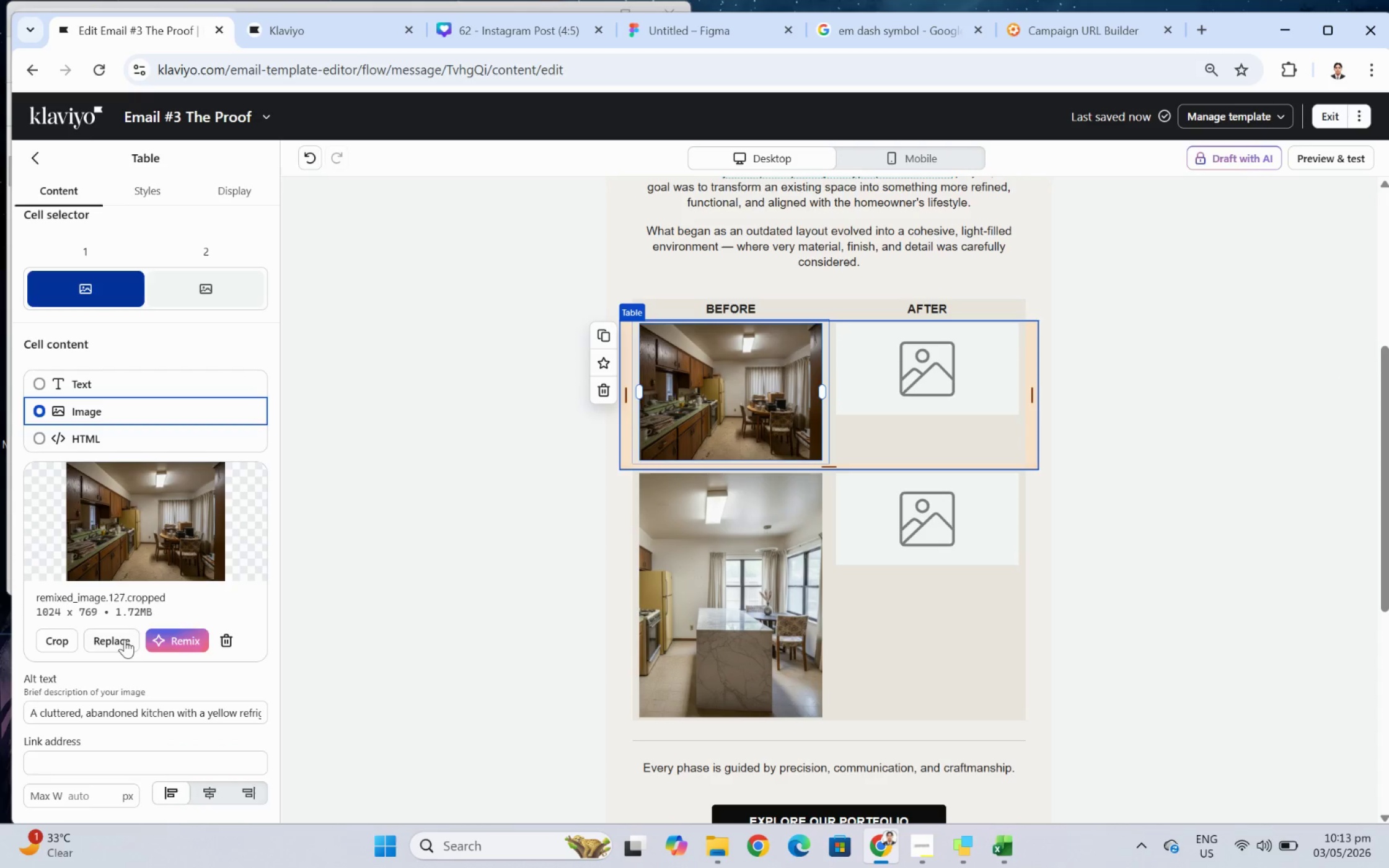 
left_click([120, 638])
 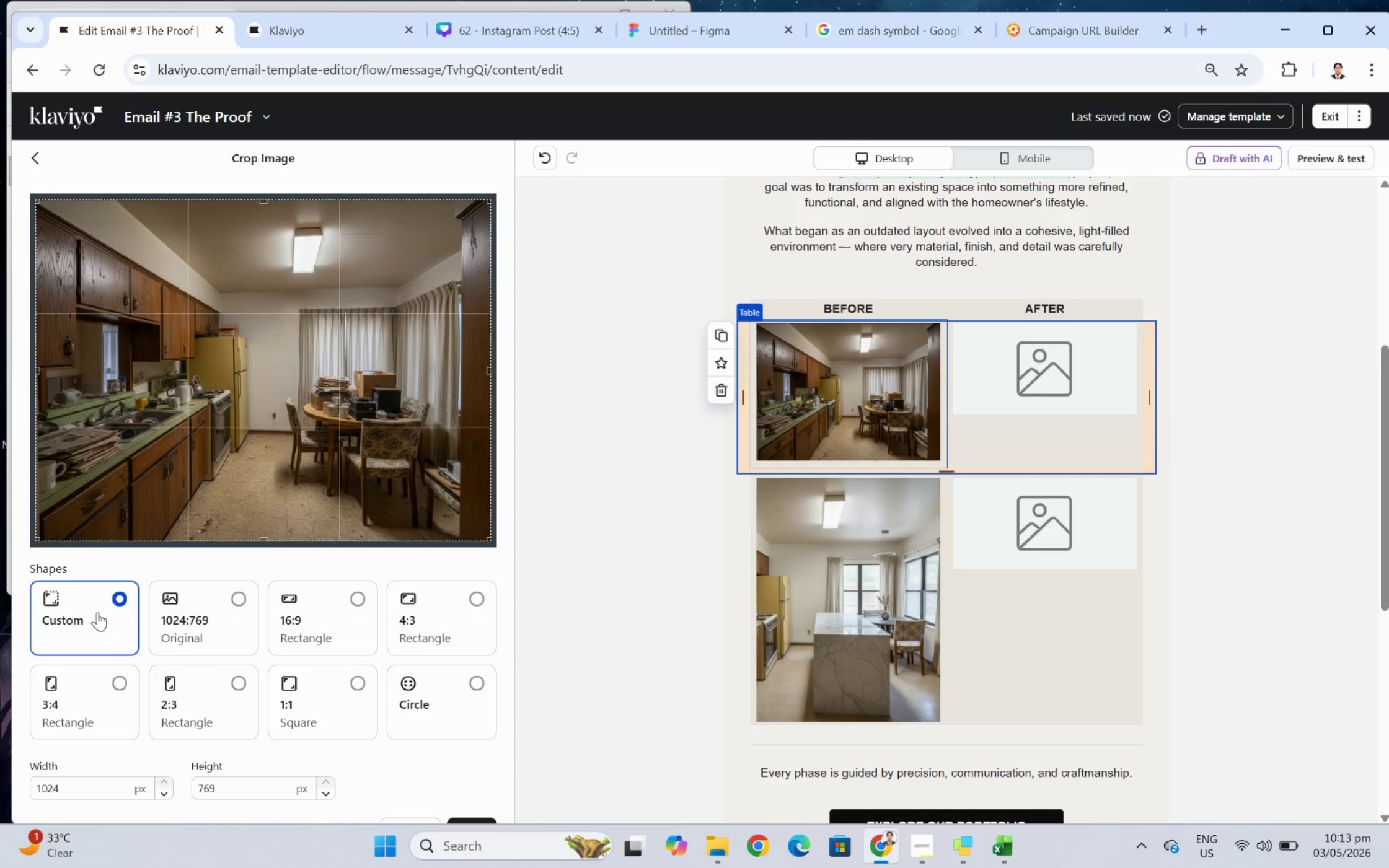 
wait(5.5)
 